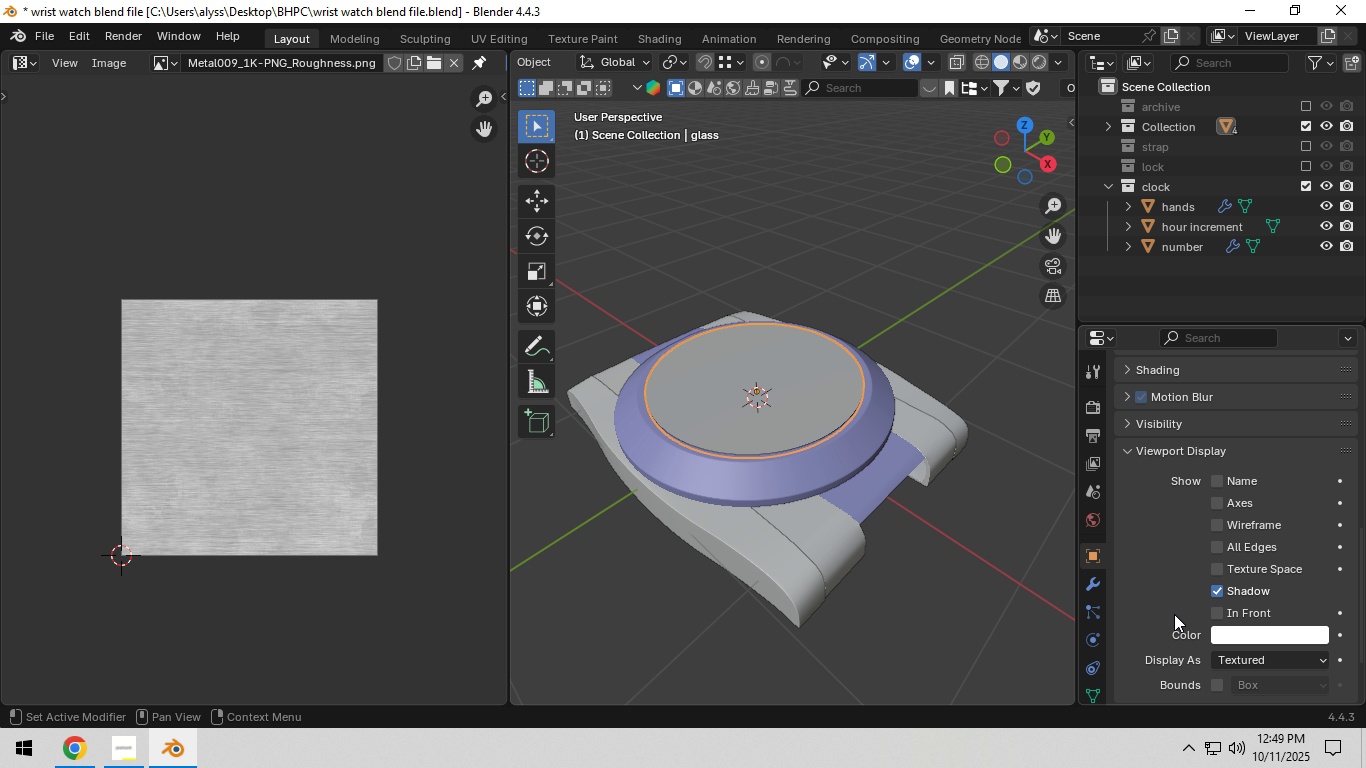 
scroll: coordinate [1174, 614], scroll_direction: down, amount: 2.0
 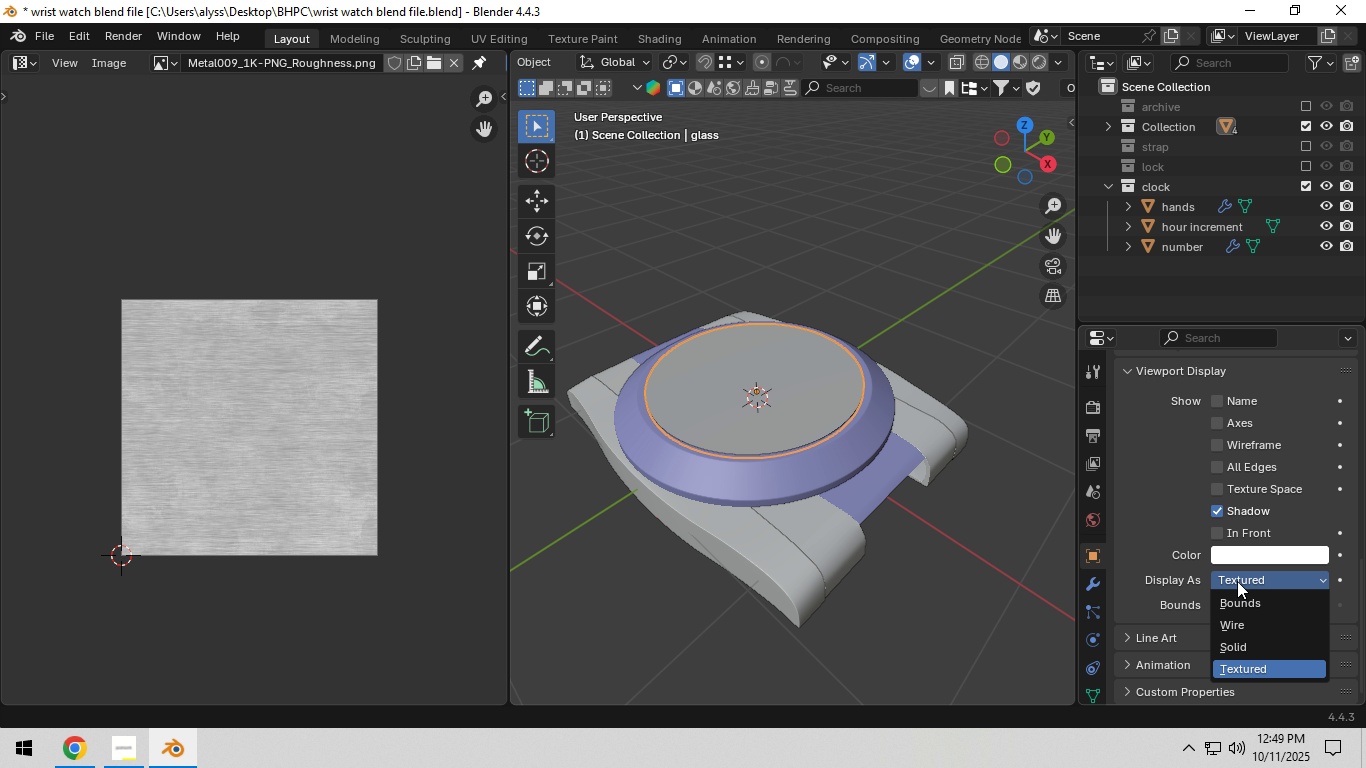 
left_click([1237, 581])
 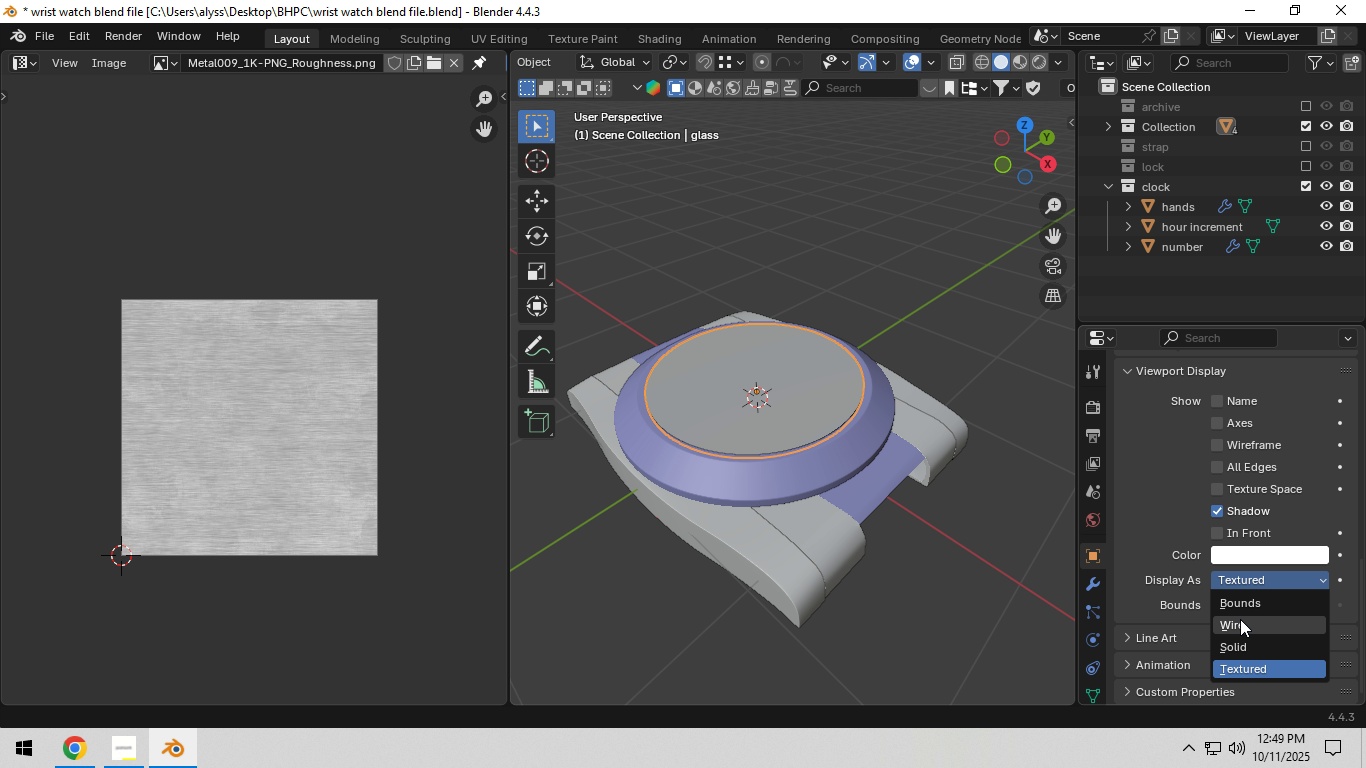 
left_click([1240, 619])
 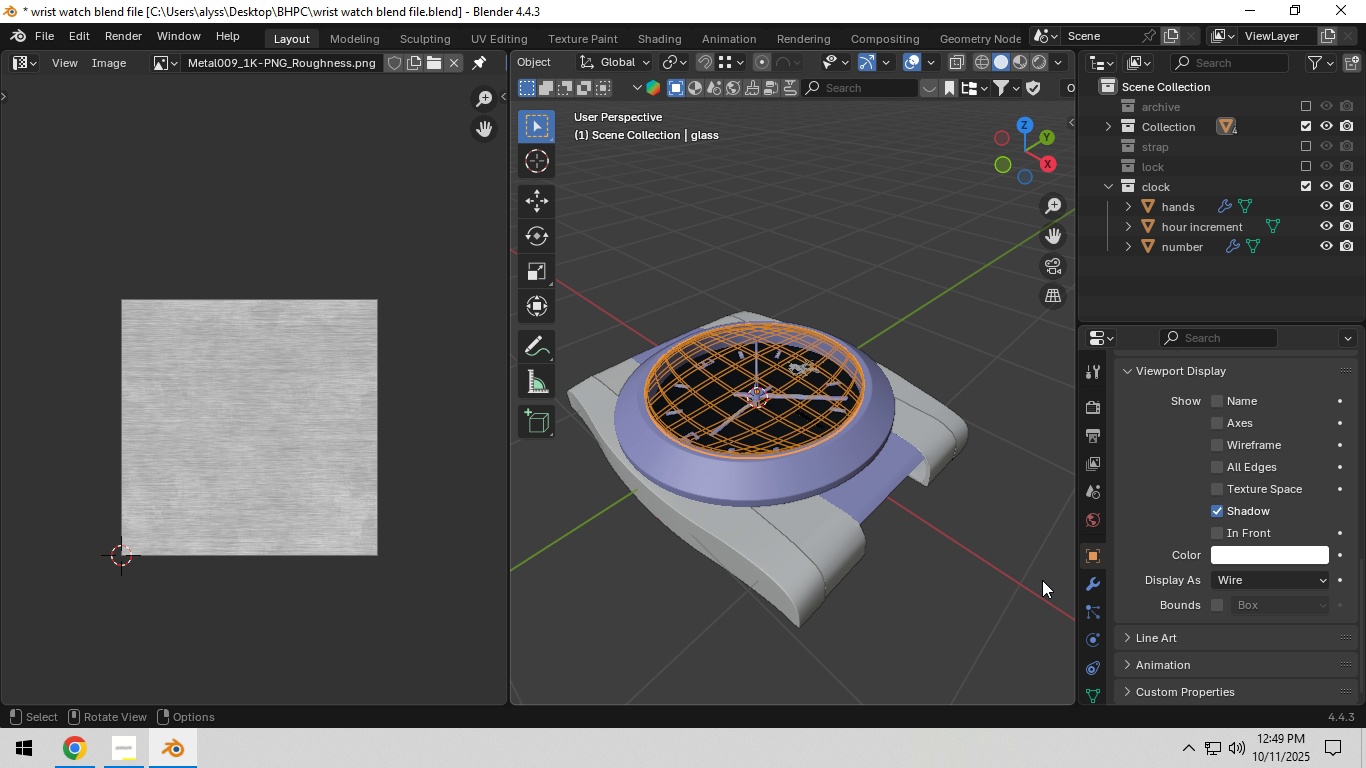 
left_click([1038, 577])
 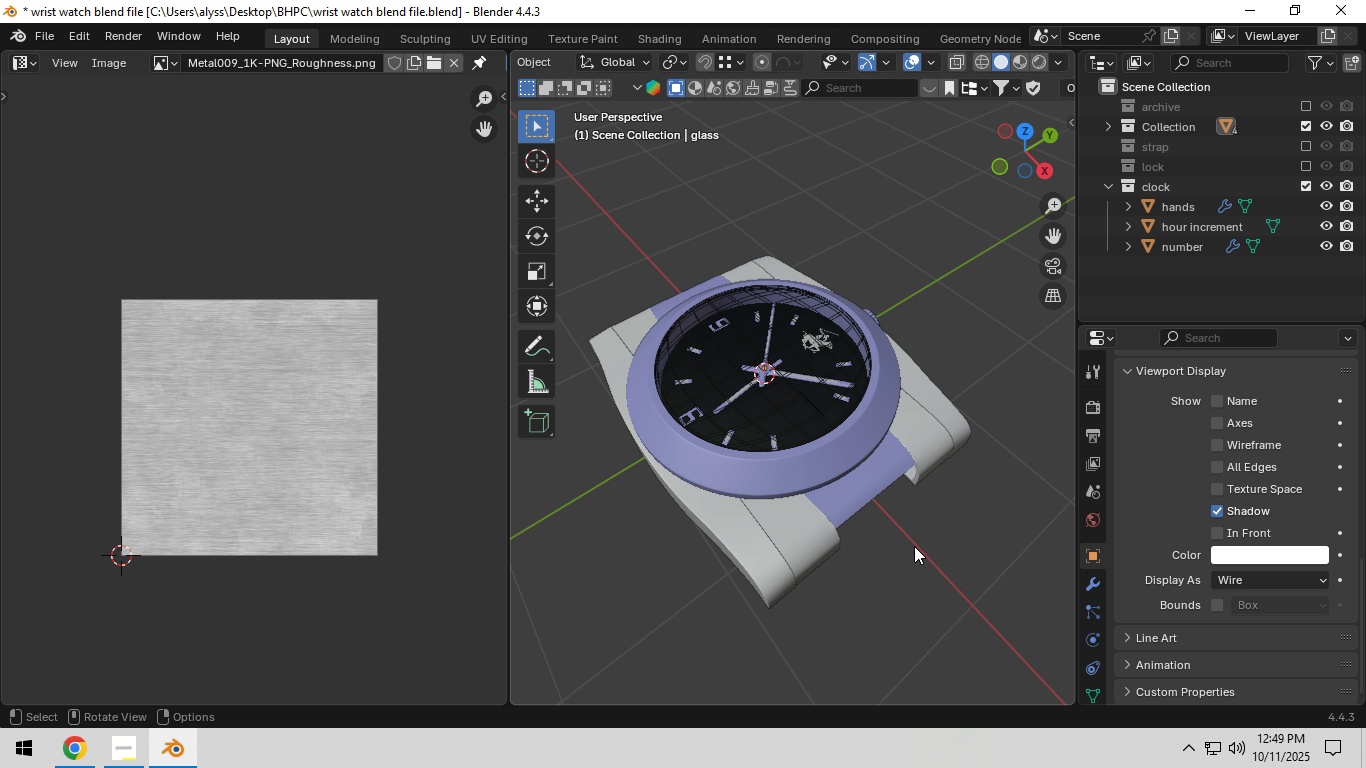 
key(Z)
 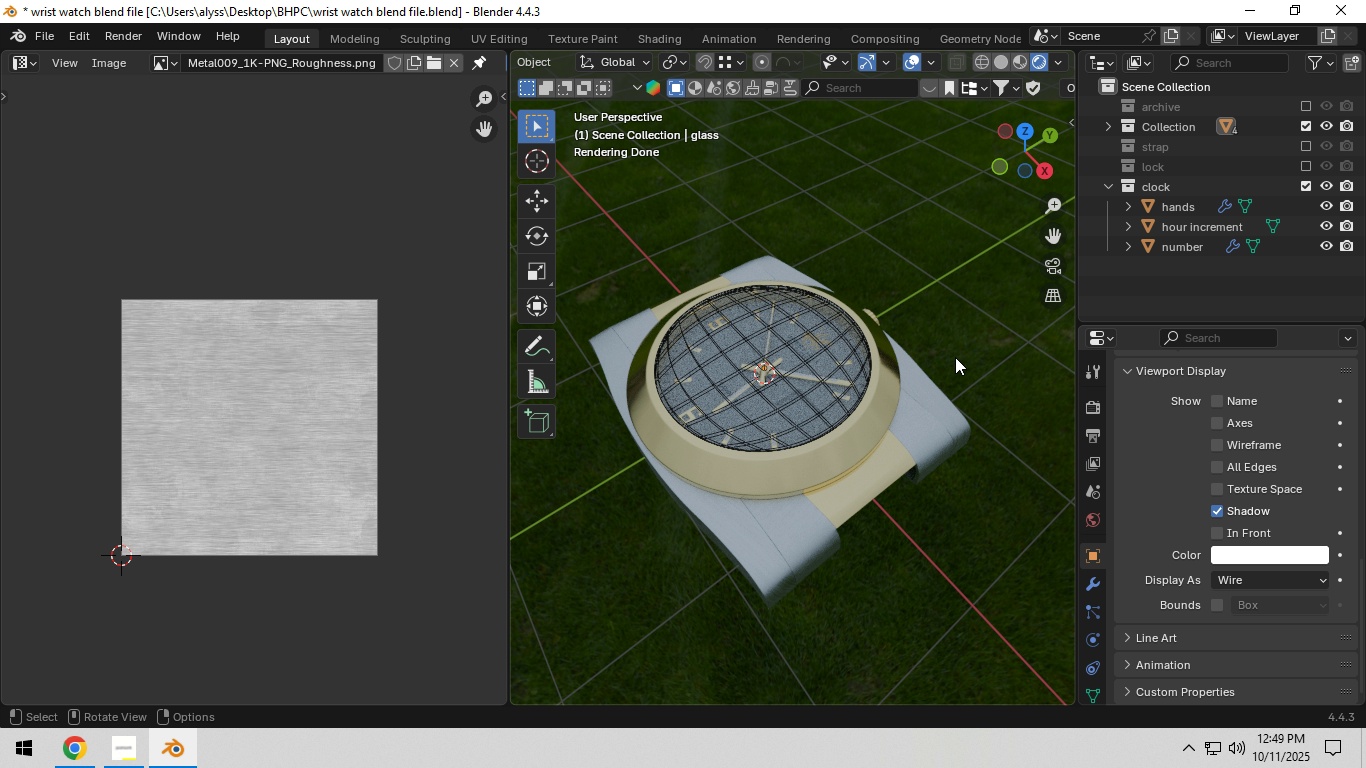 
wait(10.39)
 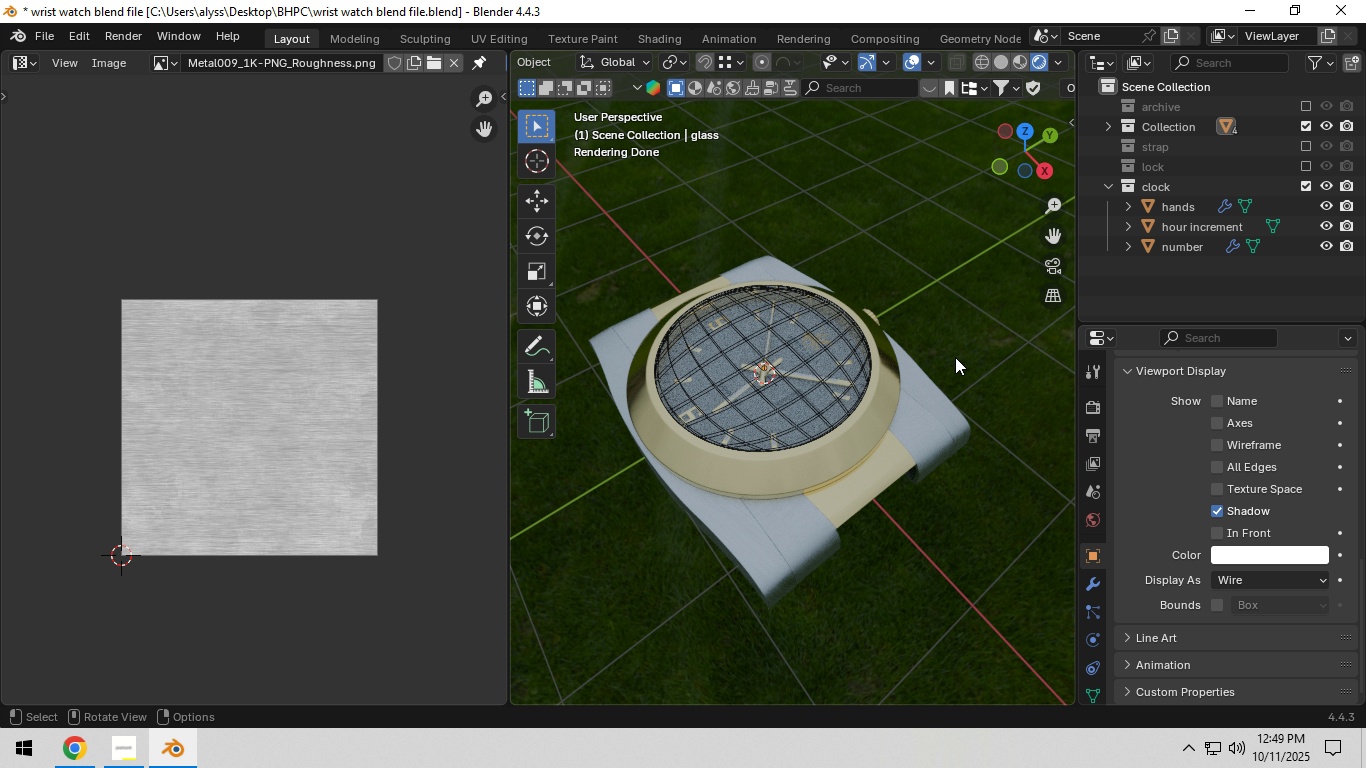 
hold_key(key=Z, duration=0.5)
 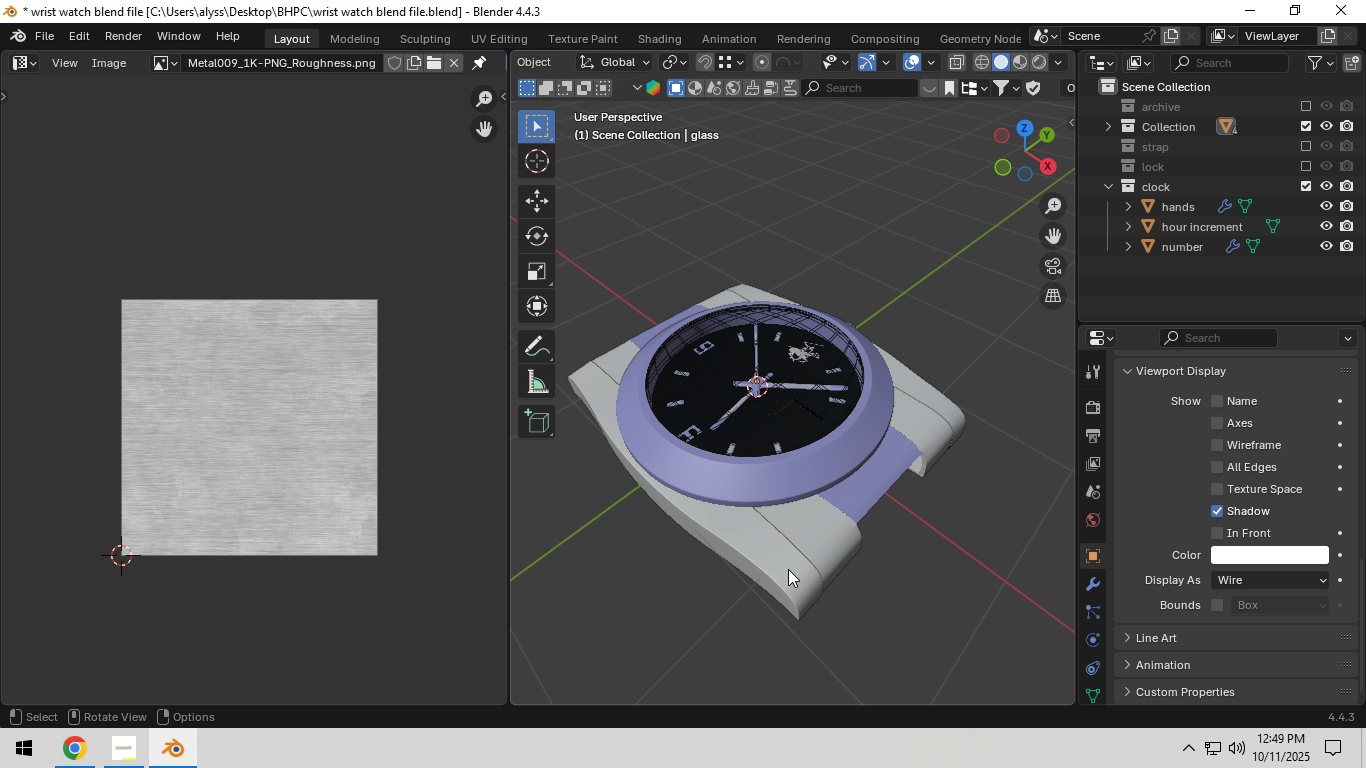 
left_click([788, 568])
 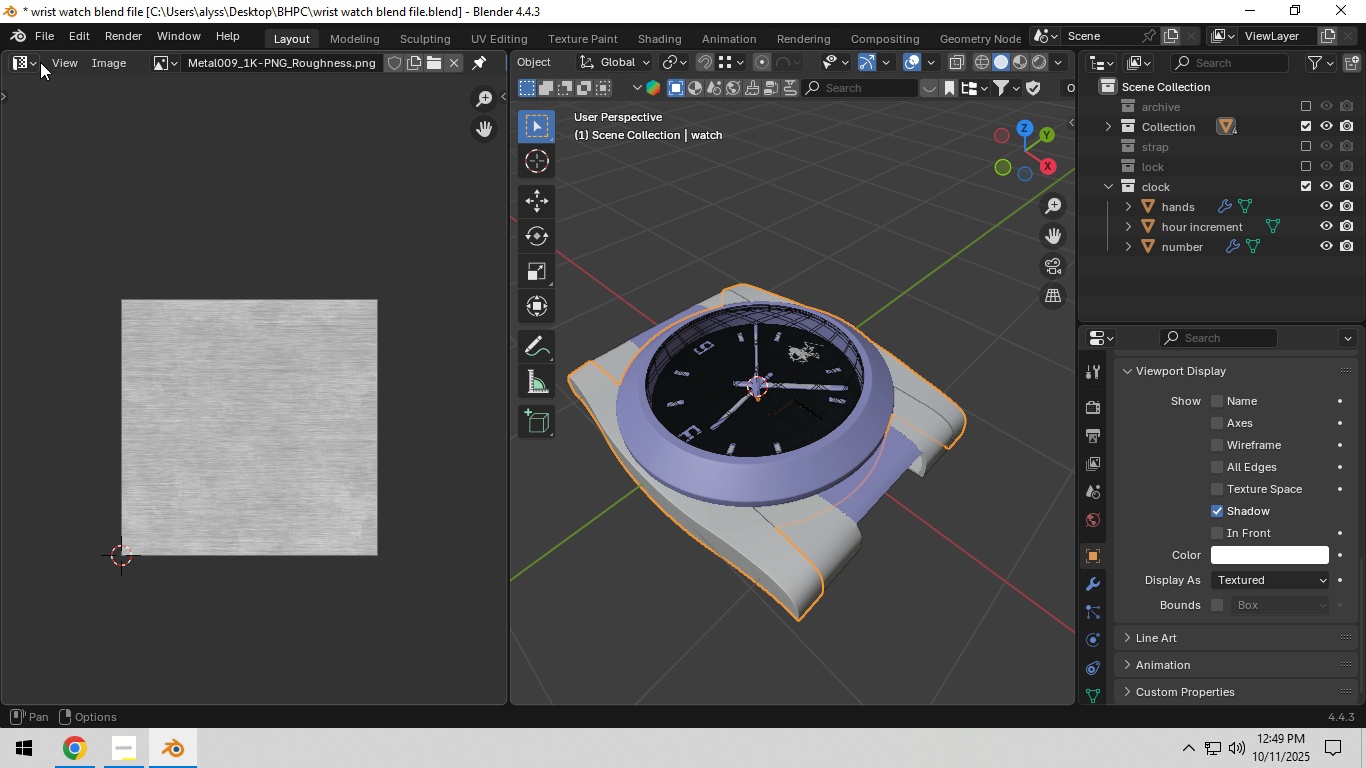 
left_click([33, 62])
 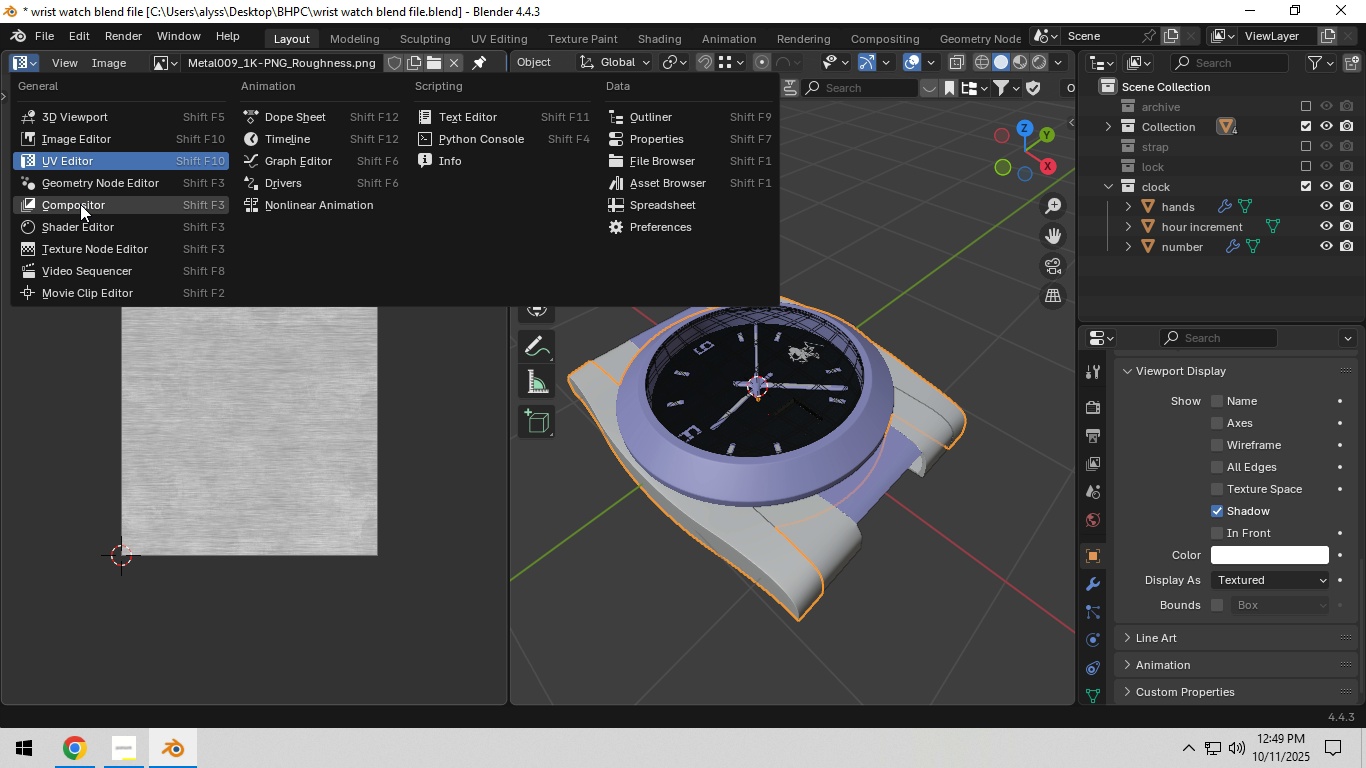 
left_click([83, 224])
 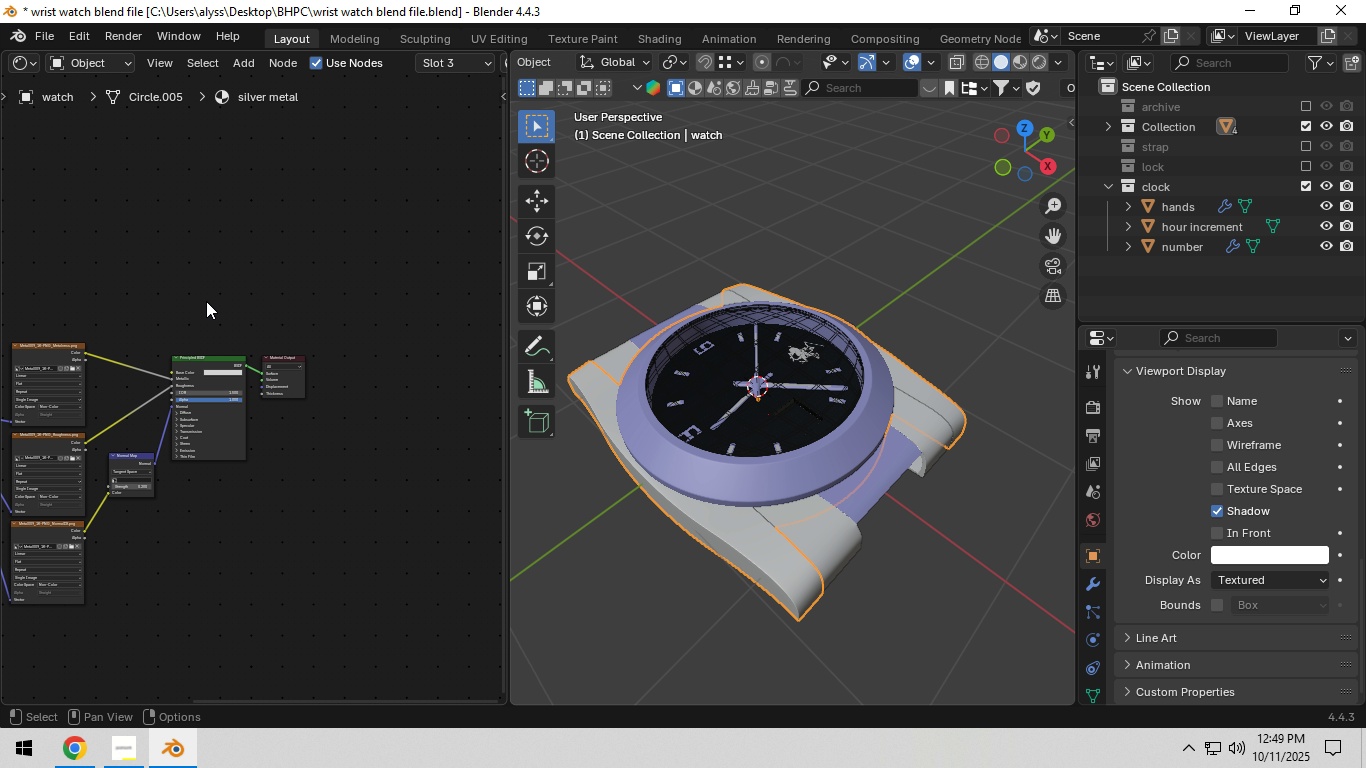 
scroll: coordinate [339, 253], scroll_direction: up, amount: 10.0
 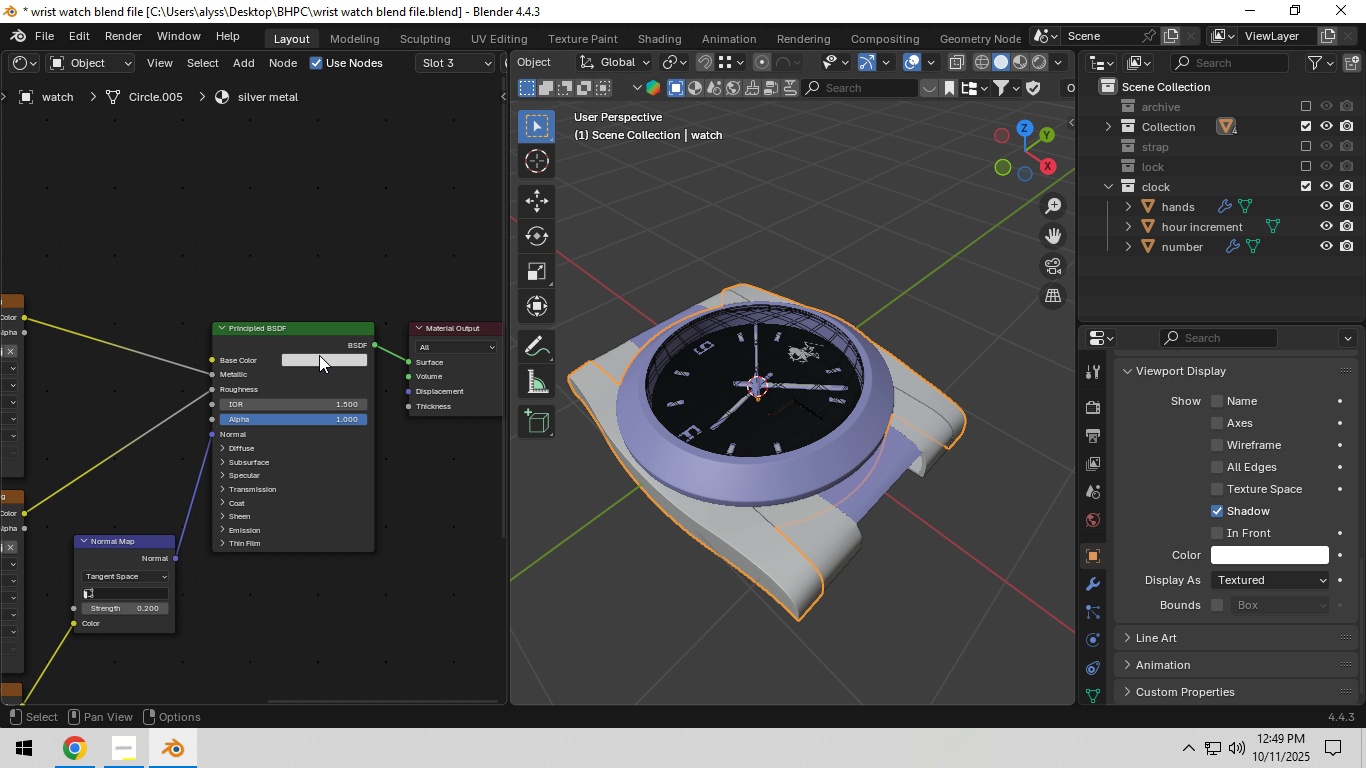 
left_click([315, 359])
 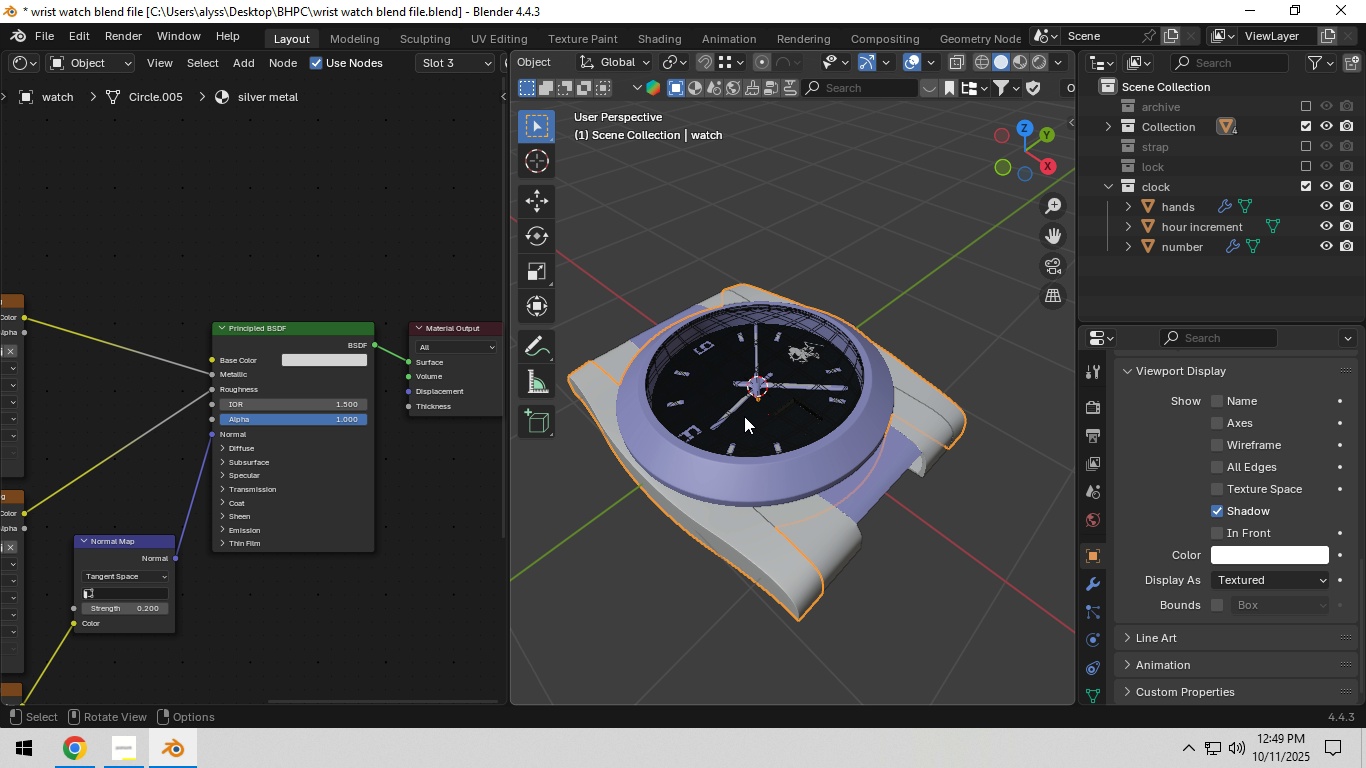 
hold_key(key=Z, duration=1.16)
 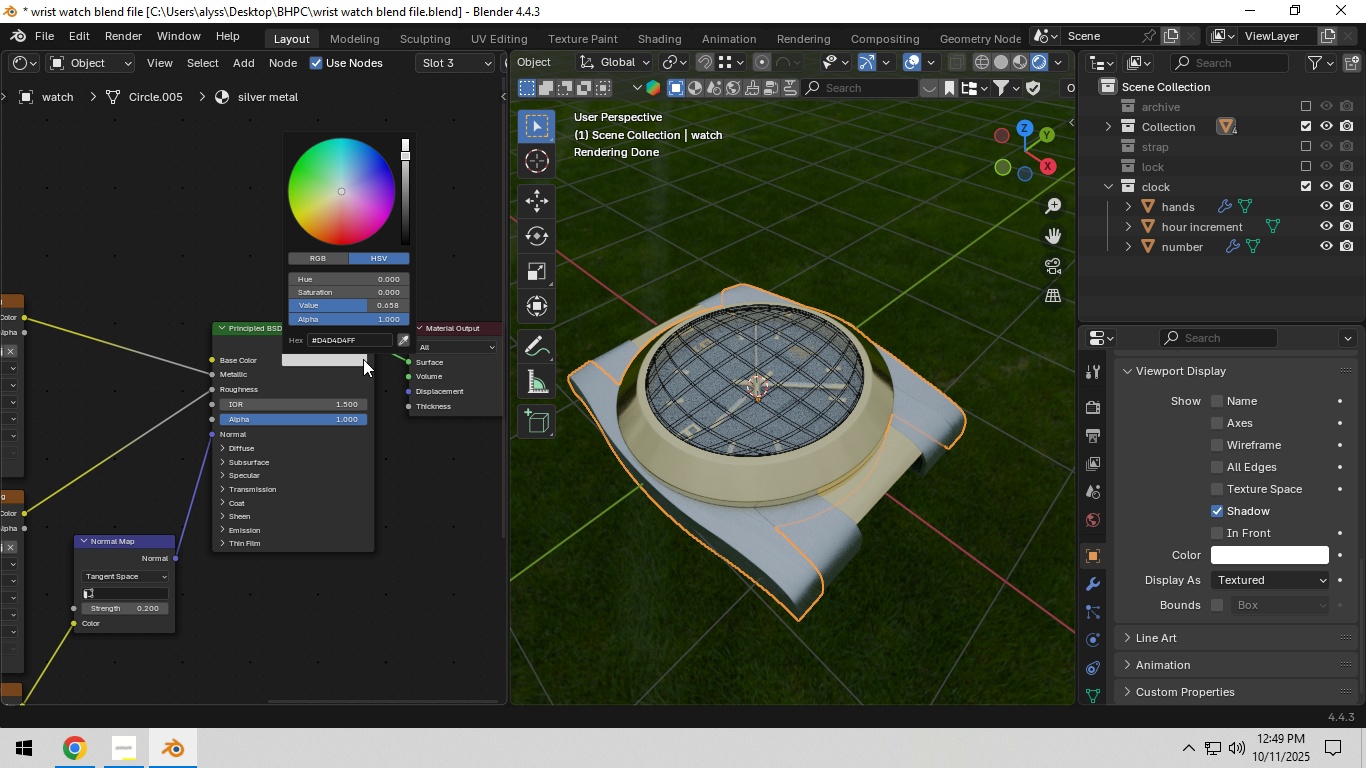 
wait(5.07)
 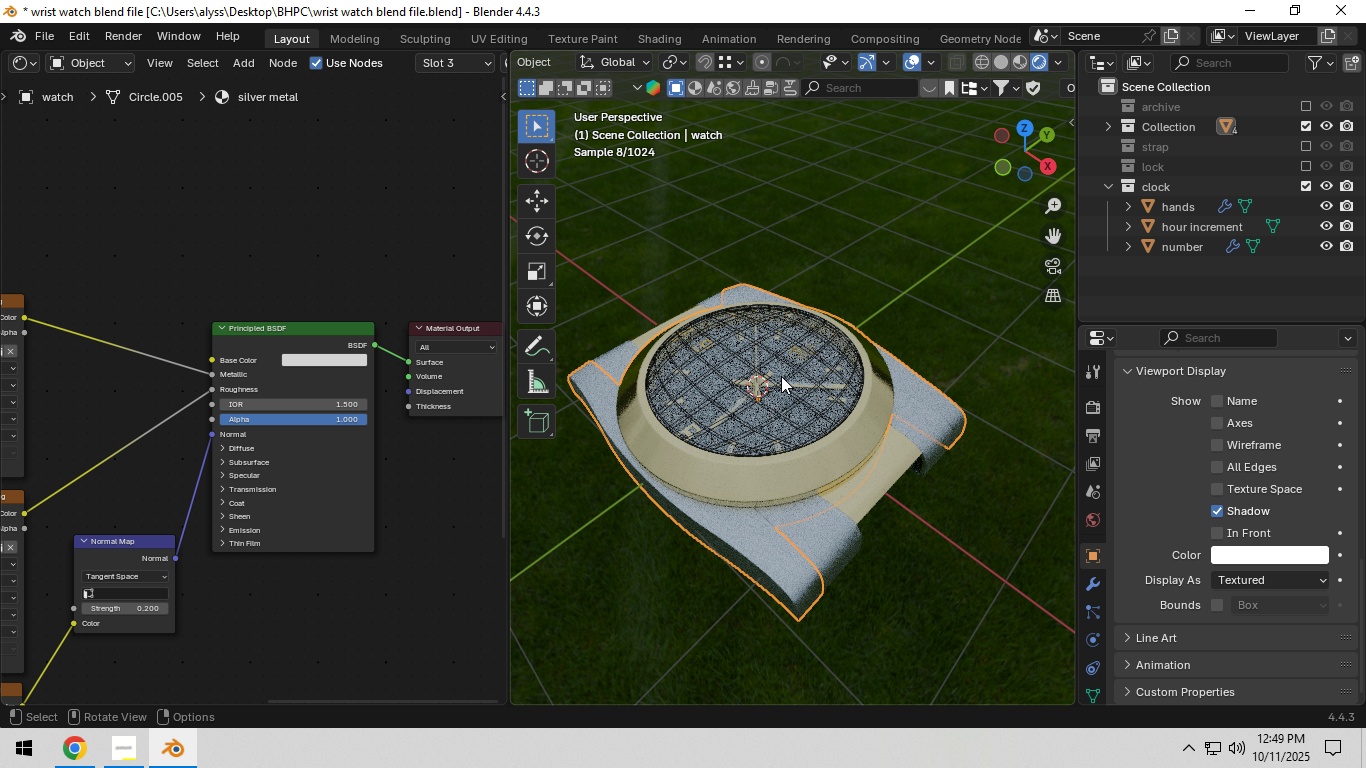 
left_click_drag(start_coordinate=[407, 157], to_coordinate=[405, 179])
 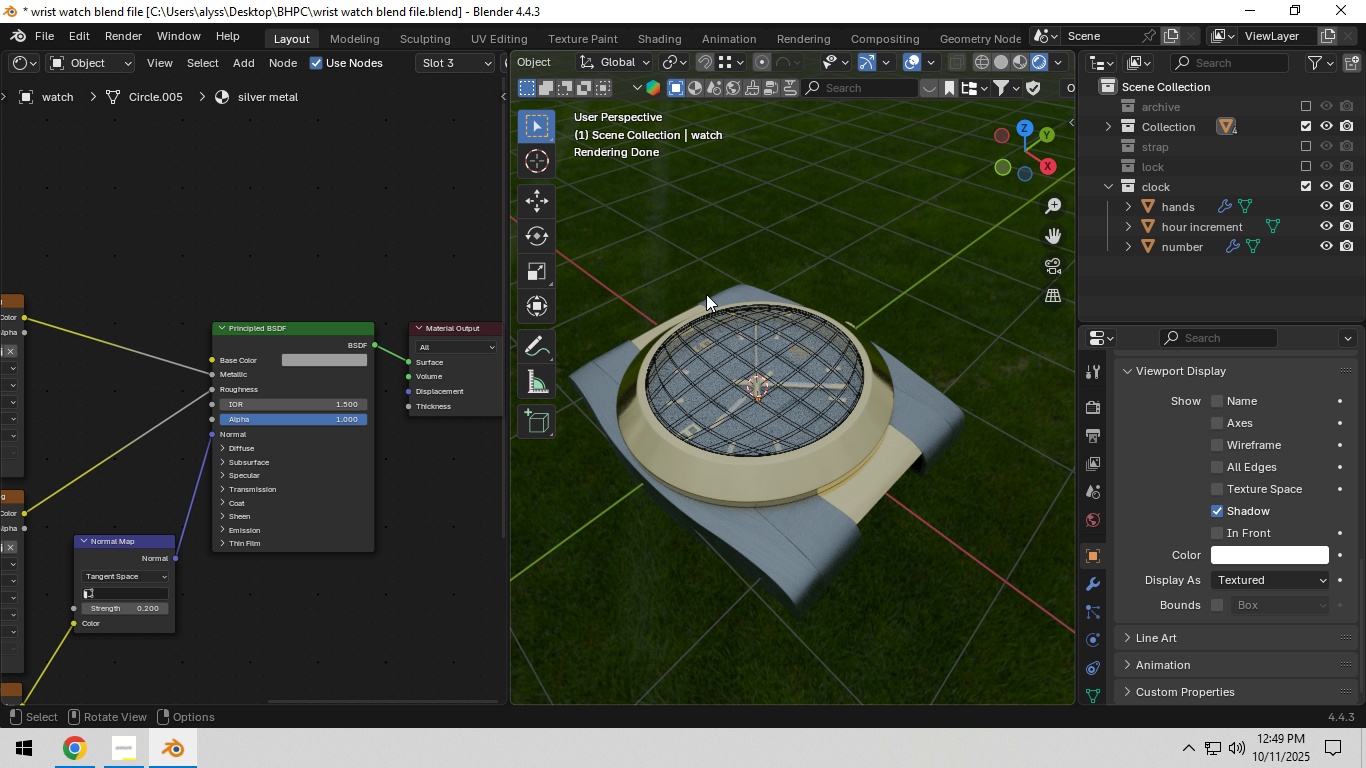 
wait(6.02)
 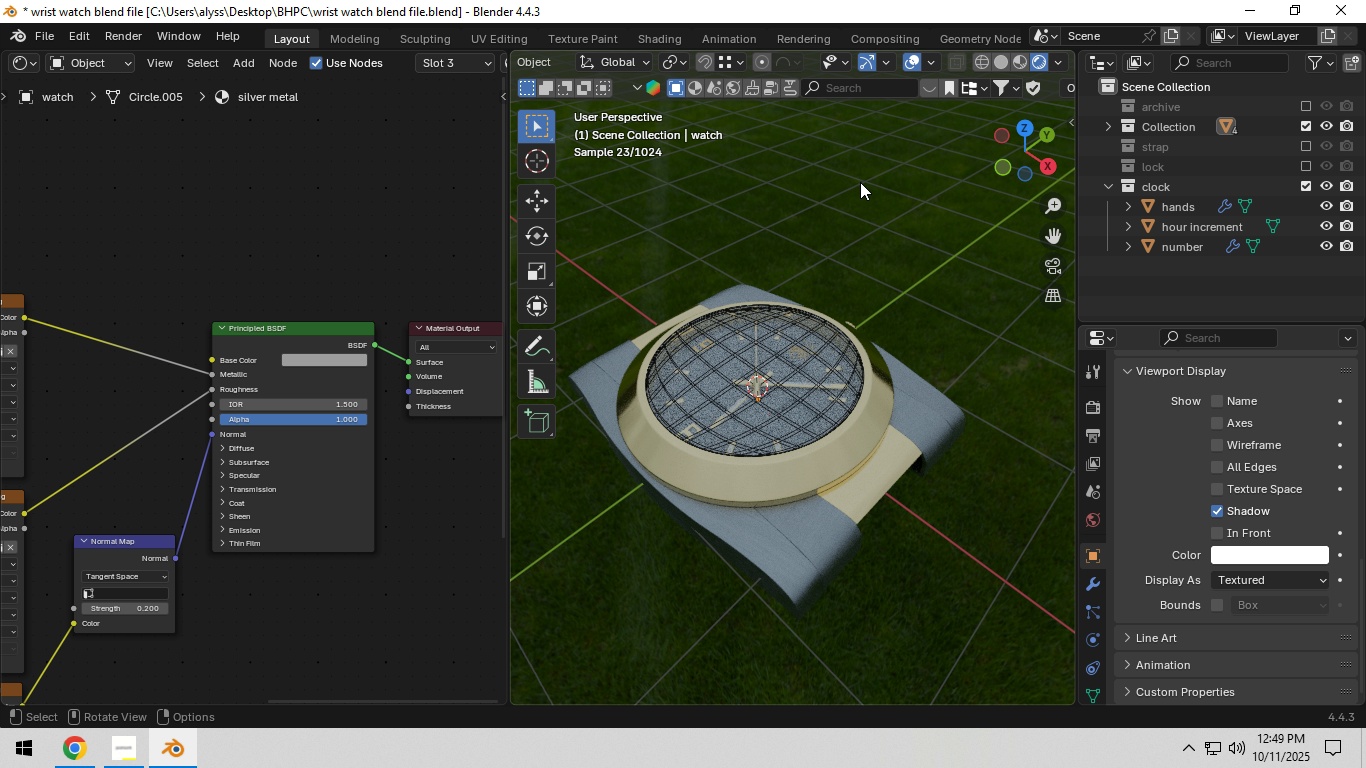 
hold_key(key=Z, duration=0.54)
 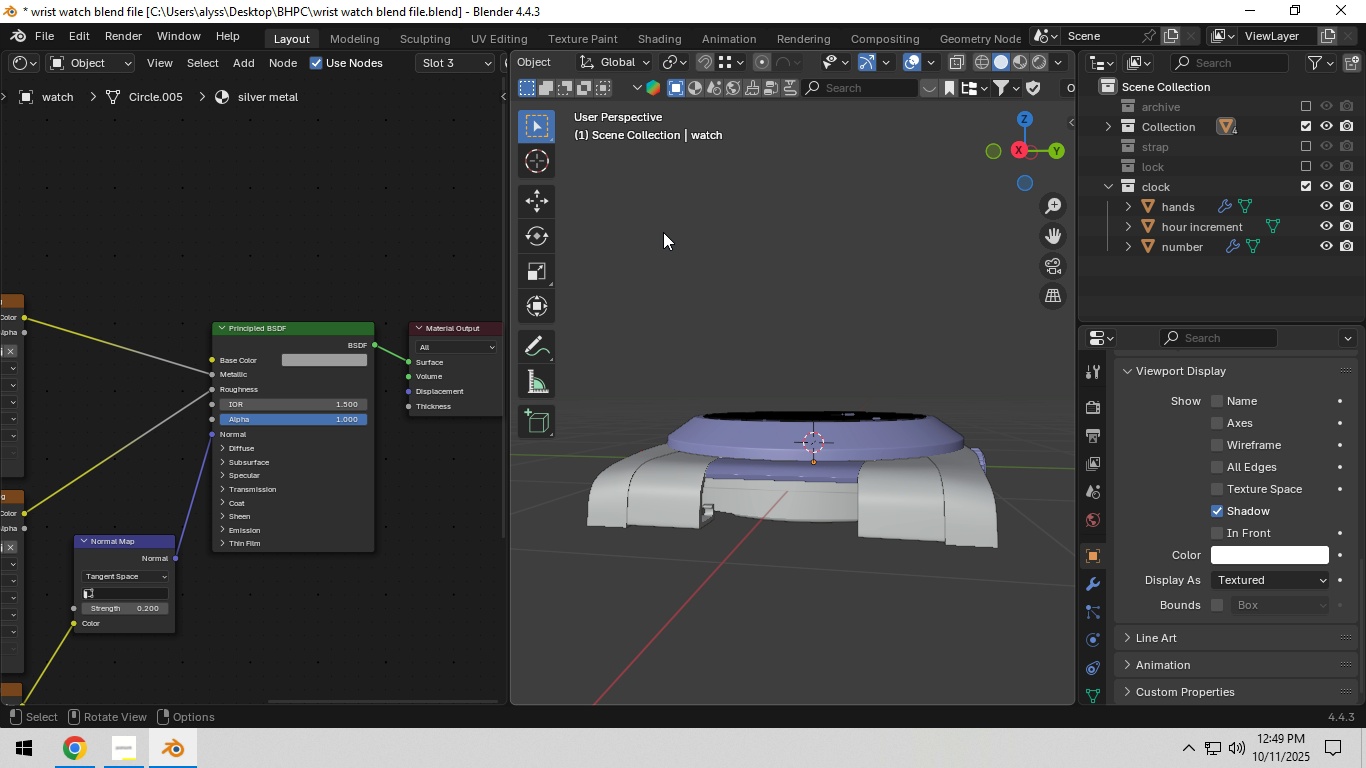 
scroll: coordinate [851, 424], scroll_direction: up, amount: 3.0
 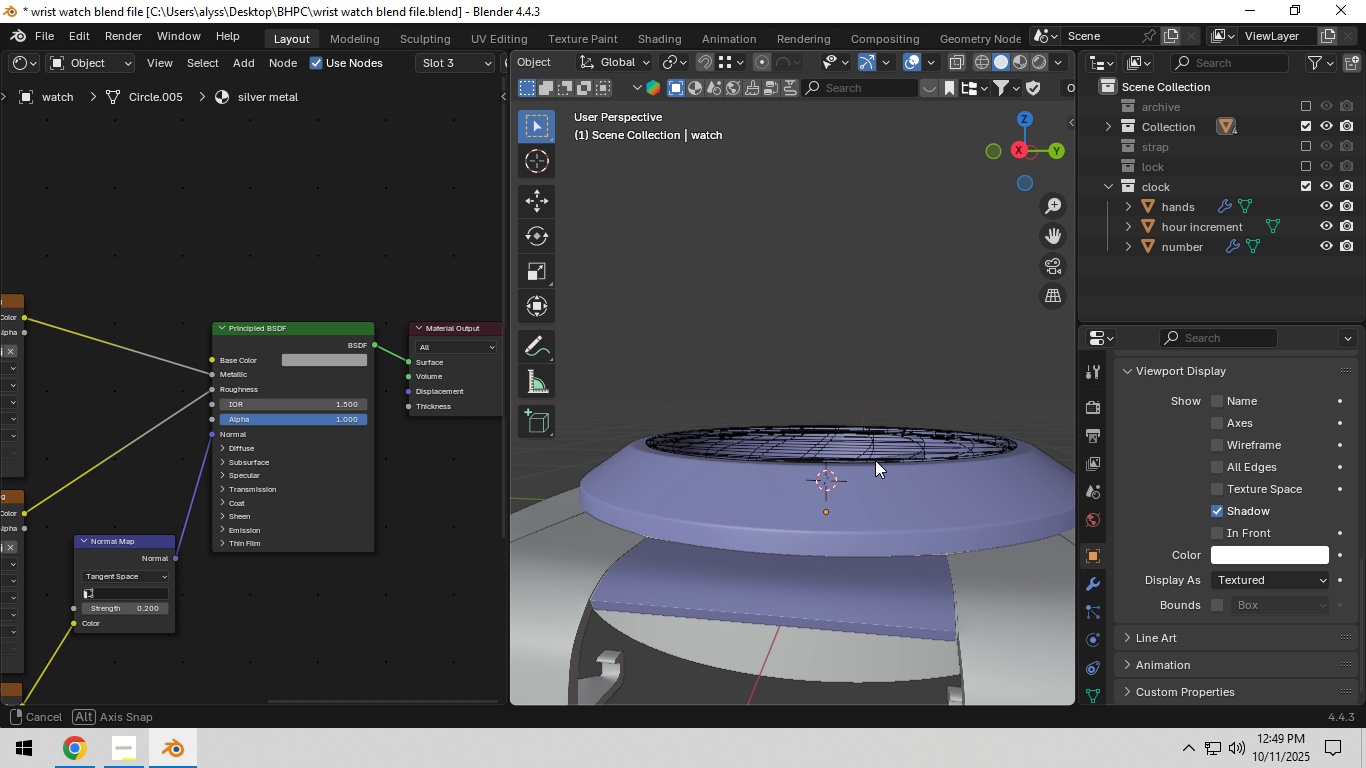 
middle_click([875, 460])
 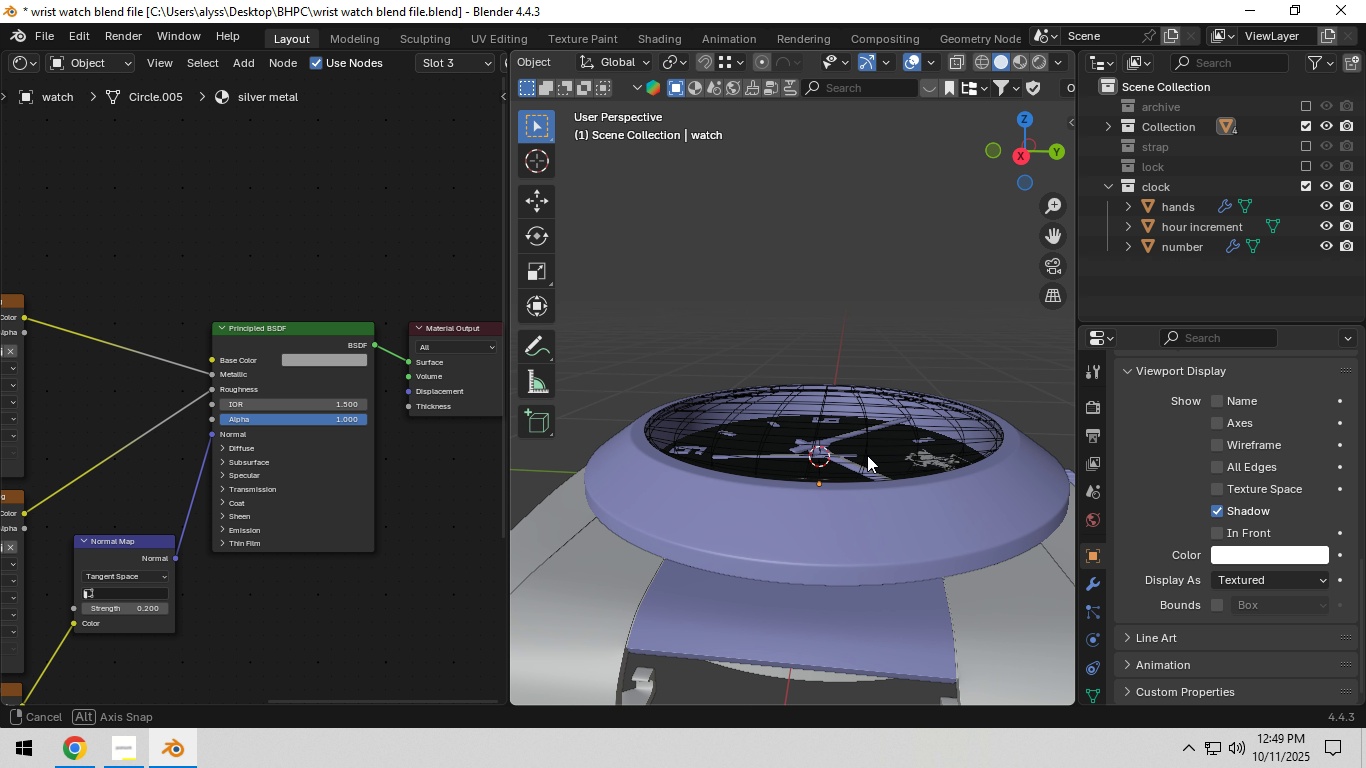 
hold_key(key=ShiftLeft, duration=0.41)
 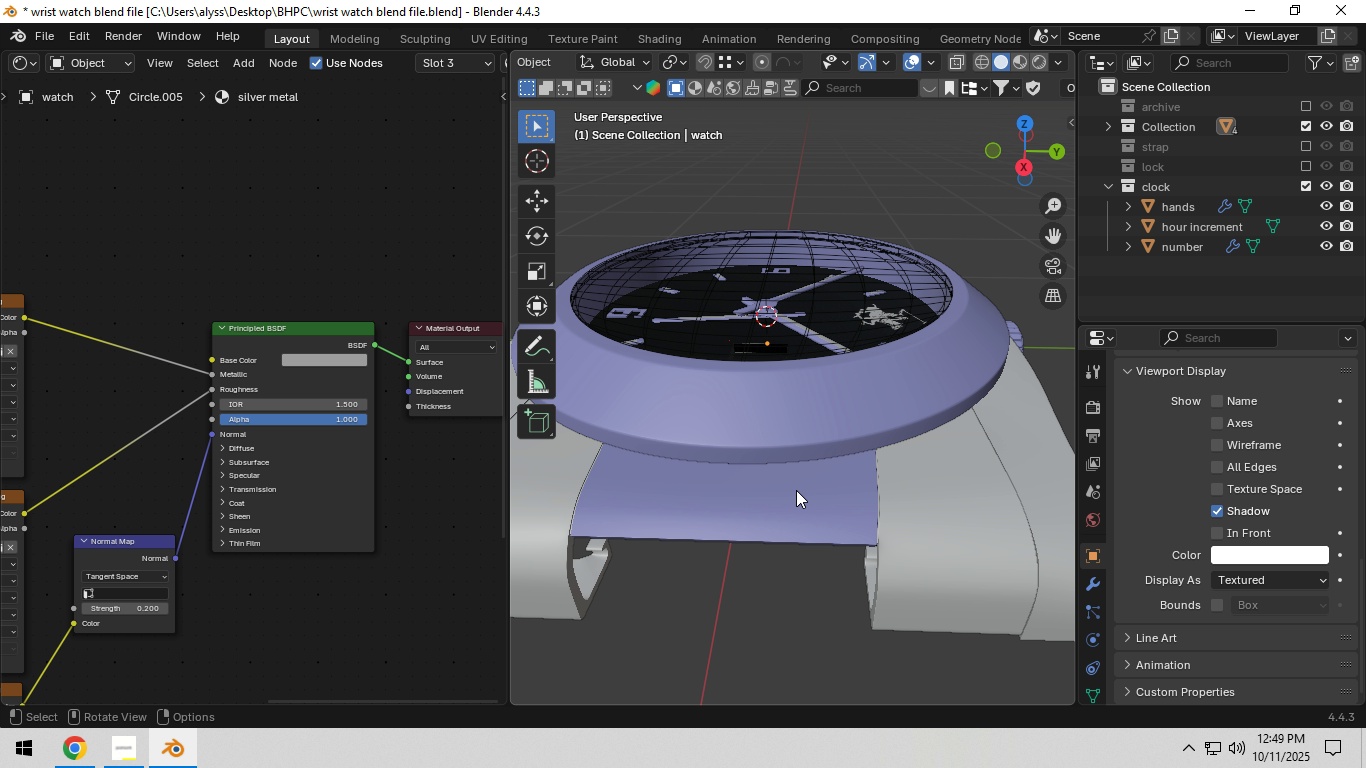 
key(Tab)
 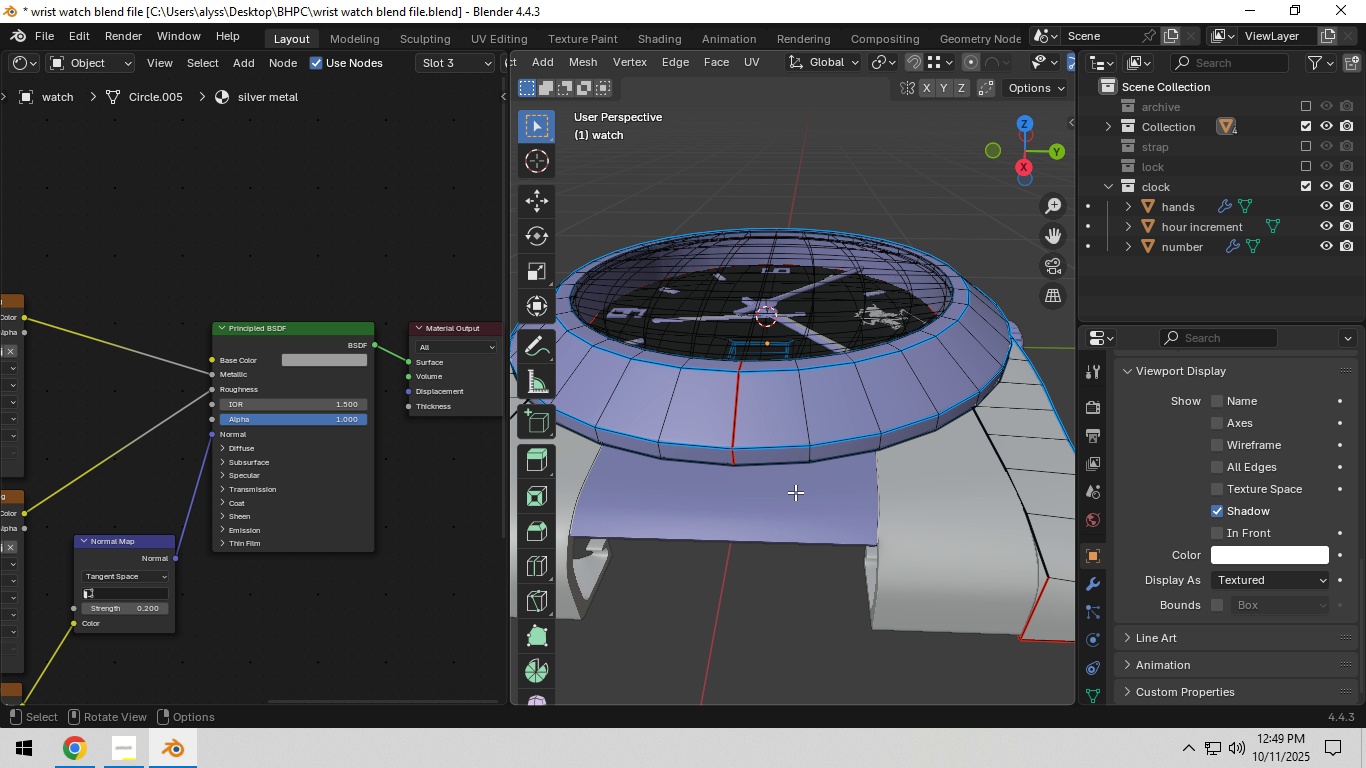 
key(Tab)
 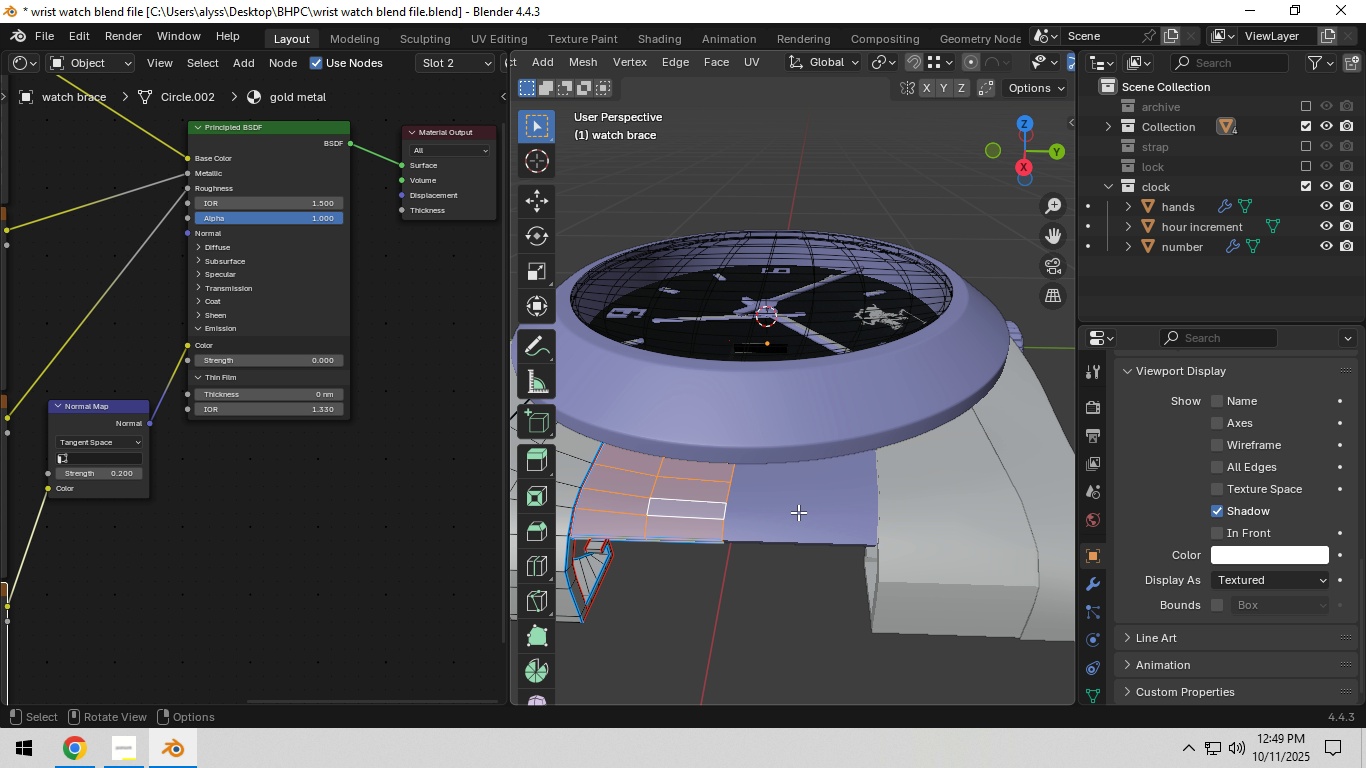 
key(Tab)
 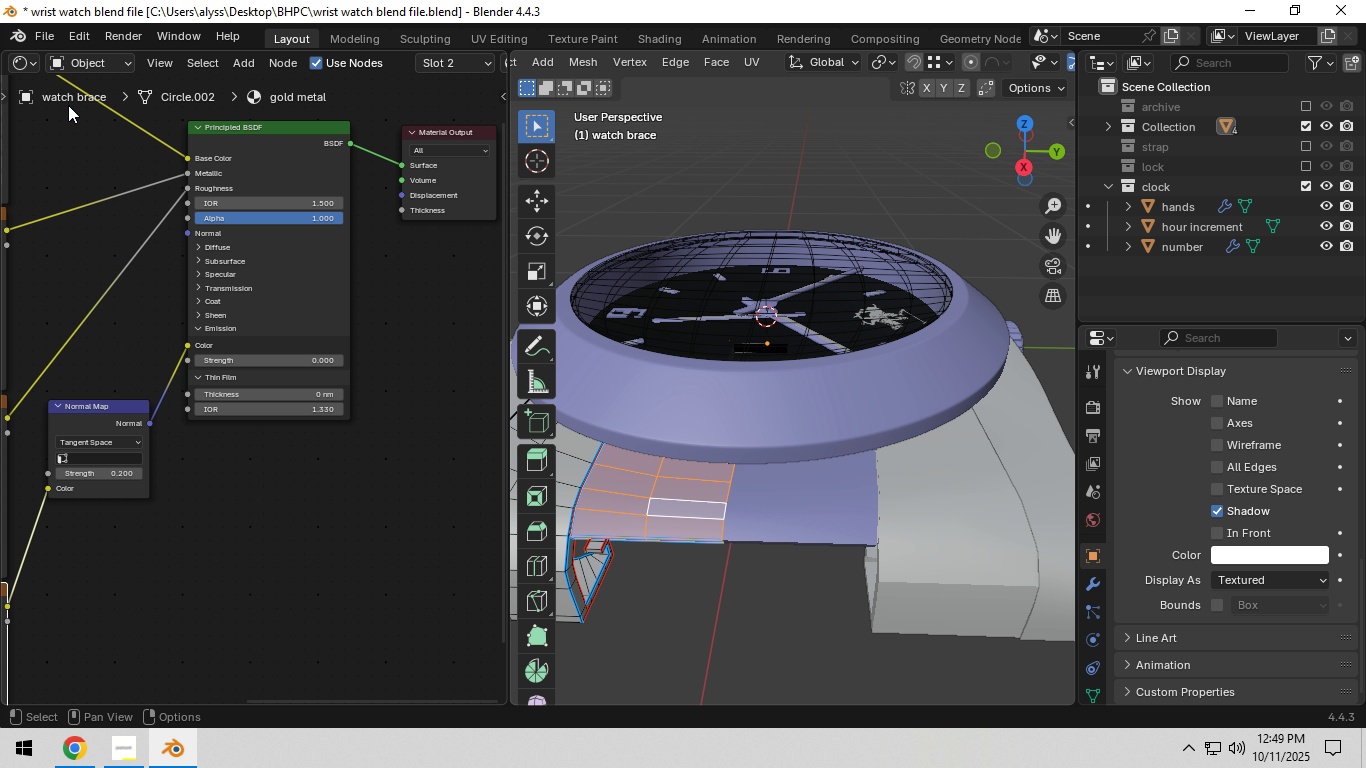 
left_click([30, 61])
 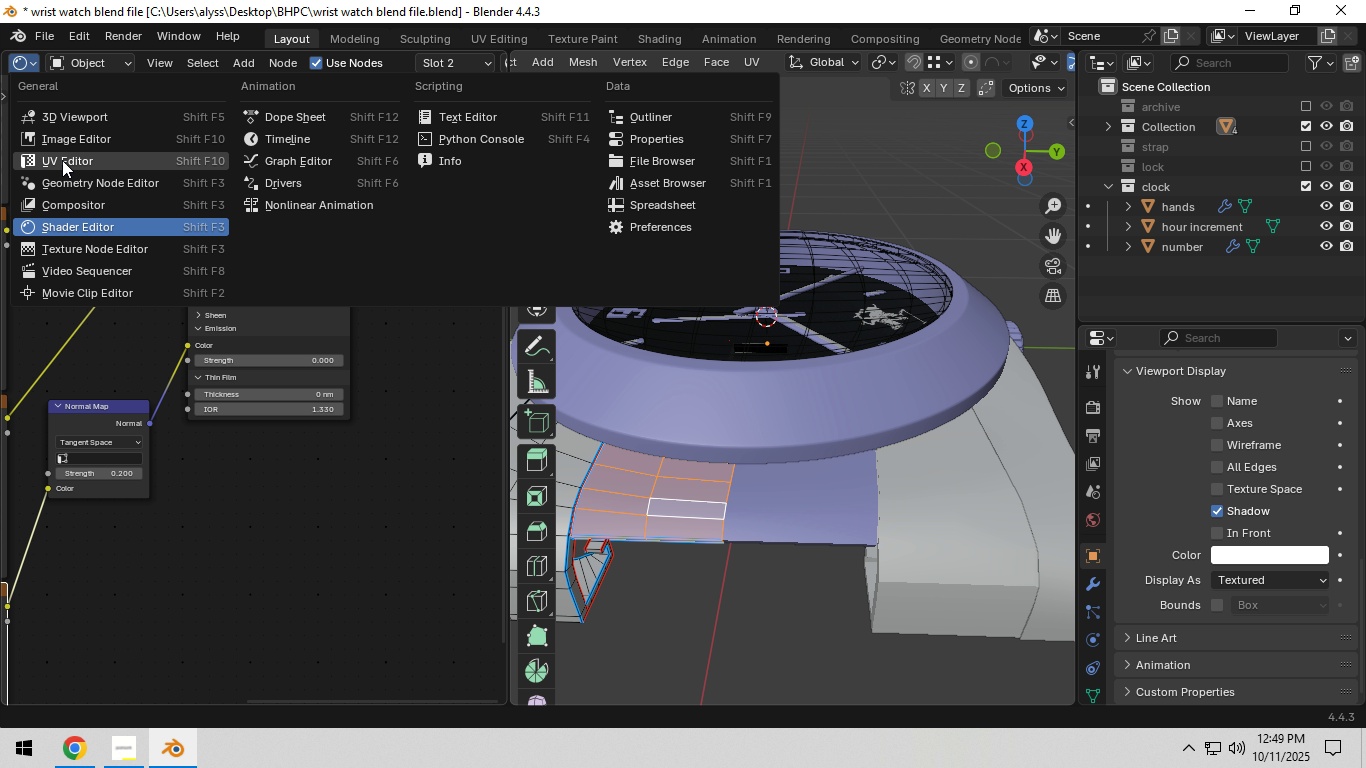 
left_click([62, 160])
 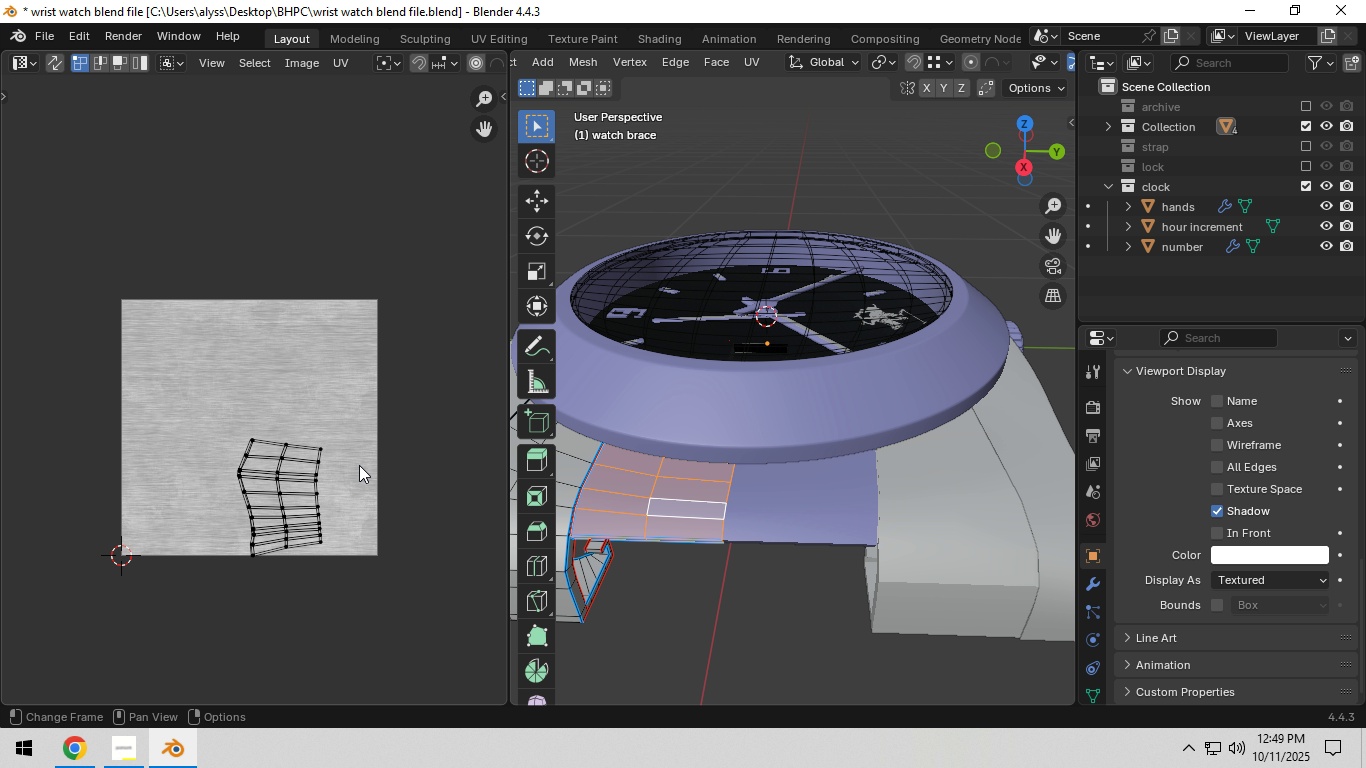 
key(Tab)
 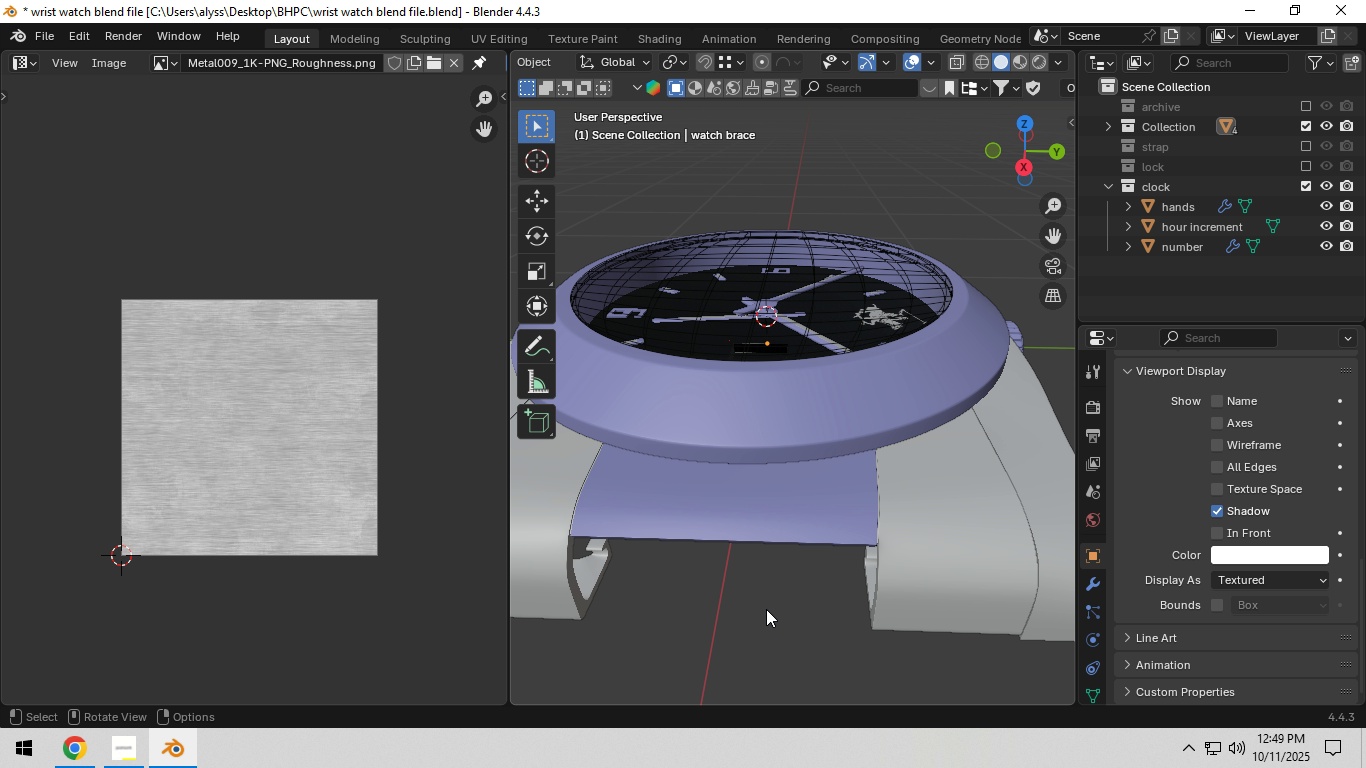 
scroll: coordinate [762, 603], scroll_direction: down, amount: 5.0
 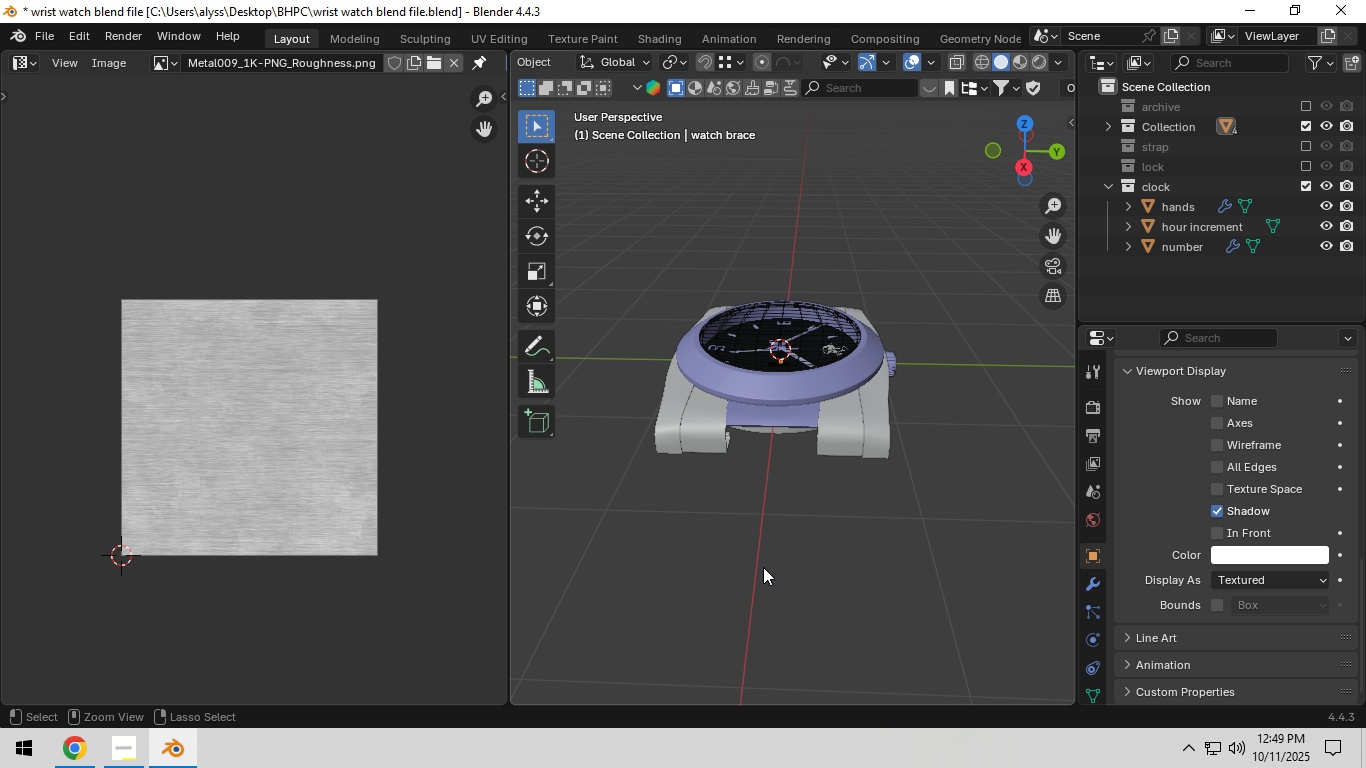 
key(Control+S)
 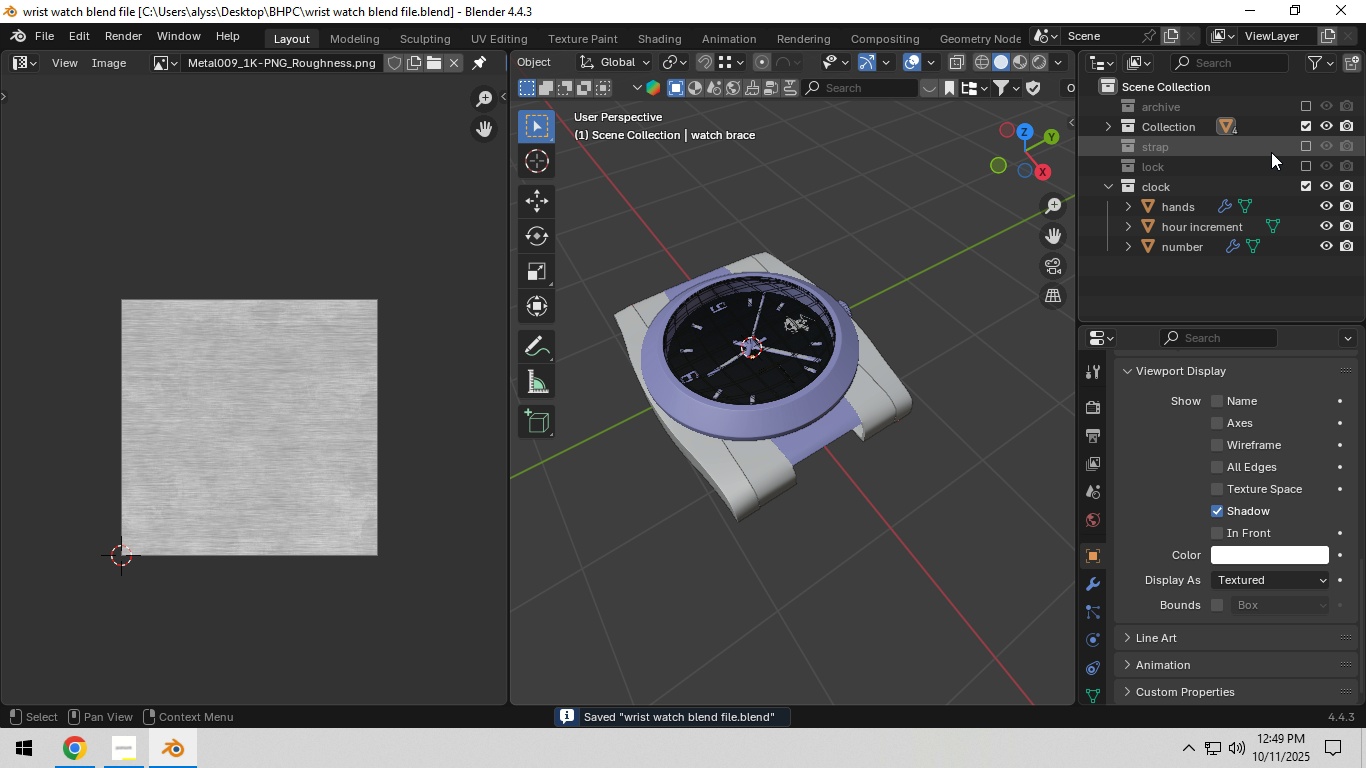 
left_click([1302, 144])
 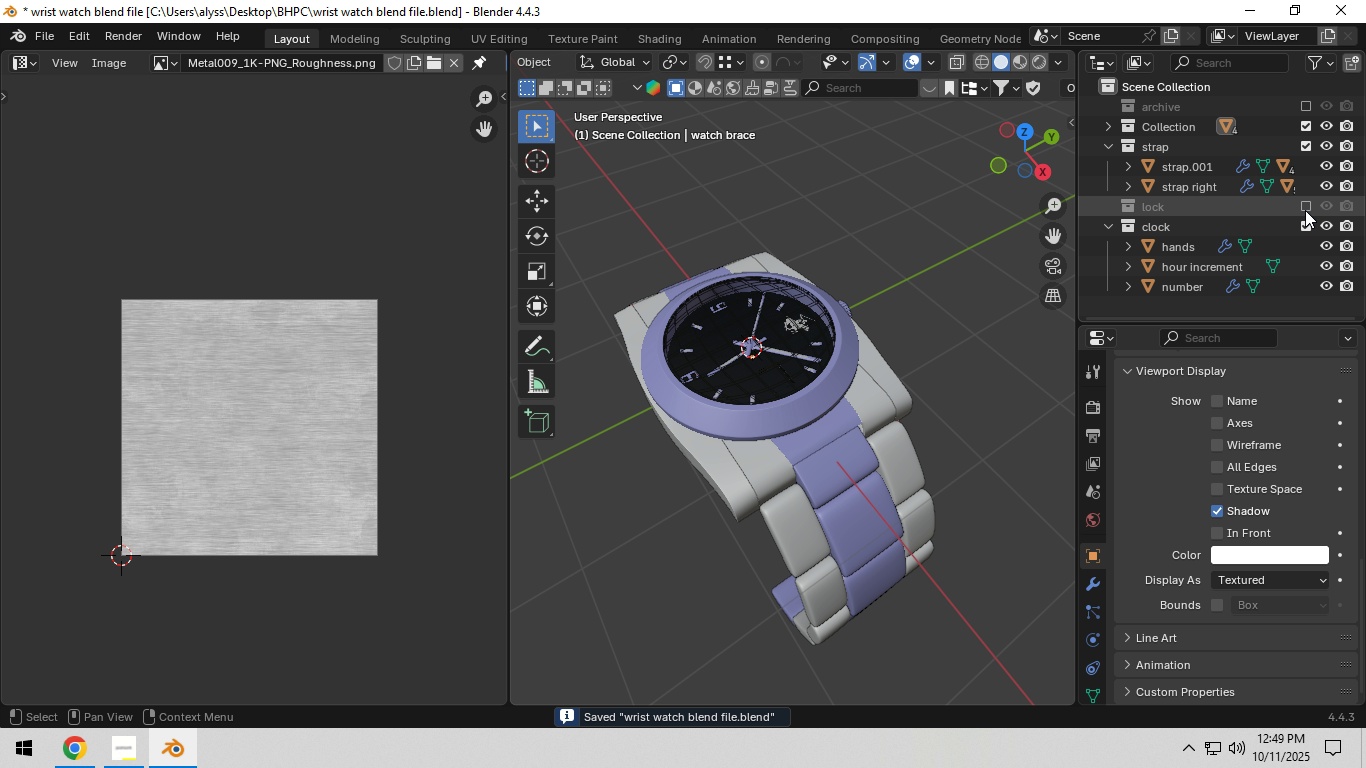 
left_click([1305, 210])
 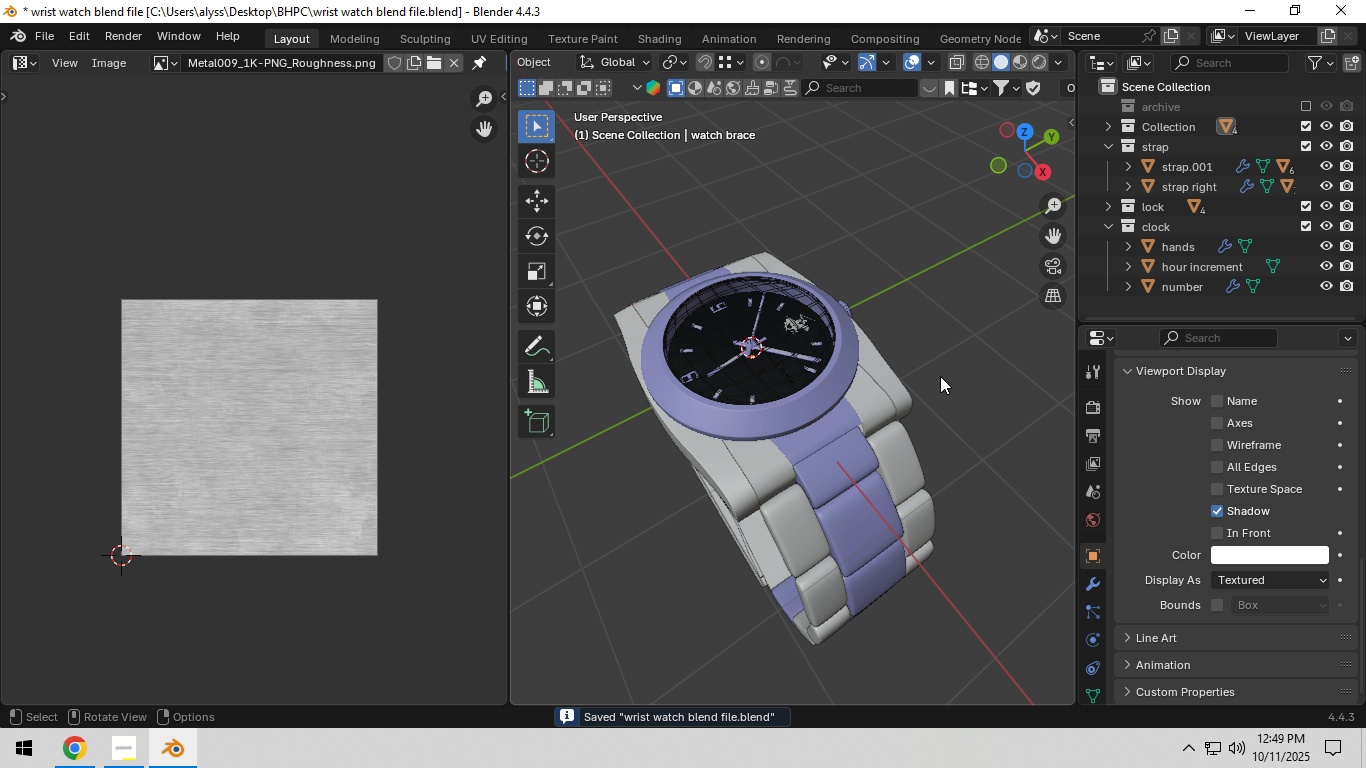 
scroll: coordinate [913, 424], scroll_direction: down, amount: 2.0
 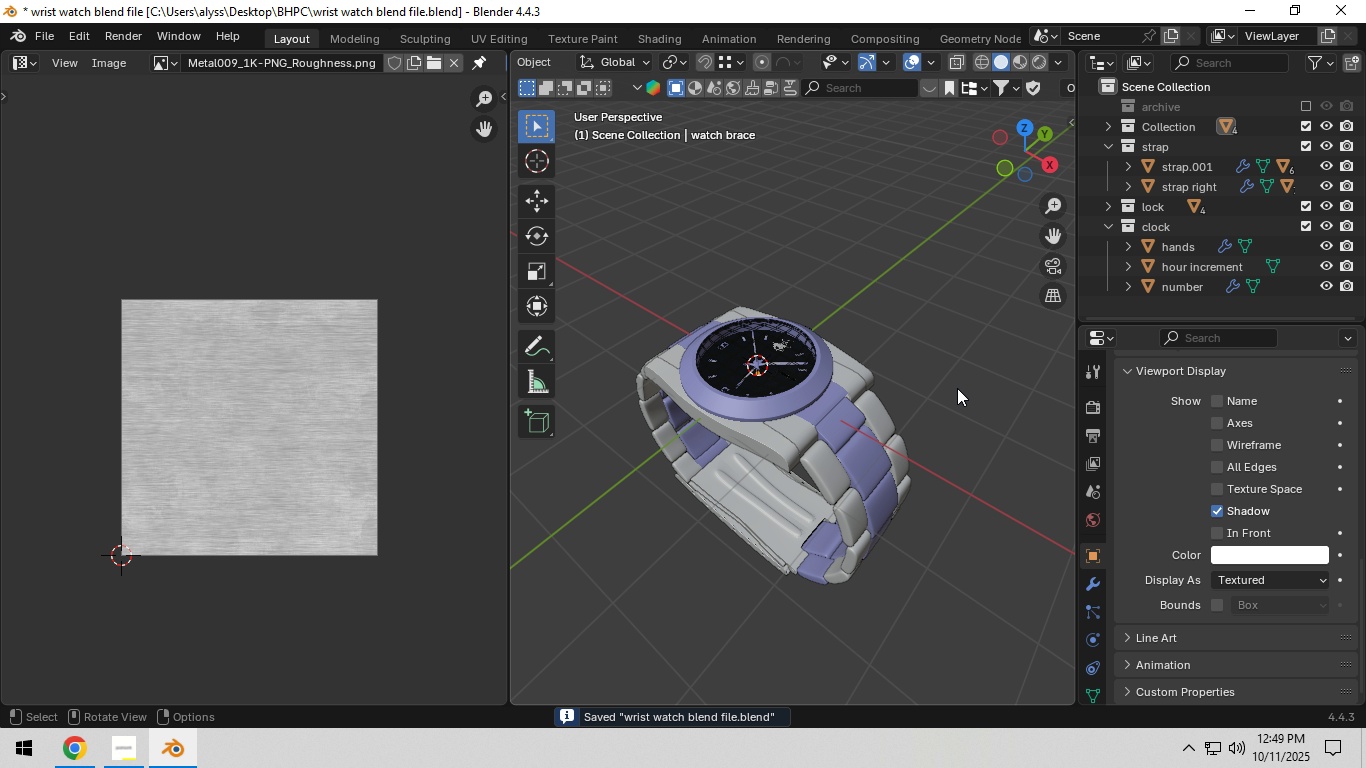 
left_click([959, 388])
 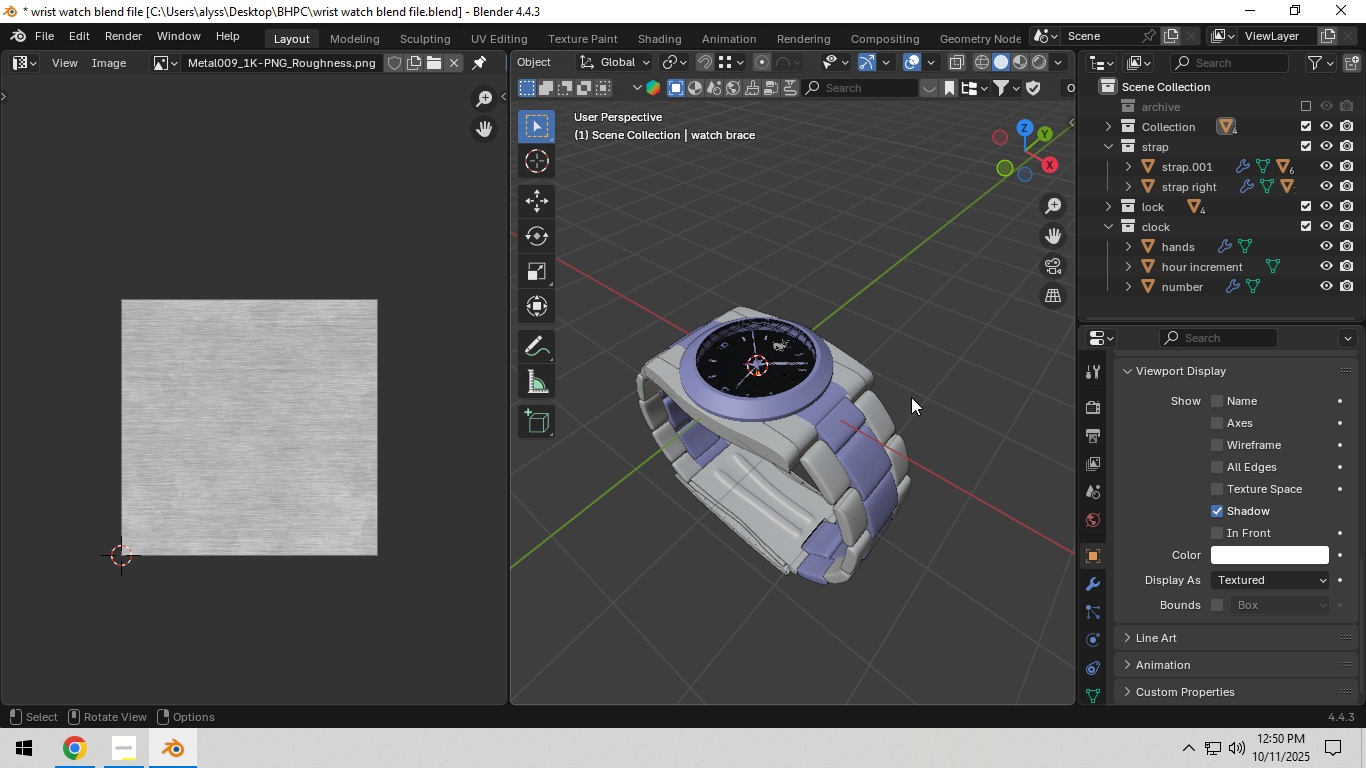 
hold_key(key=ShiftLeft, duration=0.3)
 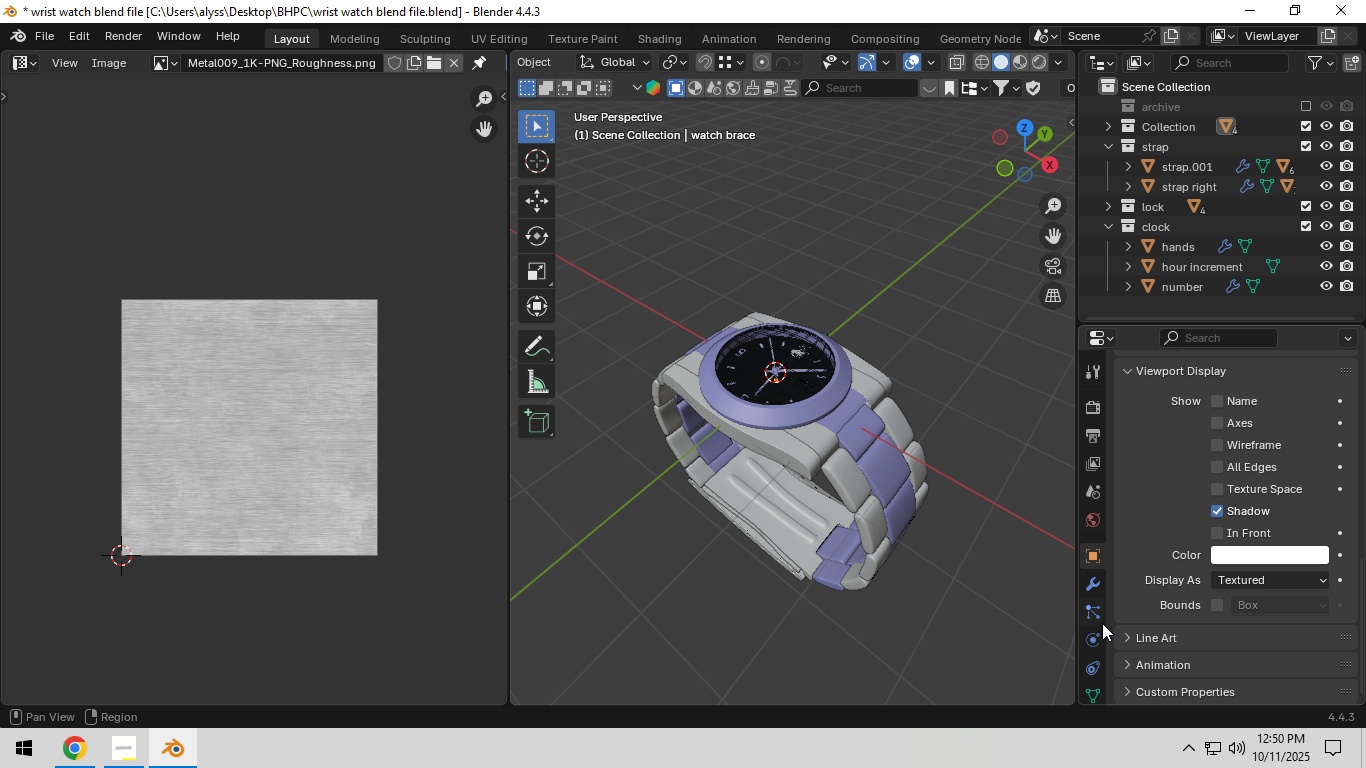 
scroll: coordinate [1174, 621], scroll_direction: down, amount: 7.0
 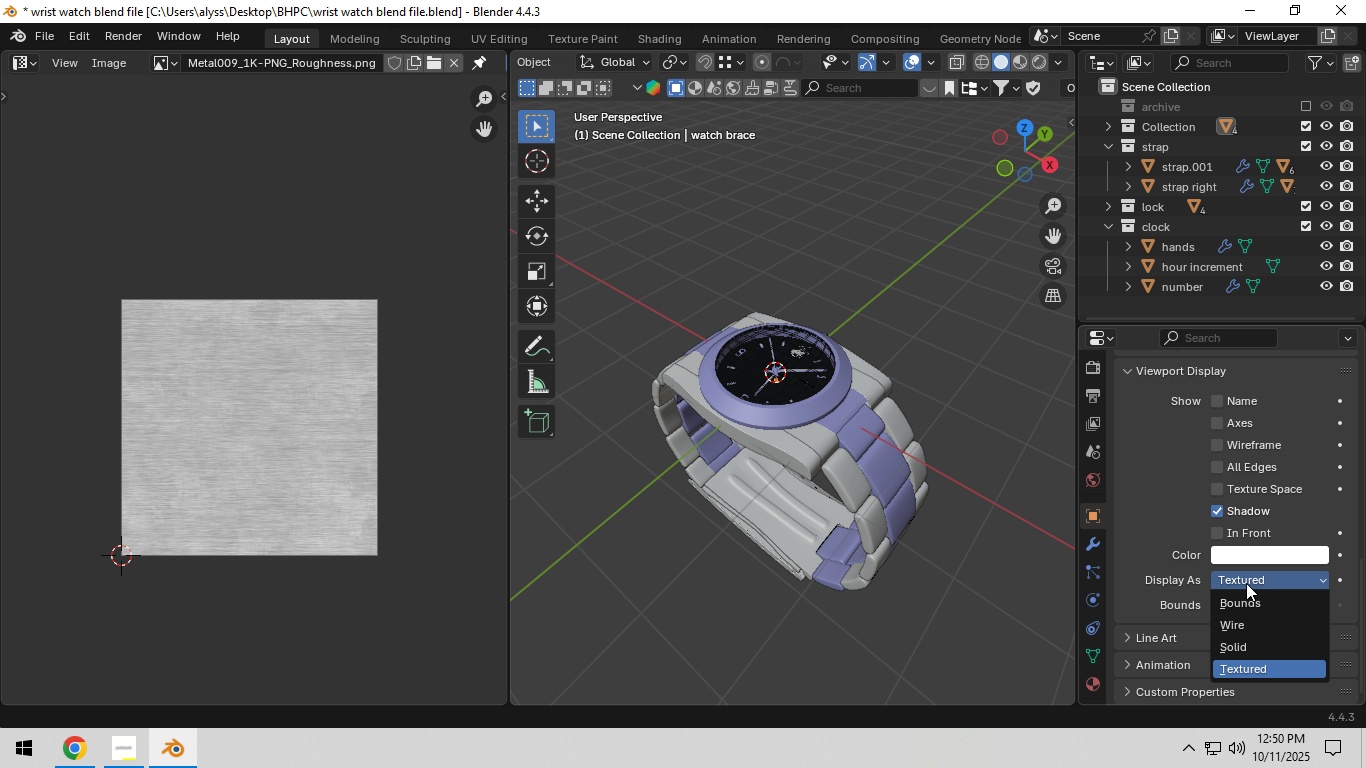 
left_click([1246, 583])
 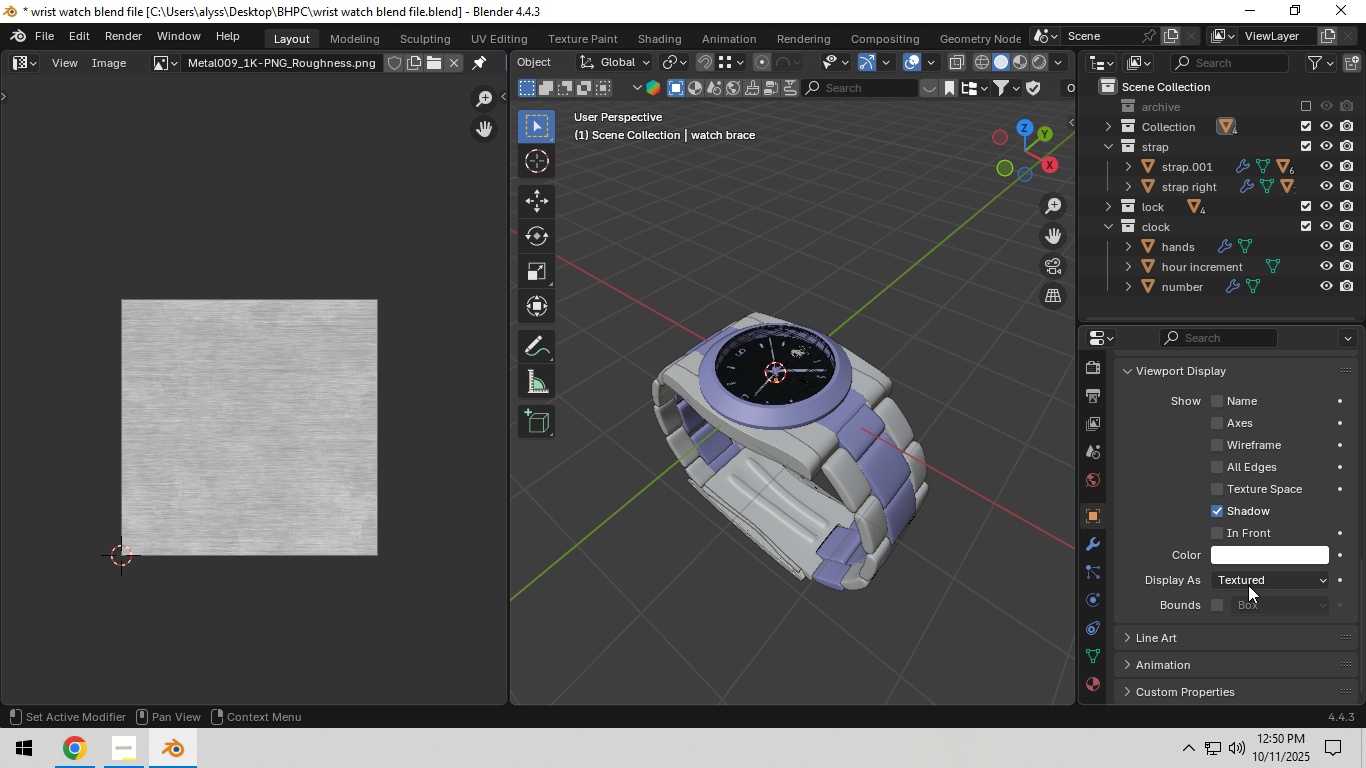 
left_click([1248, 585])
 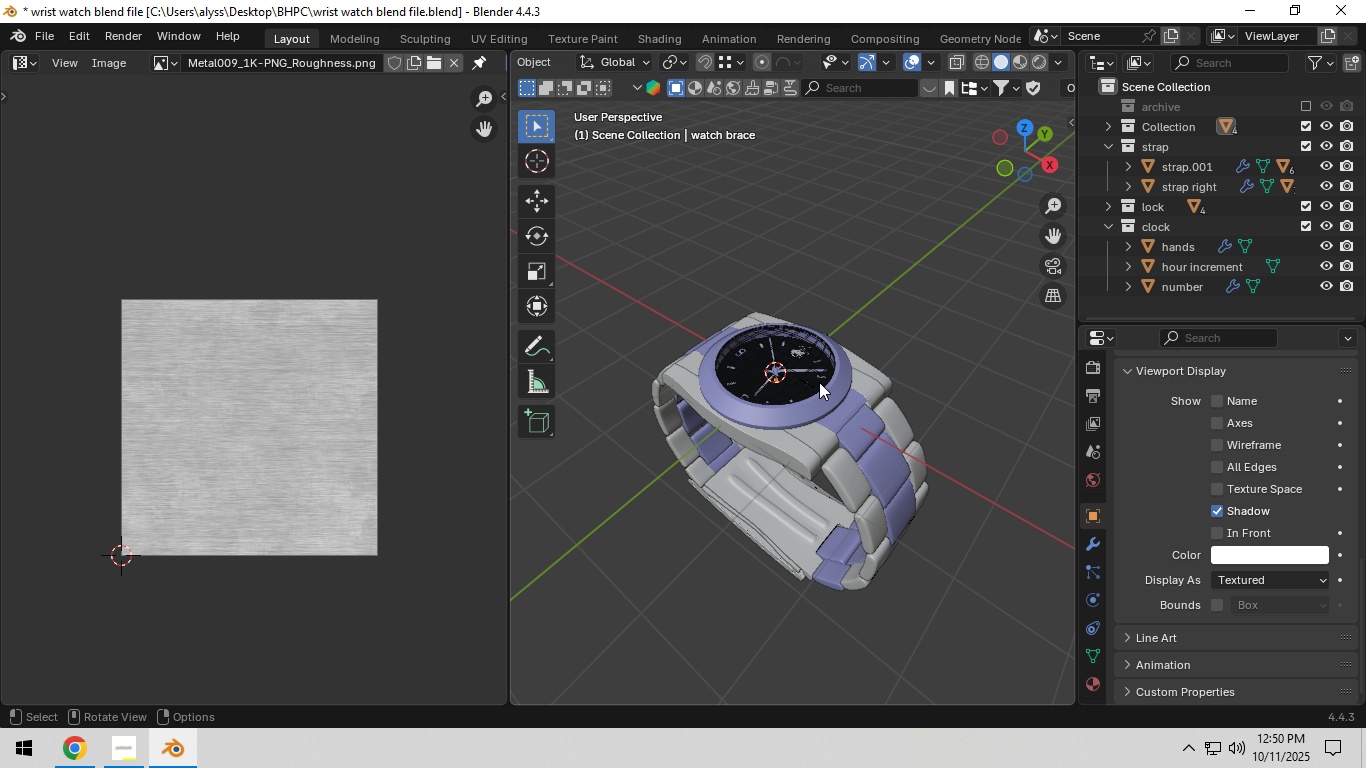 
left_click([819, 379])
 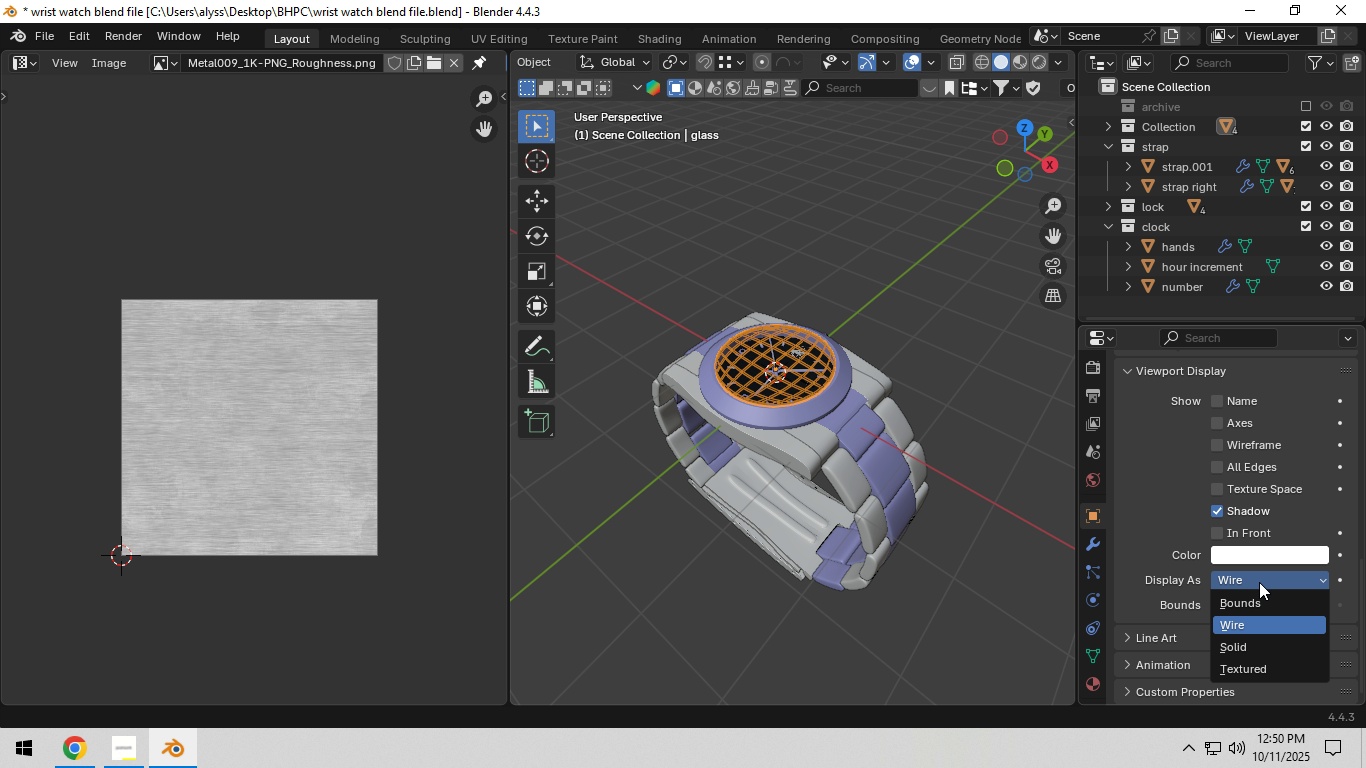 
left_click([1259, 582])
 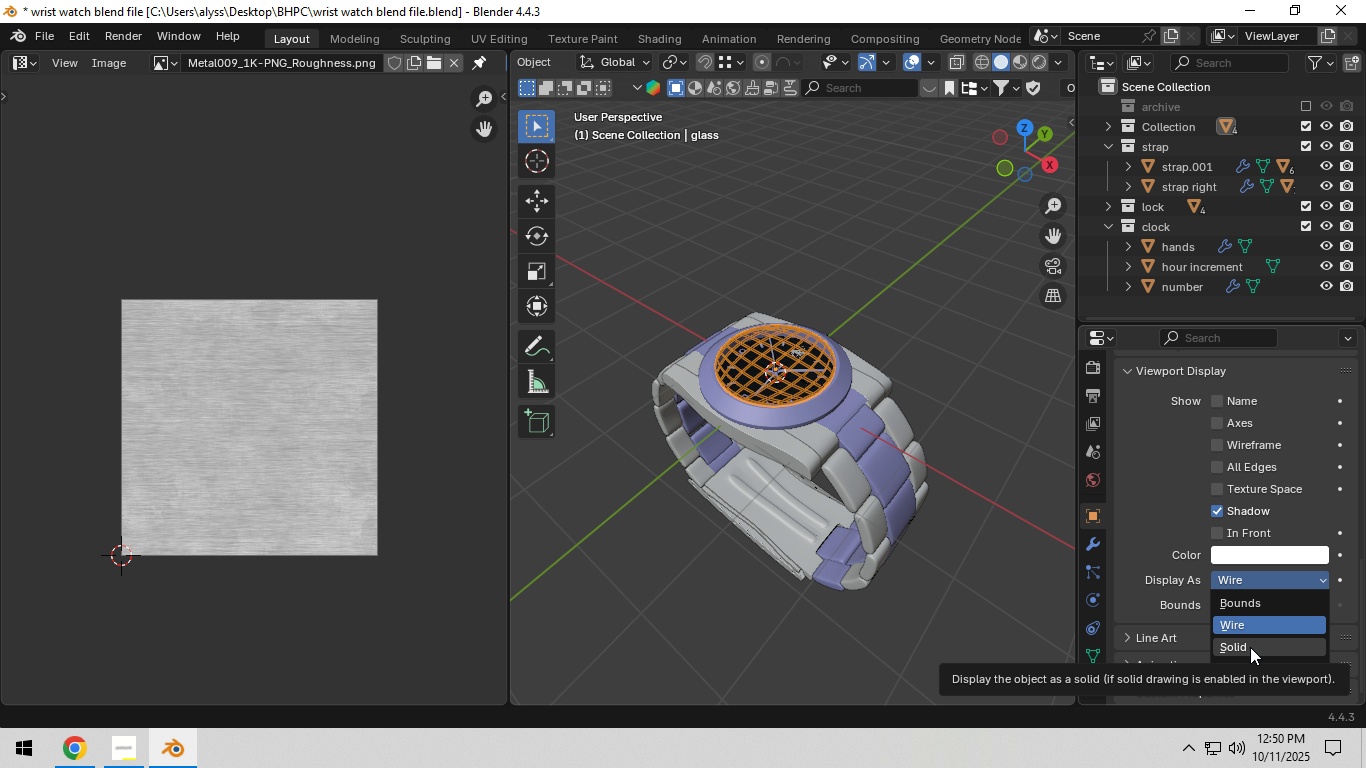 
left_click([1252, 608])
 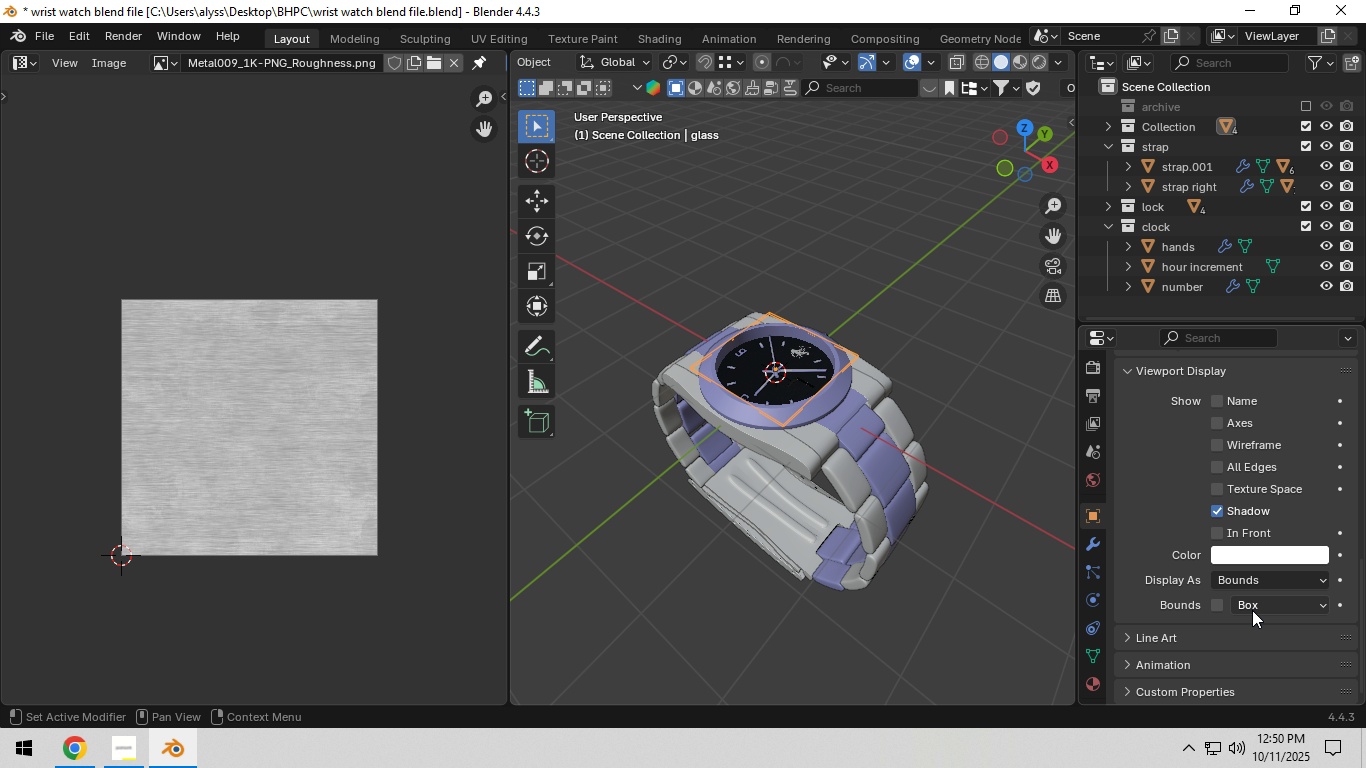 
left_click([957, 602])
 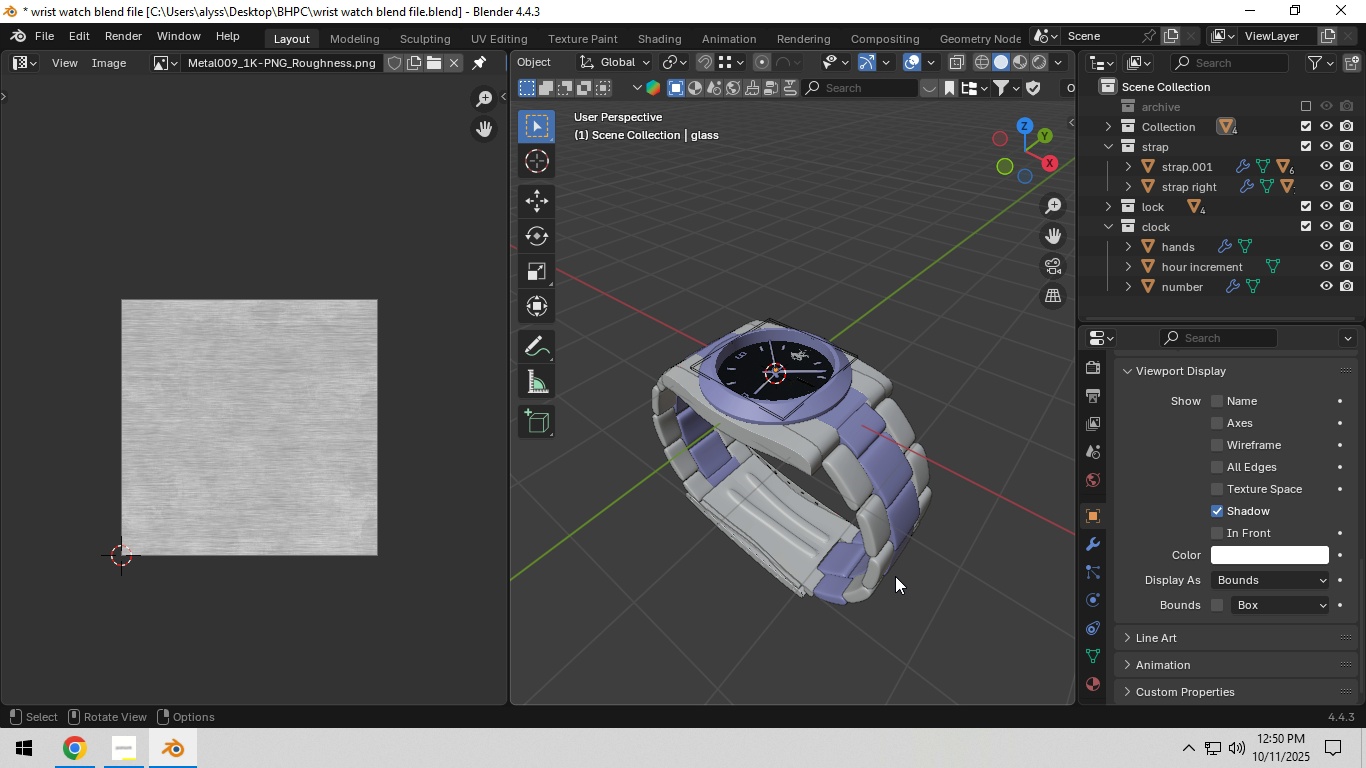 
key(Control+S)
 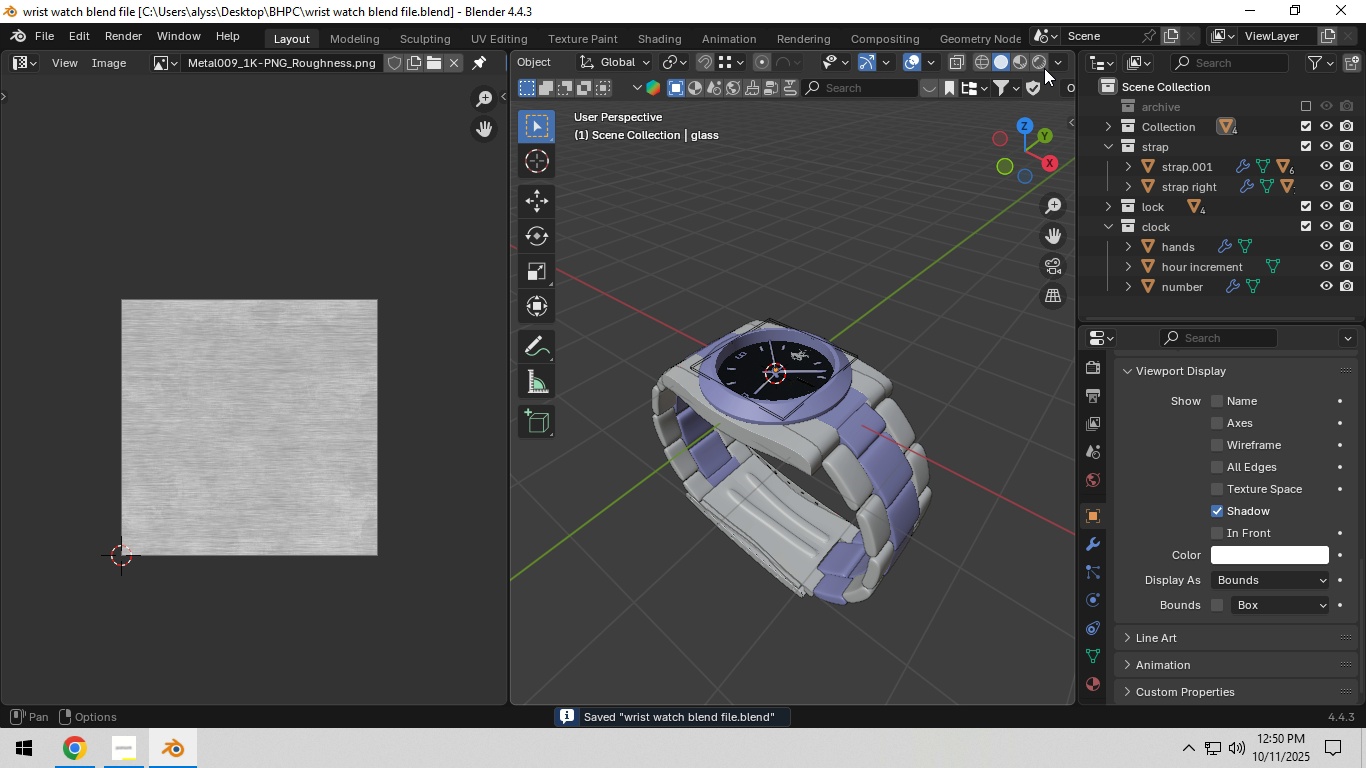 
left_click([1041, 67])
 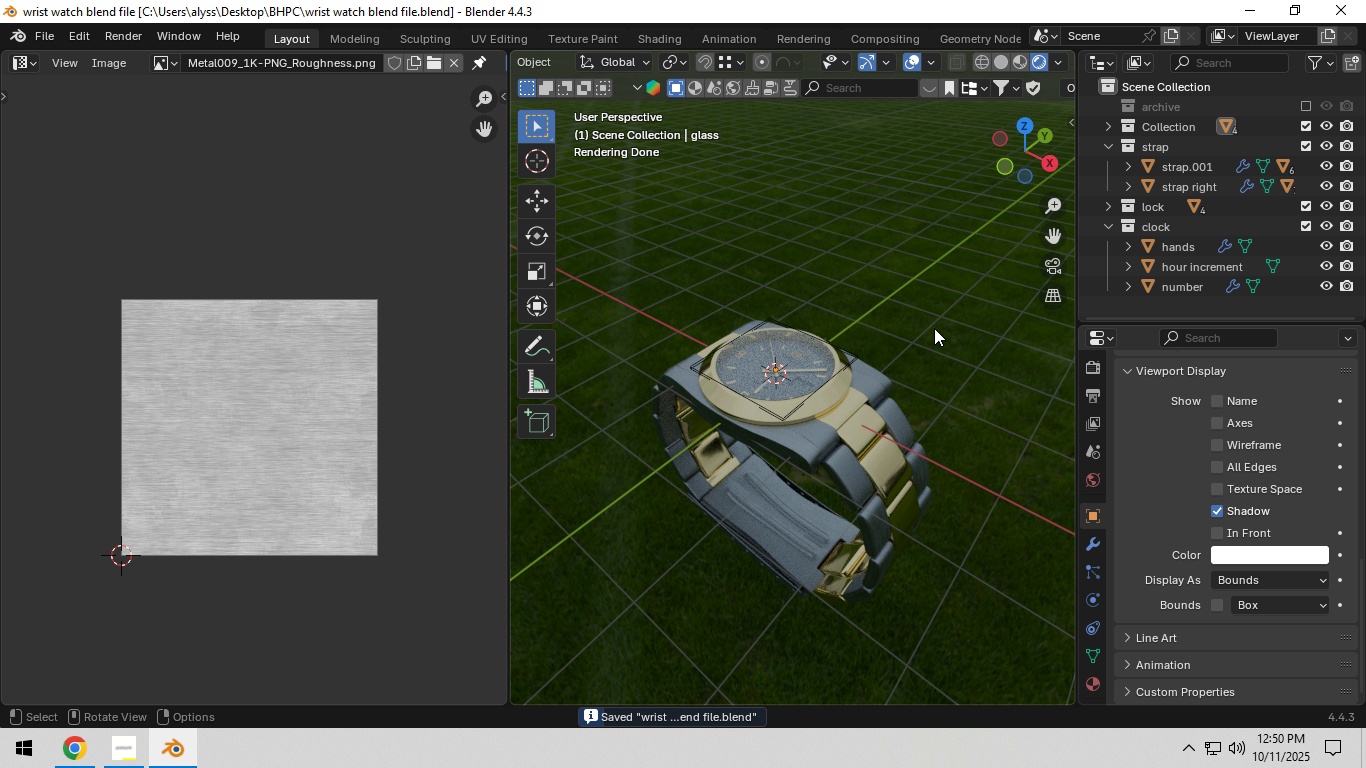 
wait(8.16)
 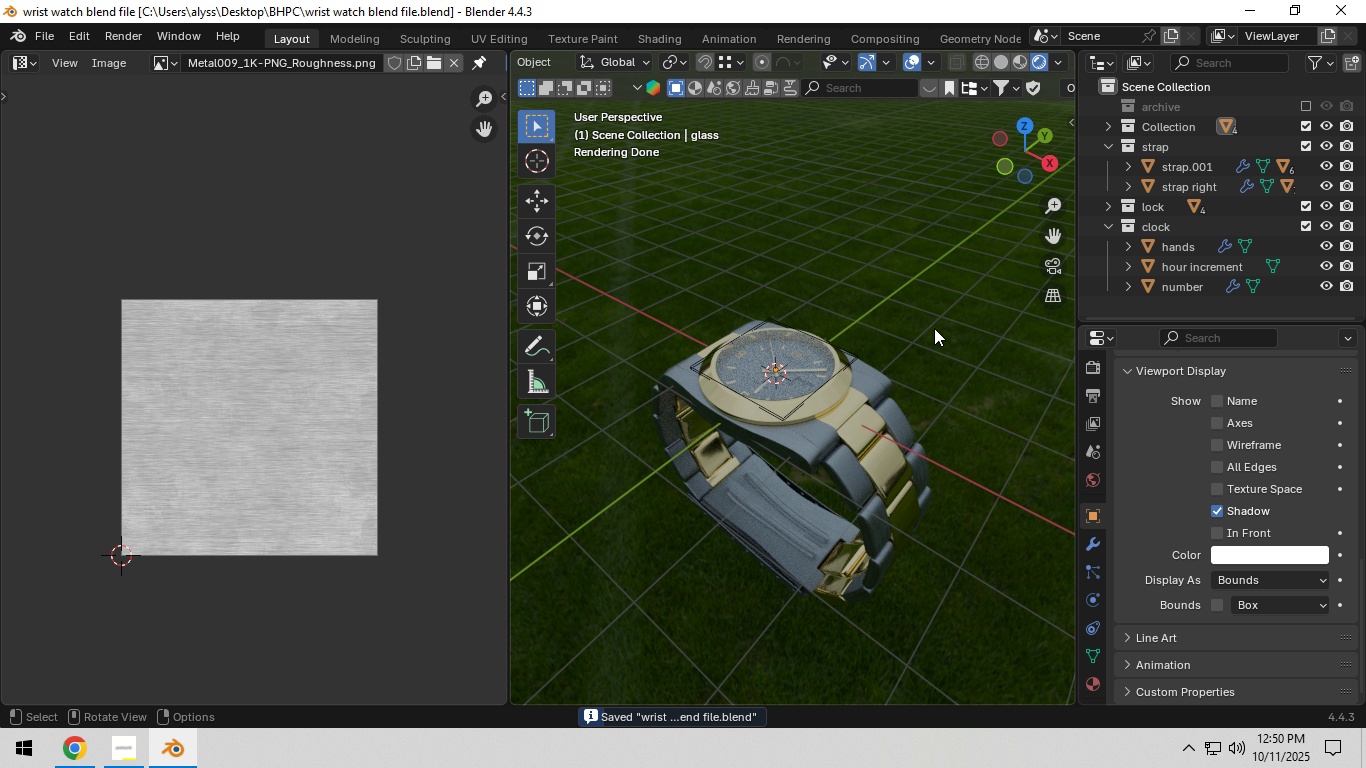 
left_click([852, 484])
 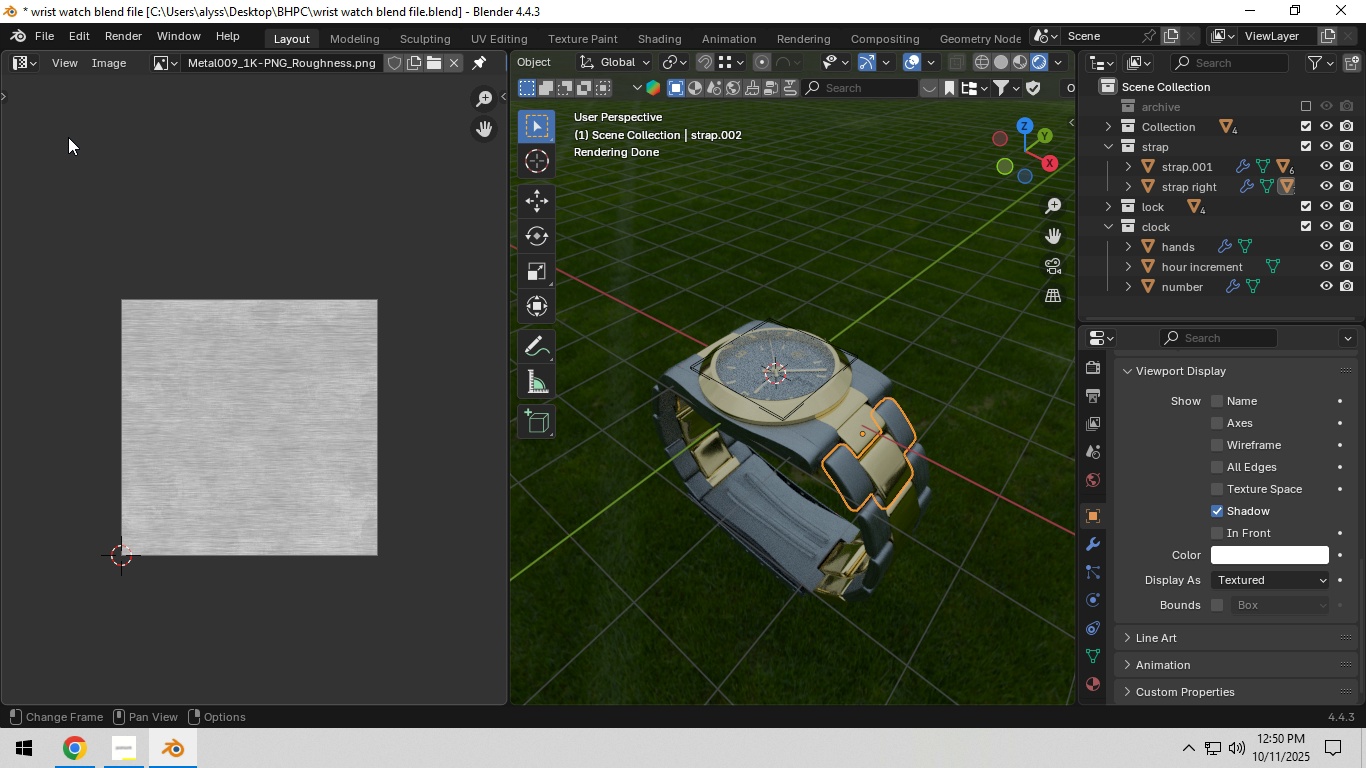 
left_click([30, 62])
 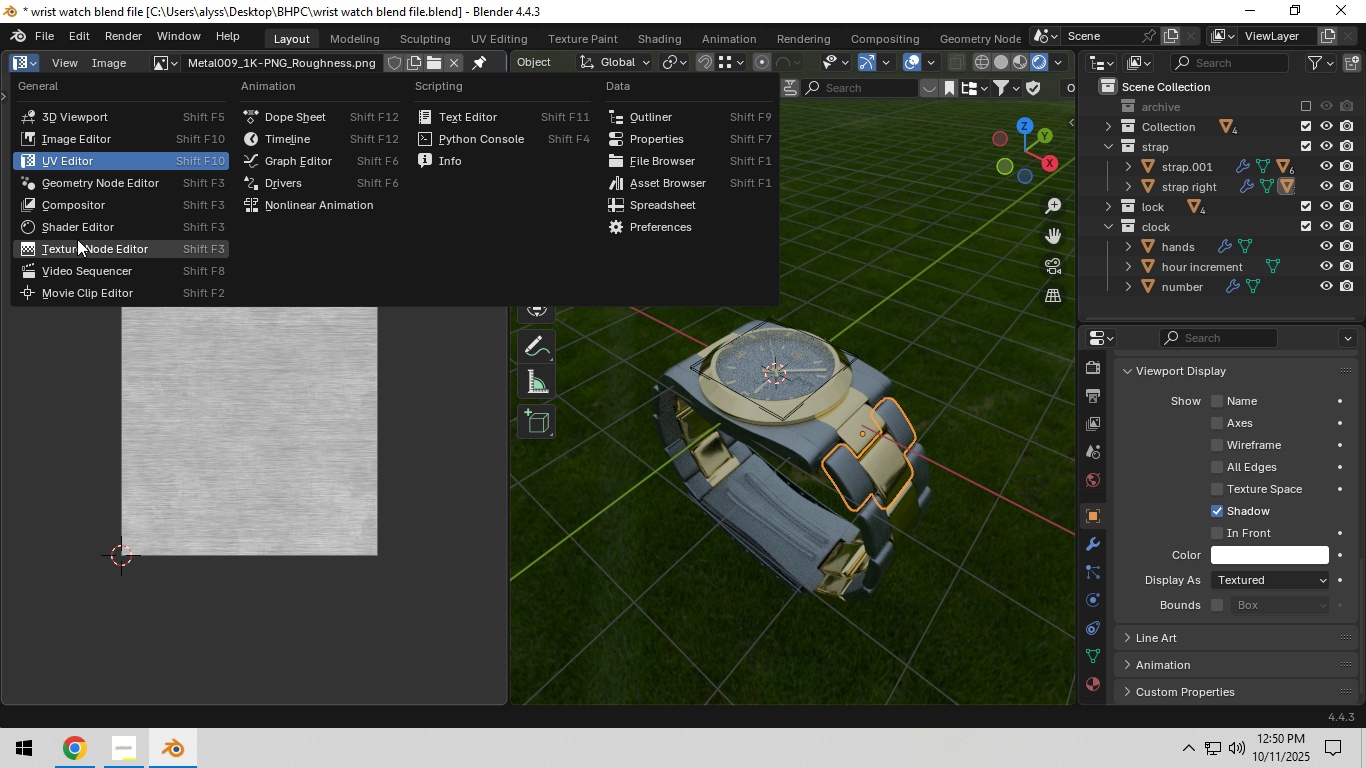 
left_click([78, 233])
 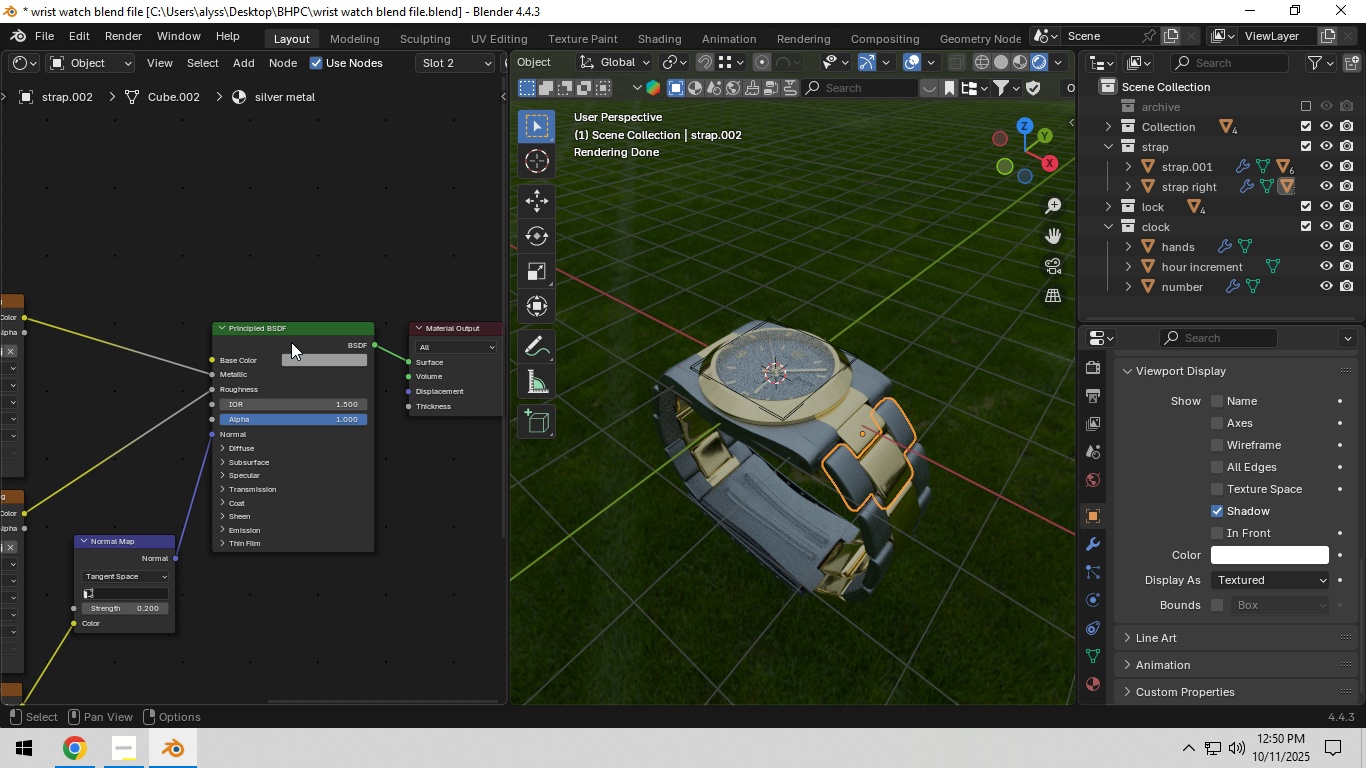 
scroll: coordinate [324, 362], scroll_direction: up, amount: 3.0
 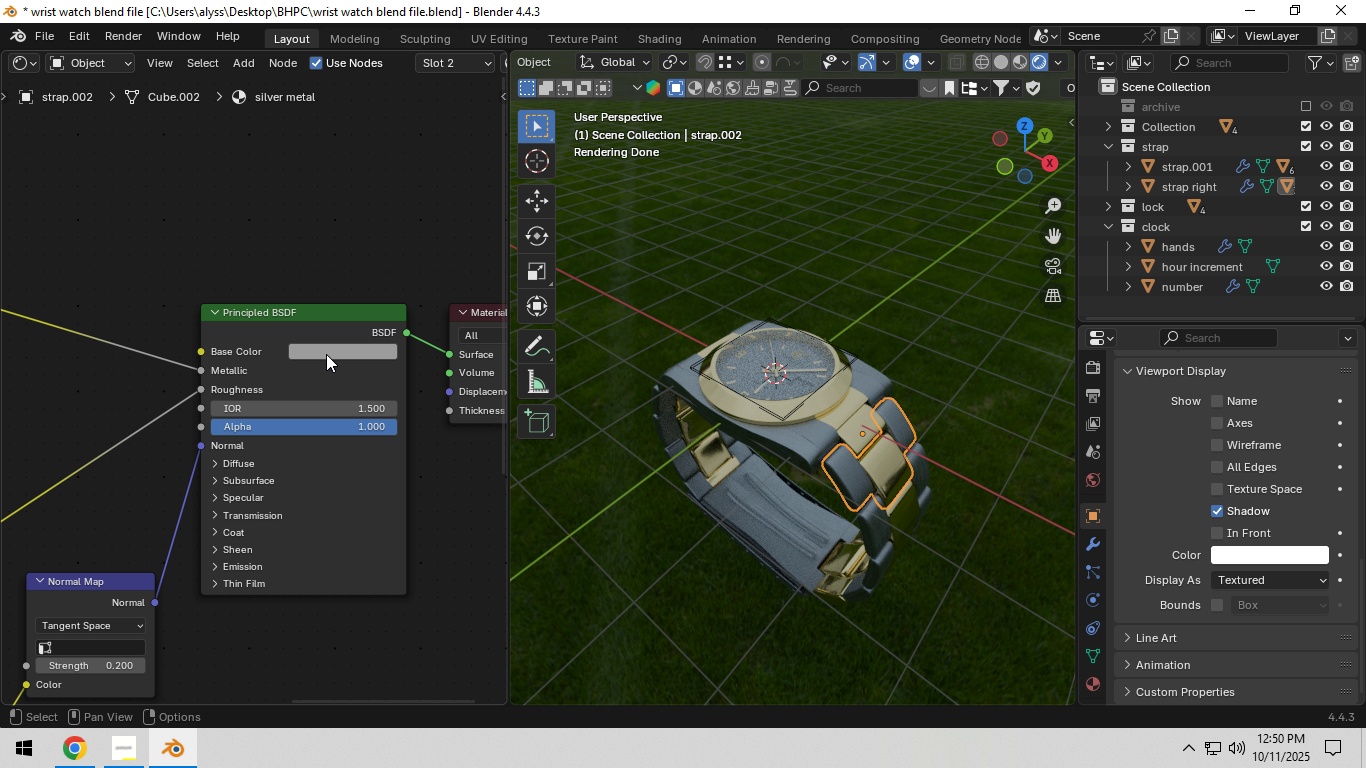 
left_click([326, 354])
 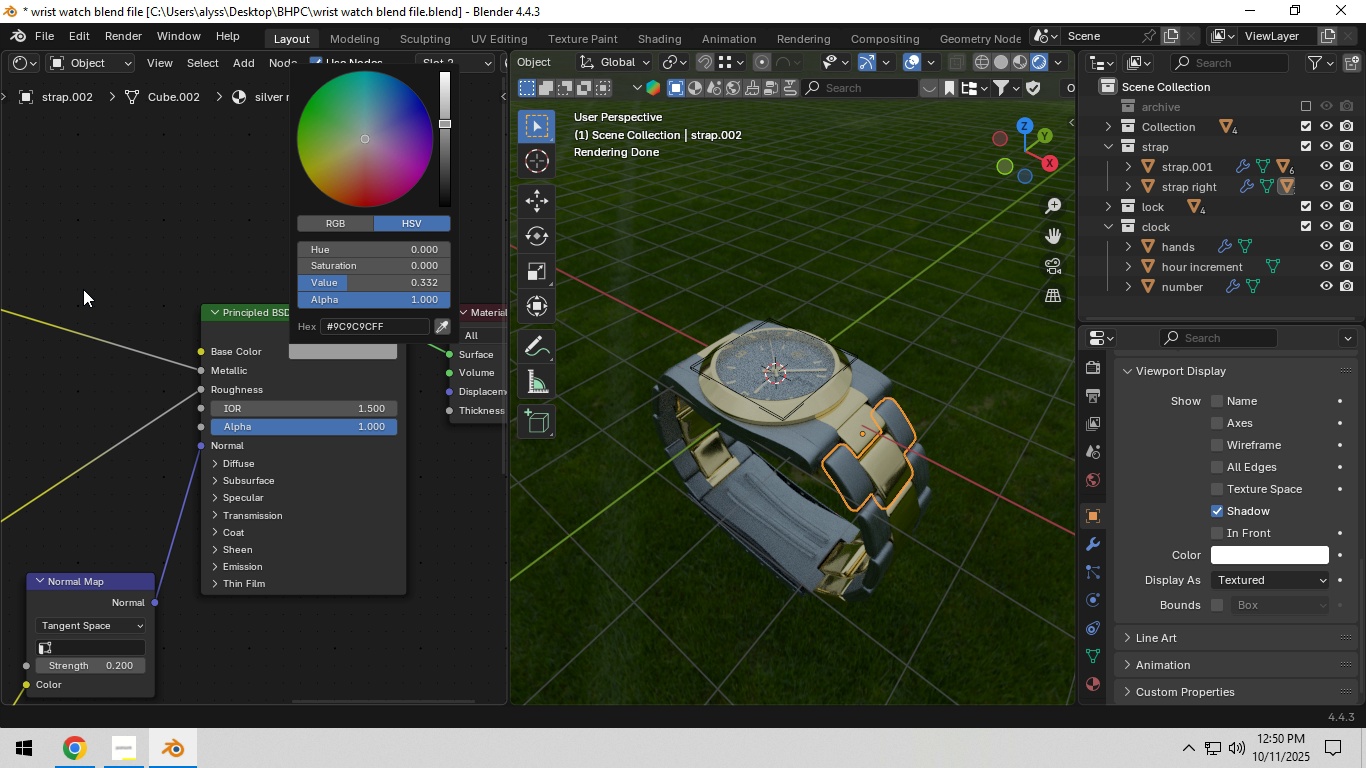 
scroll: coordinate [157, 292], scroll_direction: down, amount: 11.0
 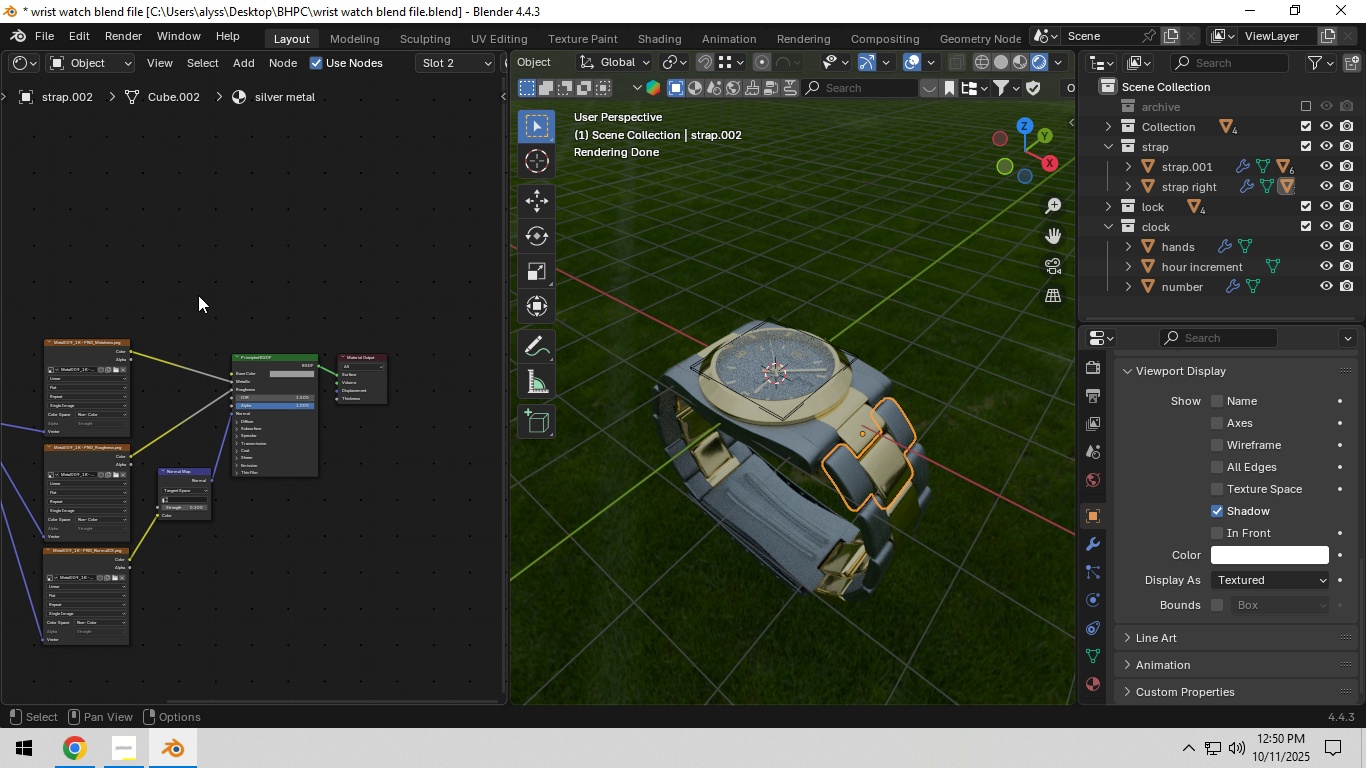 
scroll: coordinate [236, 300], scroll_direction: up, amount: 13.0
 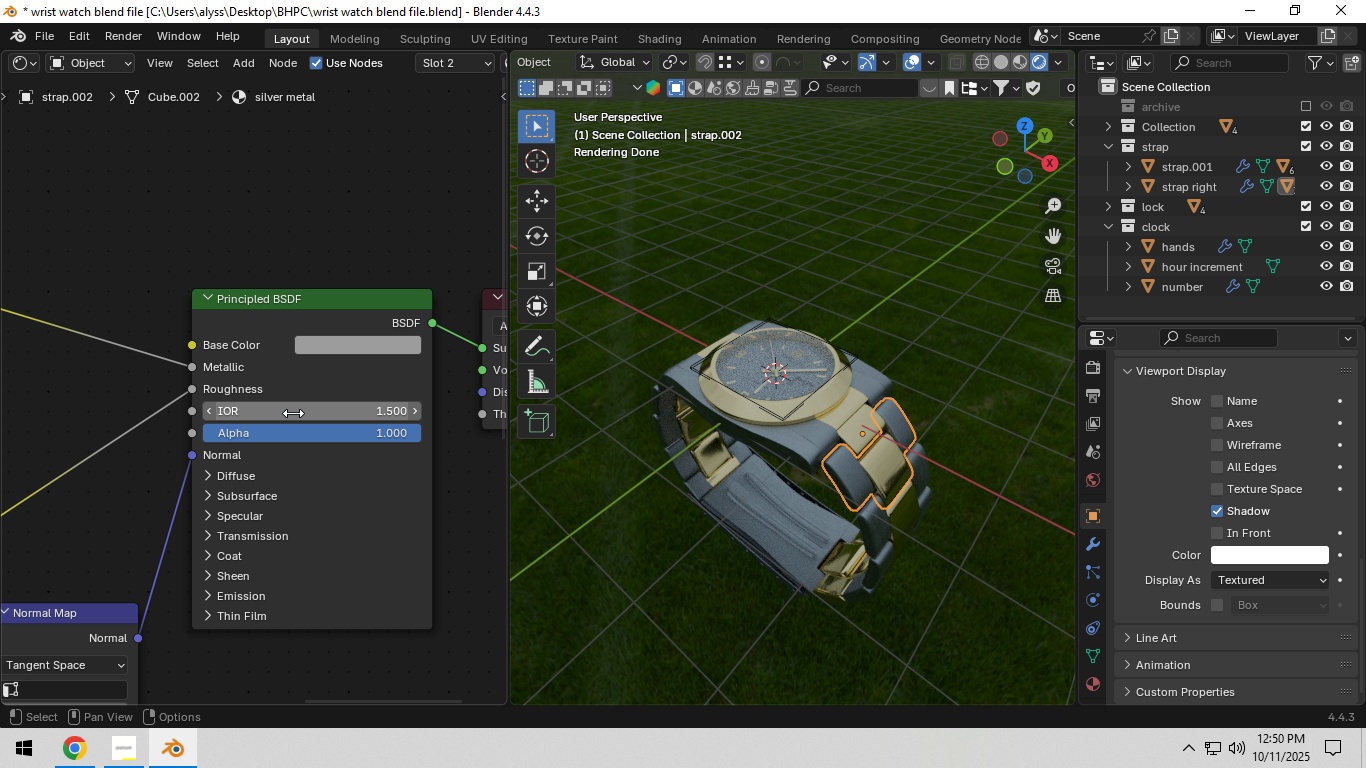 
left_click([349, 349])
 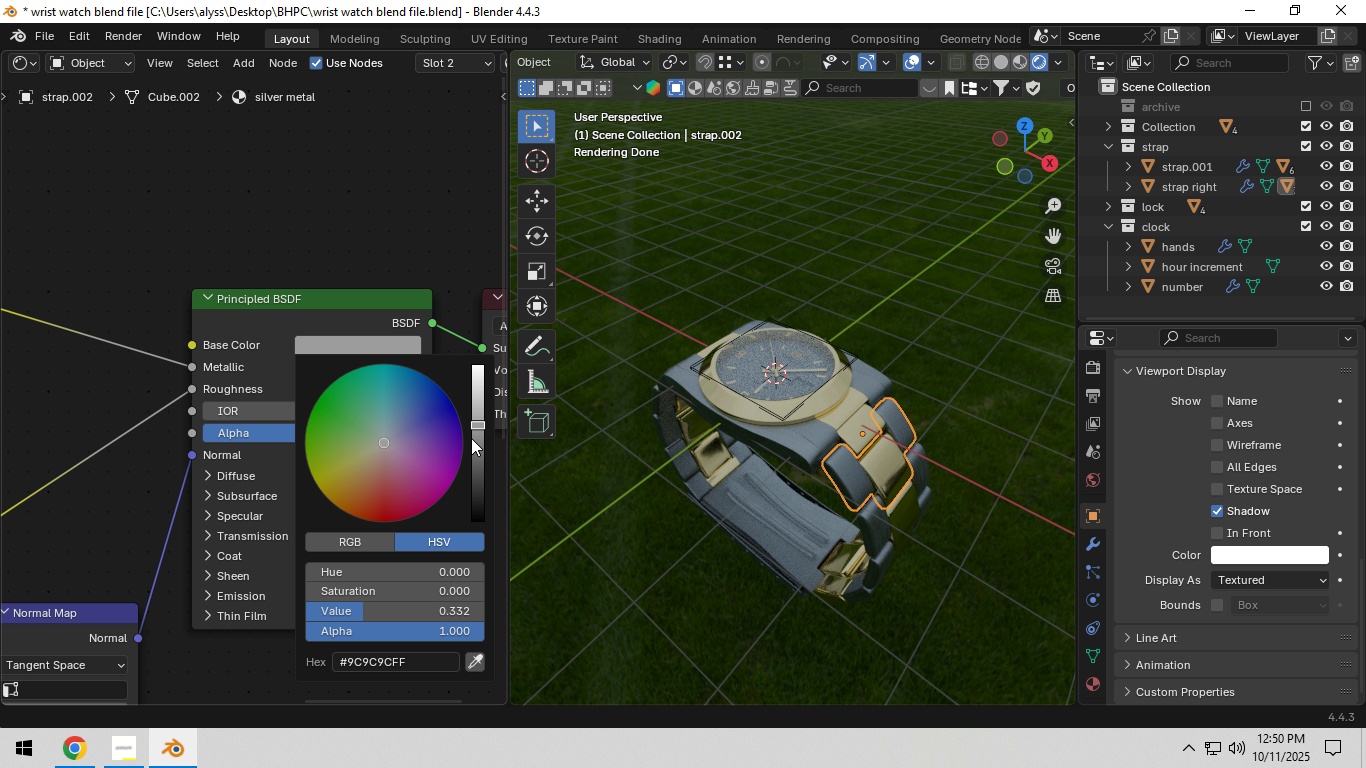 
left_click_drag(start_coordinate=[479, 422], to_coordinate=[477, 393])
 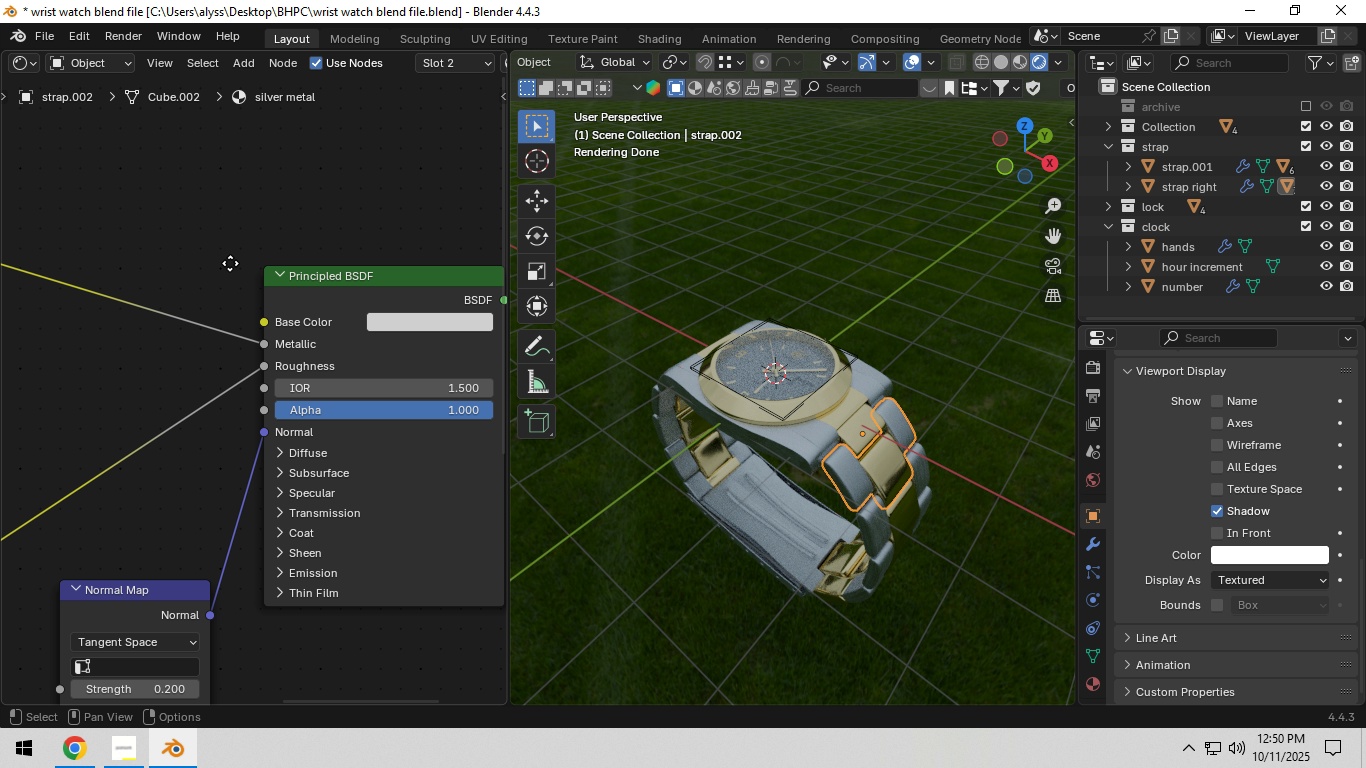 
left_click_drag(start_coordinate=[264, 365], to_coordinate=[259, 364])
 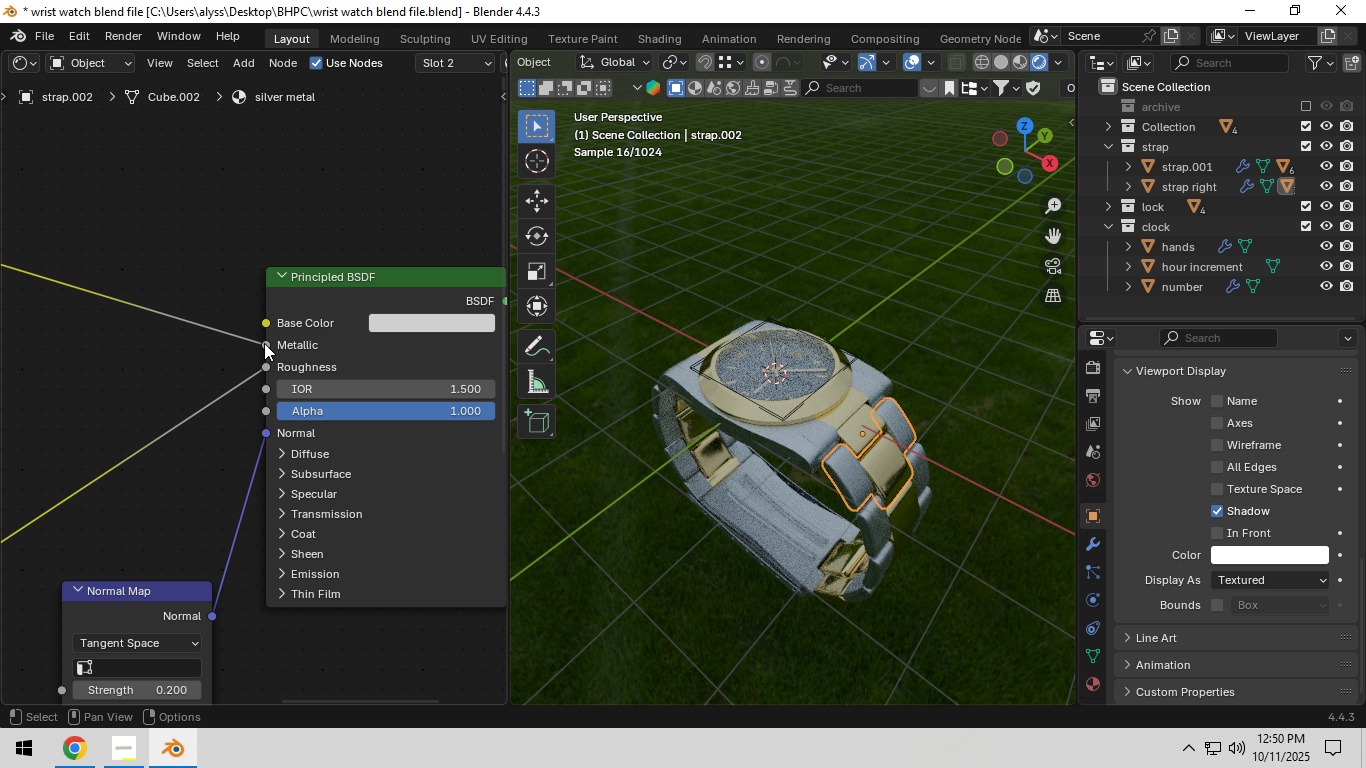 
left_click_drag(start_coordinate=[264, 343], to_coordinate=[174, 351])
 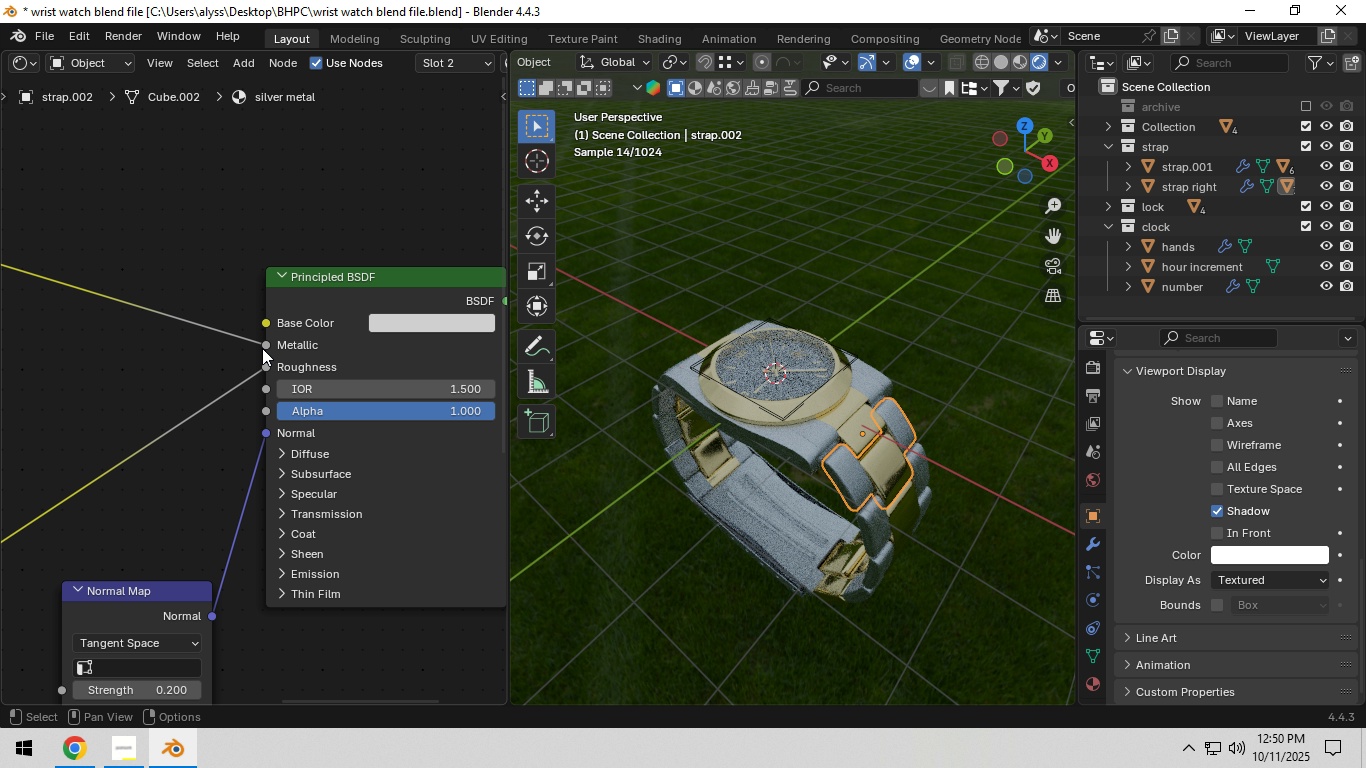 
left_click_drag(start_coordinate=[263, 347], to_coordinate=[170, 353])
 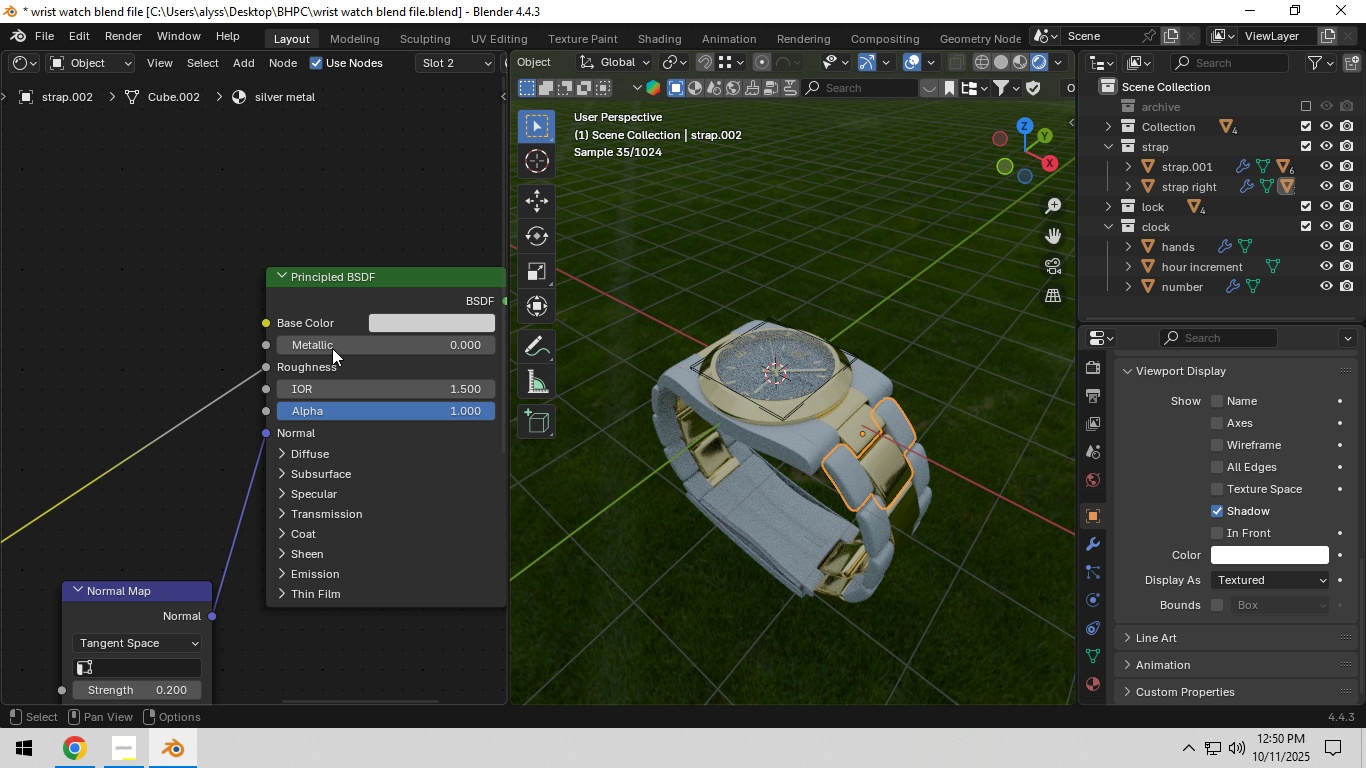 
left_click_drag(start_coordinate=[332, 348], to_coordinate=[623, 354])
 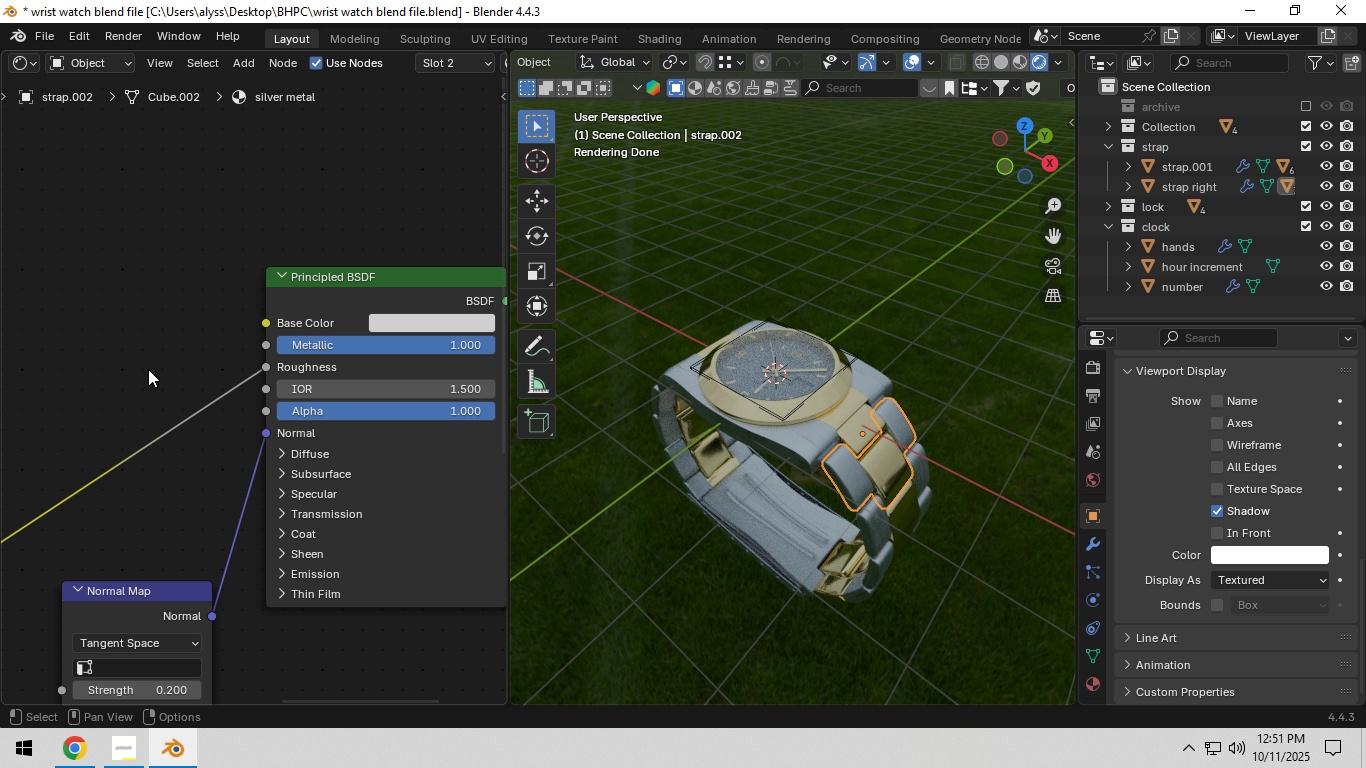 
wait(10.09)
 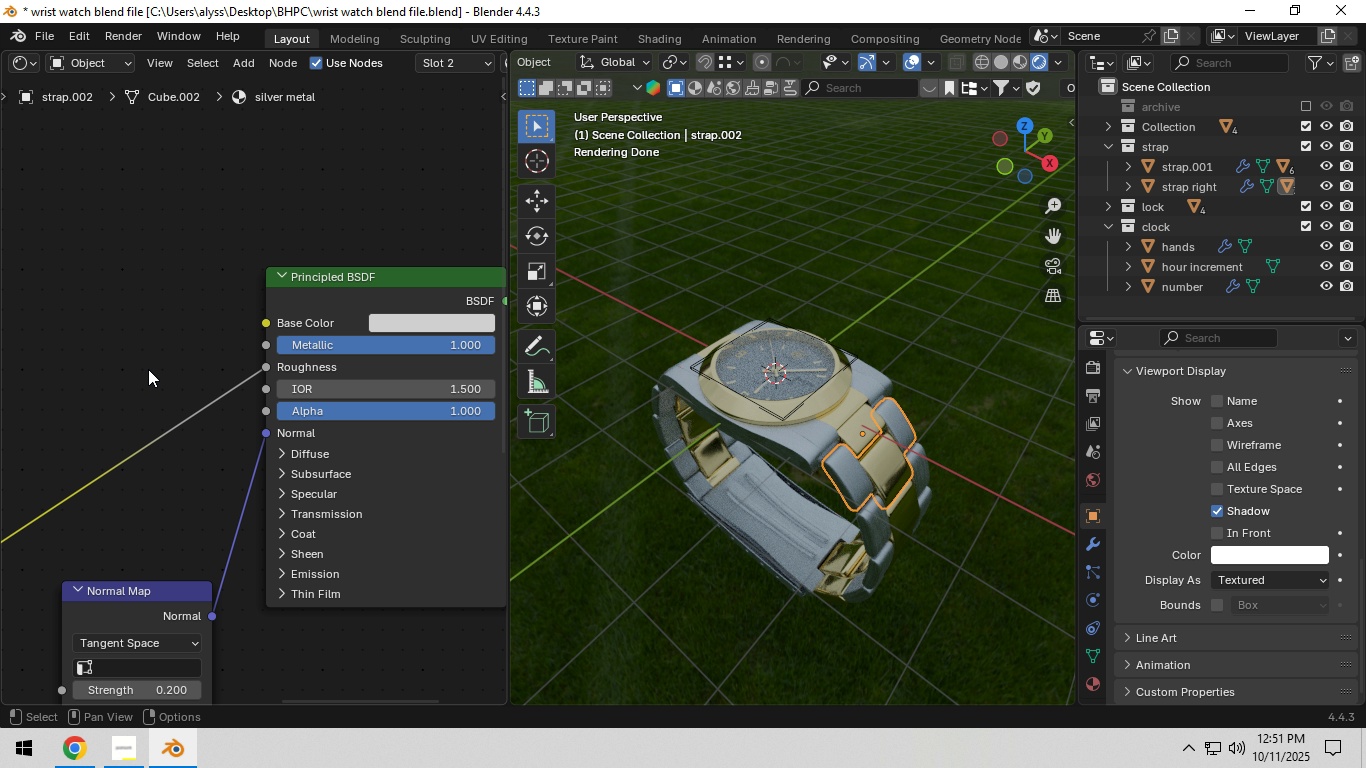 
hold_key(key=Z, duration=0.33)
 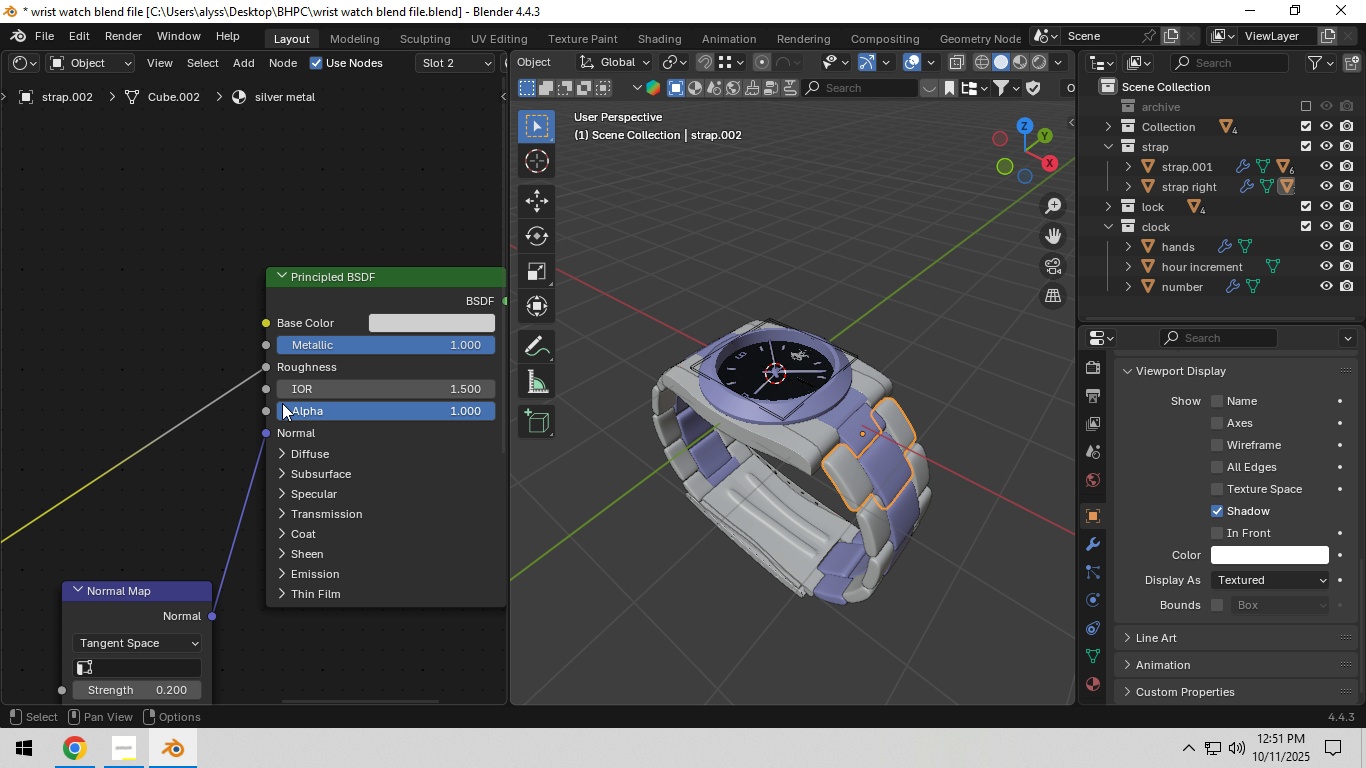 
scroll: coordinate [222, 399], scroll_direction: down, amount: 8.0
 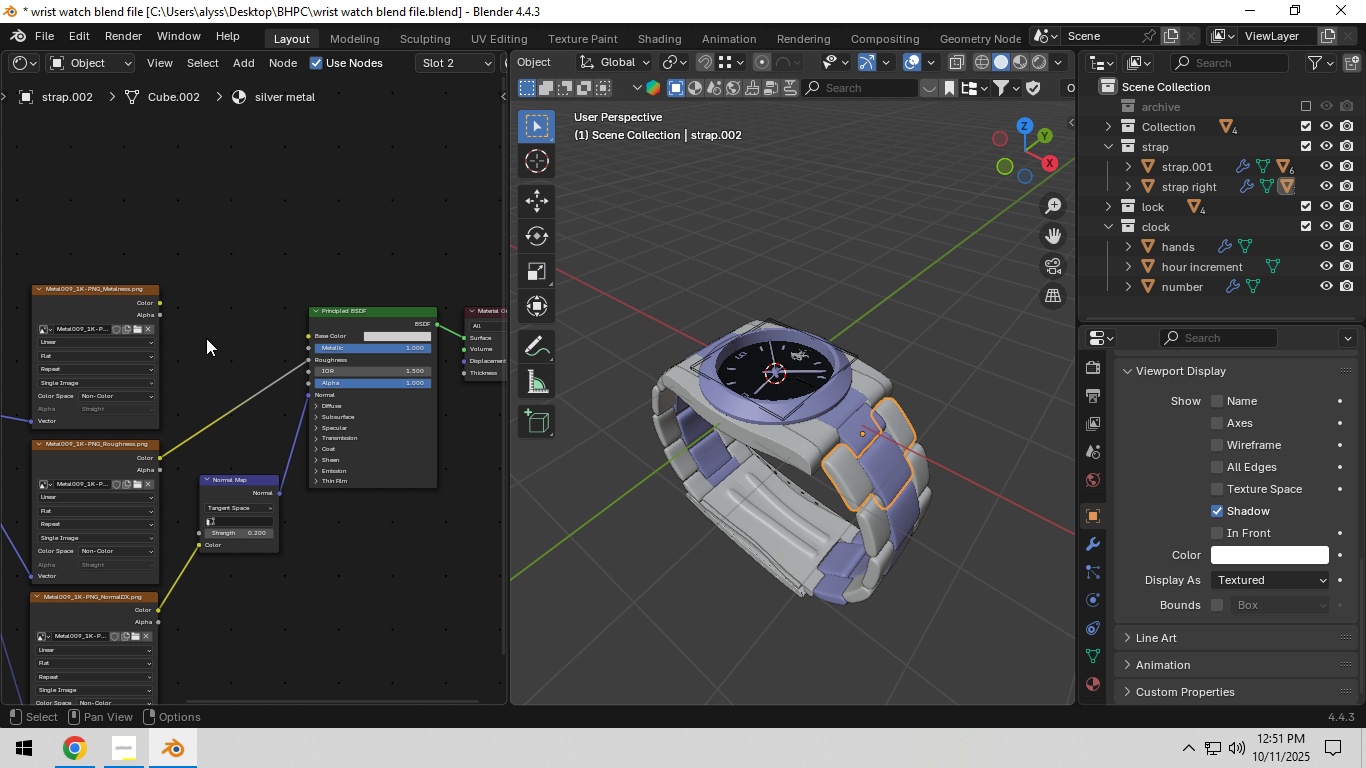 
key(F3)
 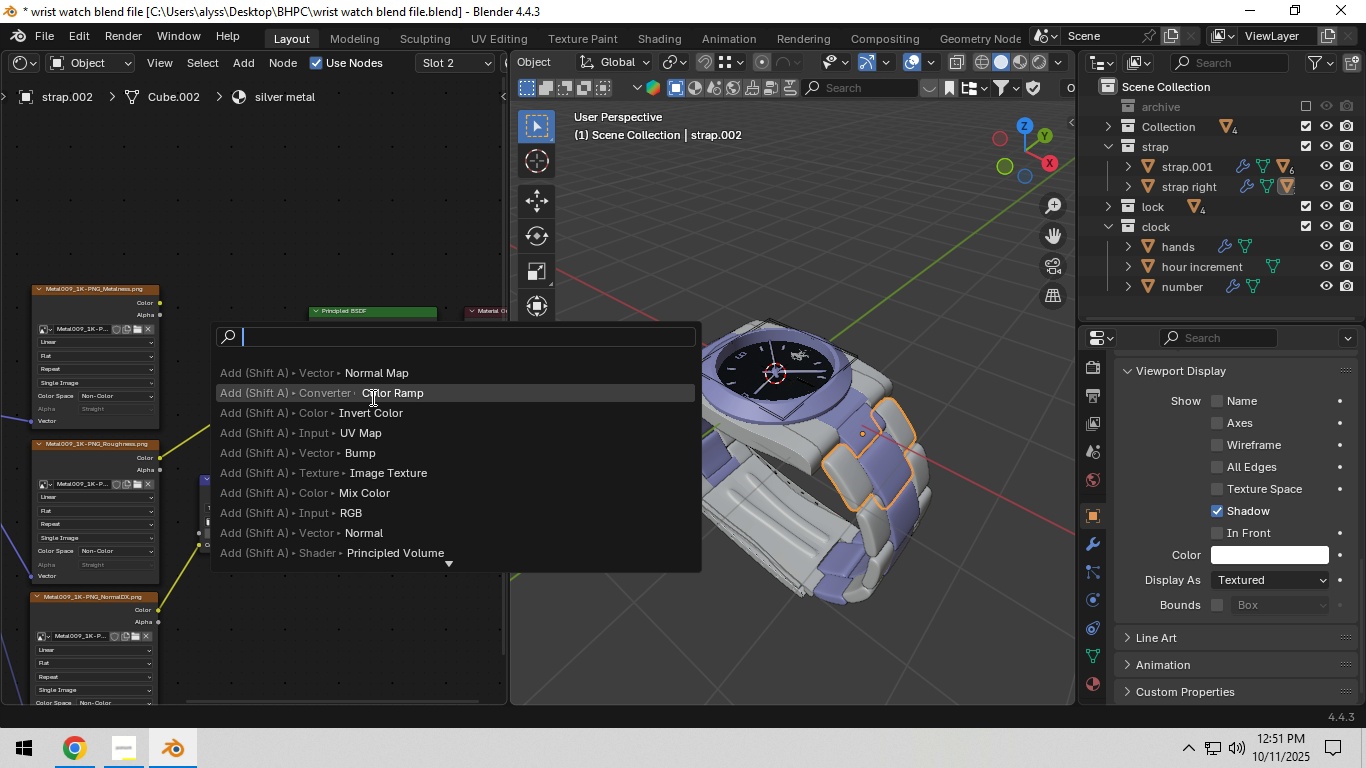 
left_click([371, 407])
 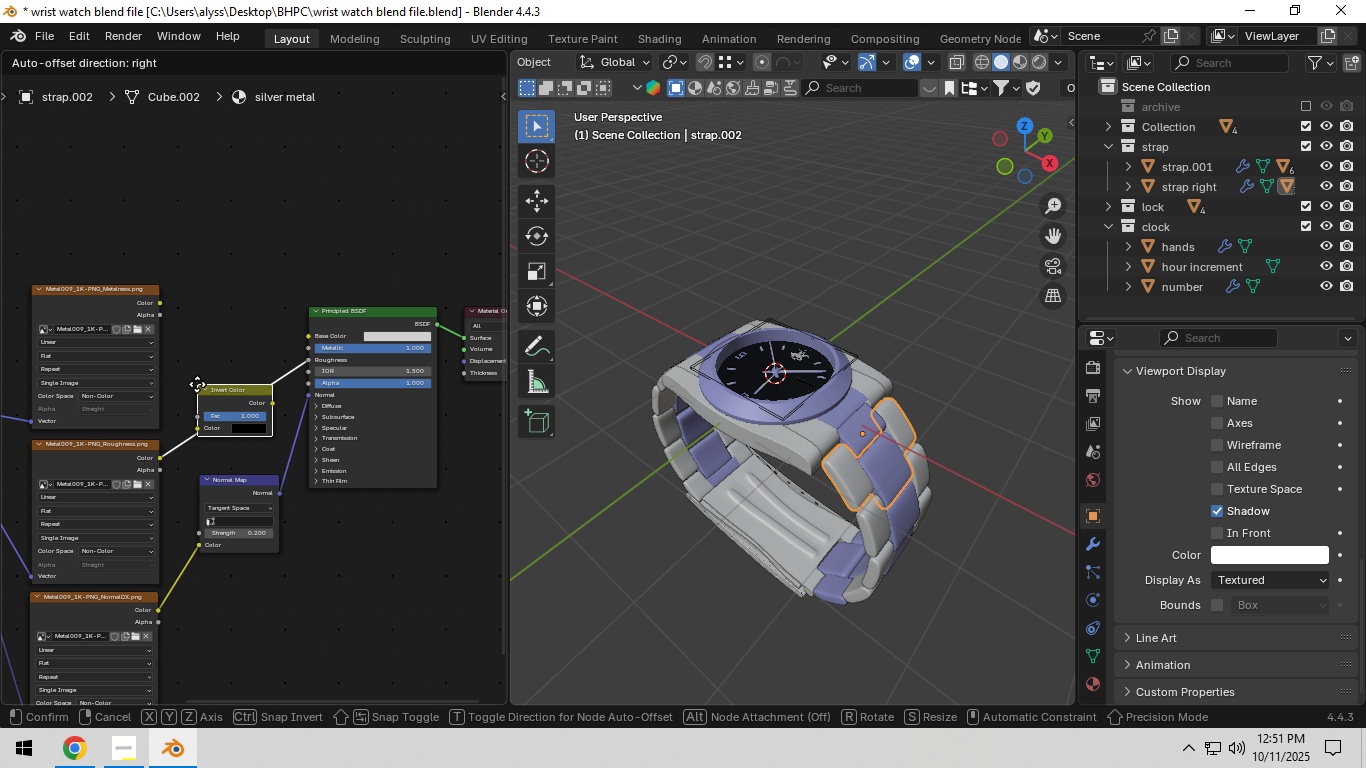 
left_click([197, 384])
 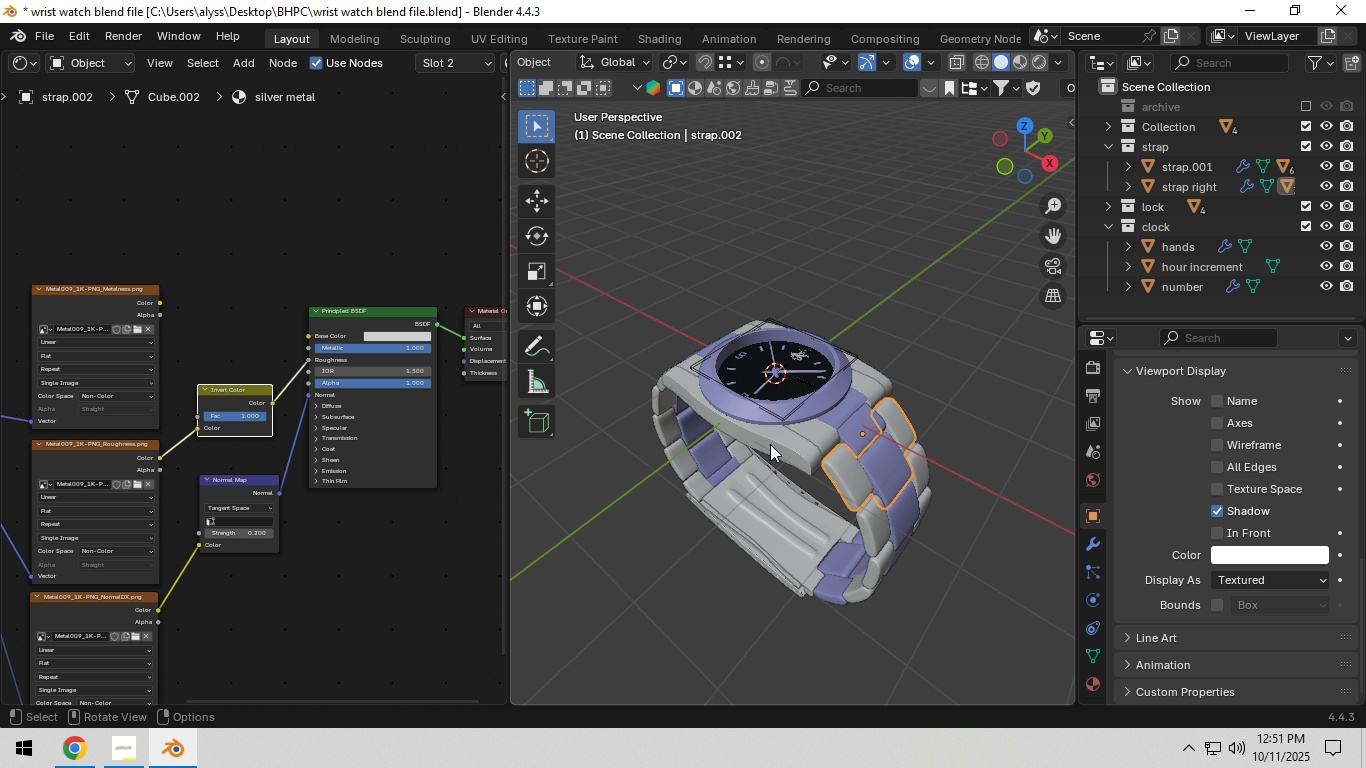 
key(Z)
 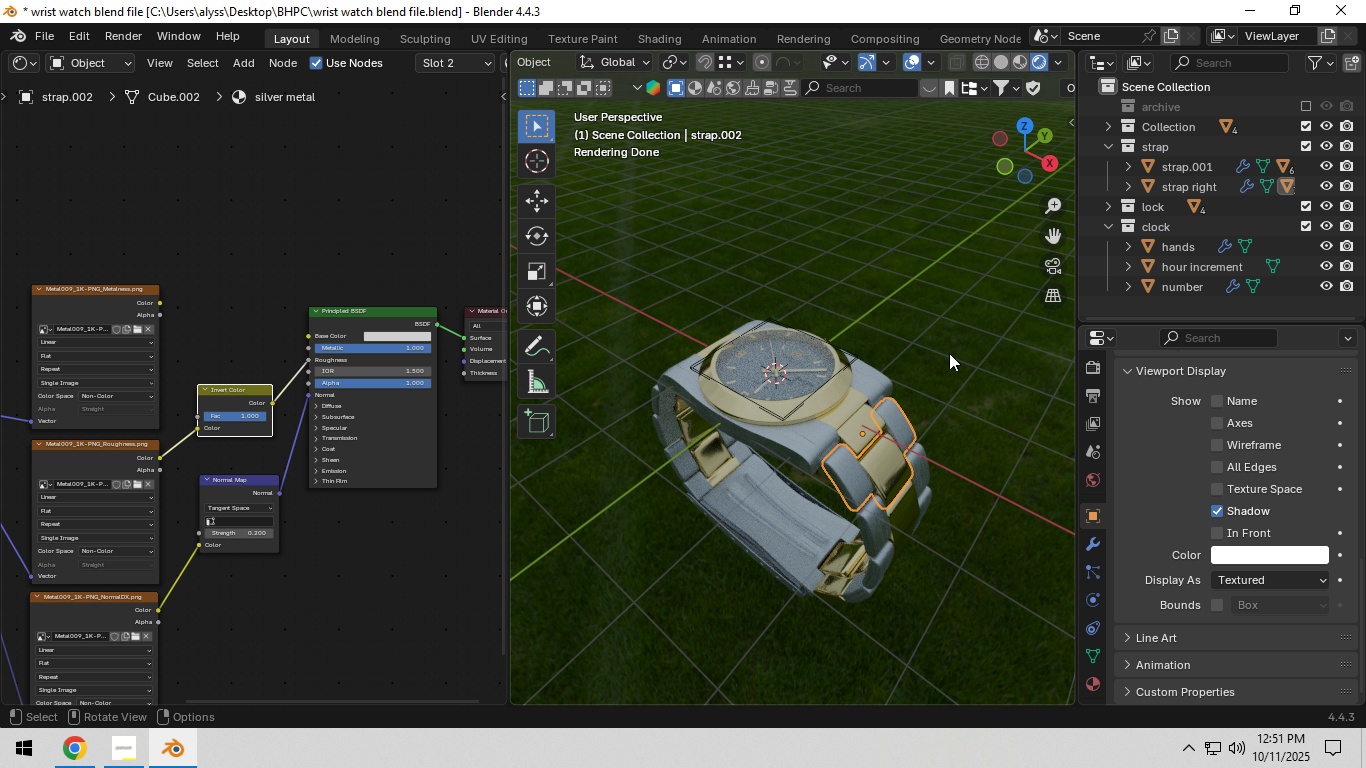 
scroll: coordinate [733, 495], scroll_direction: up, amount: 8.0
 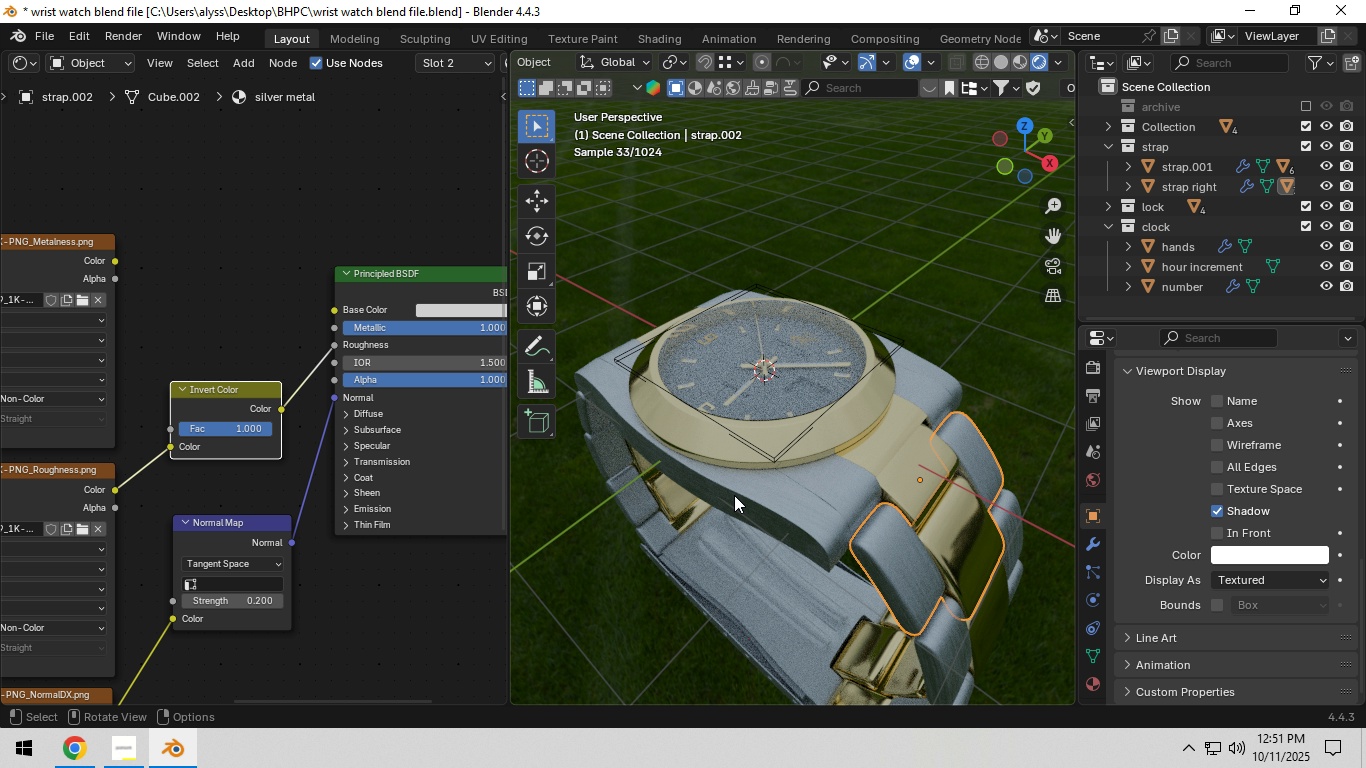 
wait(8.69)
 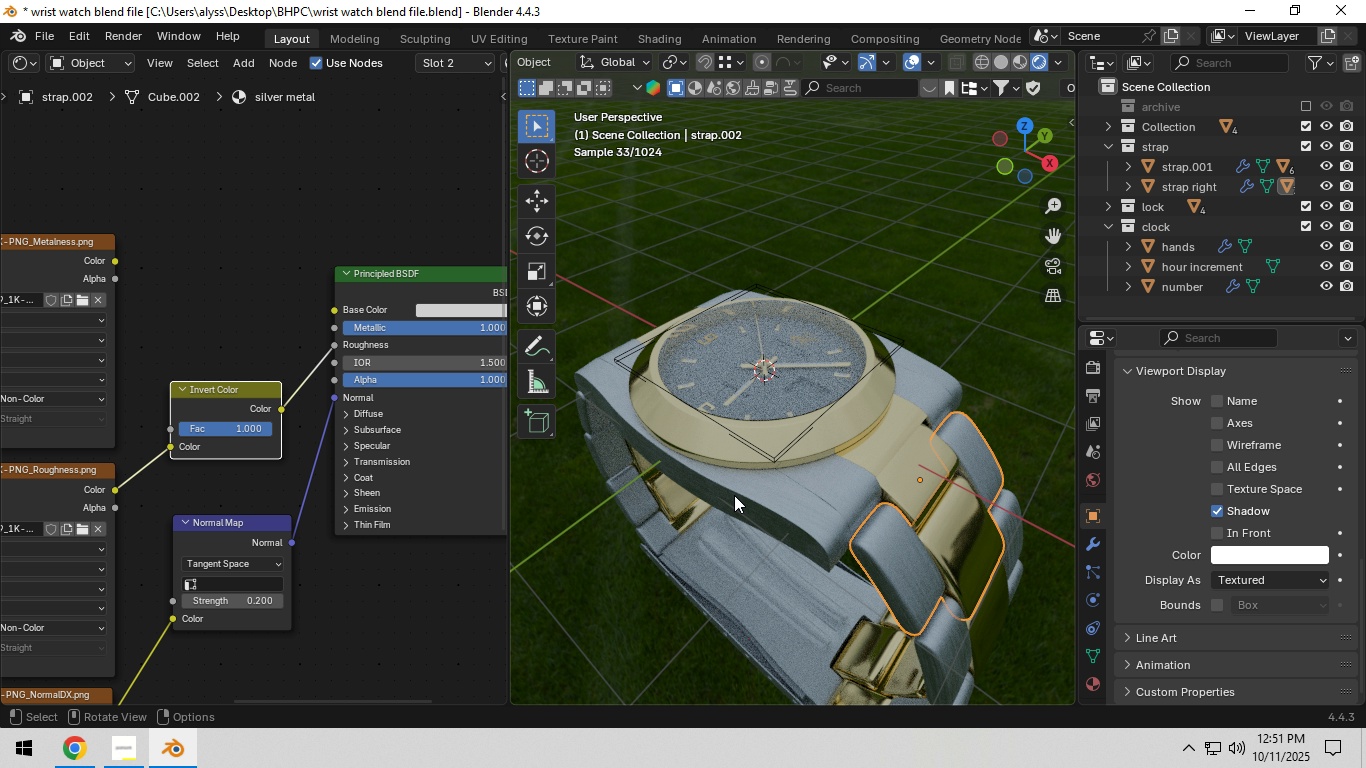 
scroll: coordinate [284, 359], scroll_direction: down, amount: 6.0
 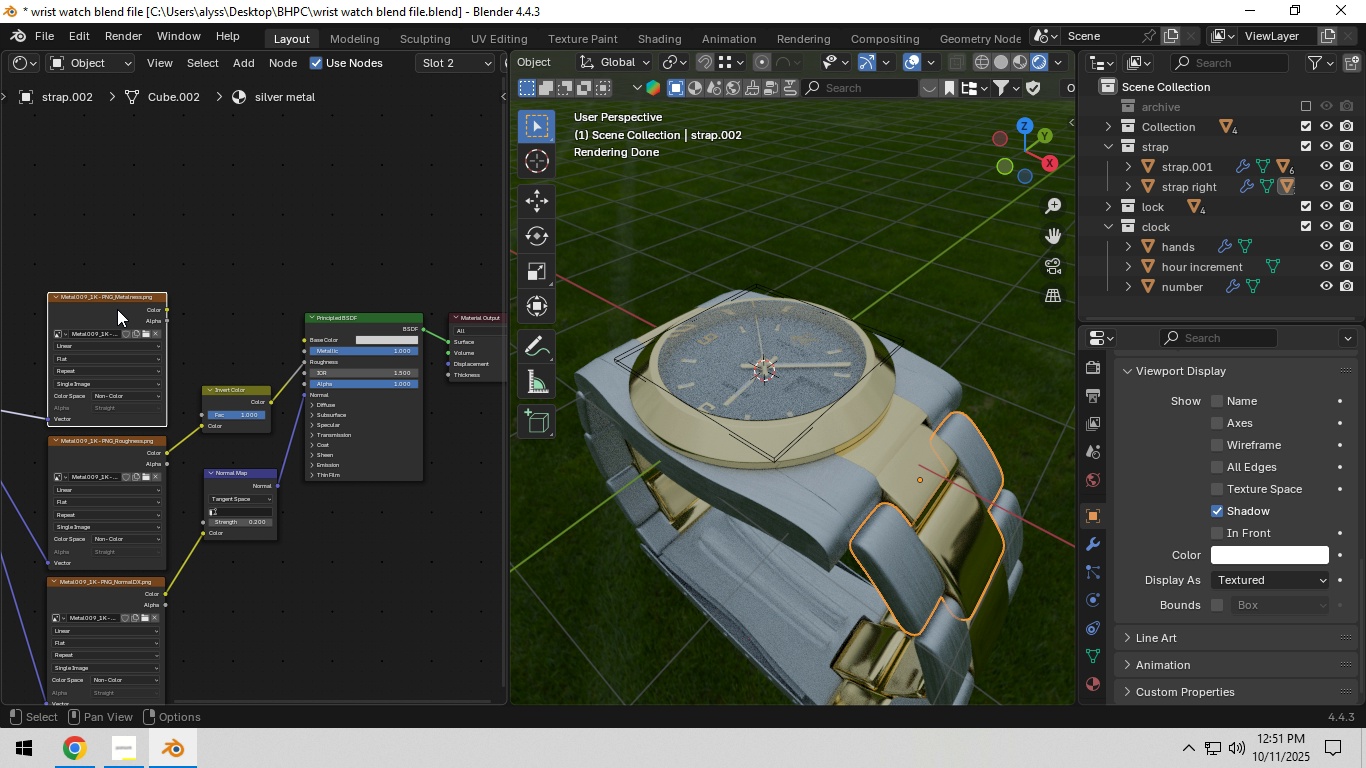 
left_click([117, 309])
 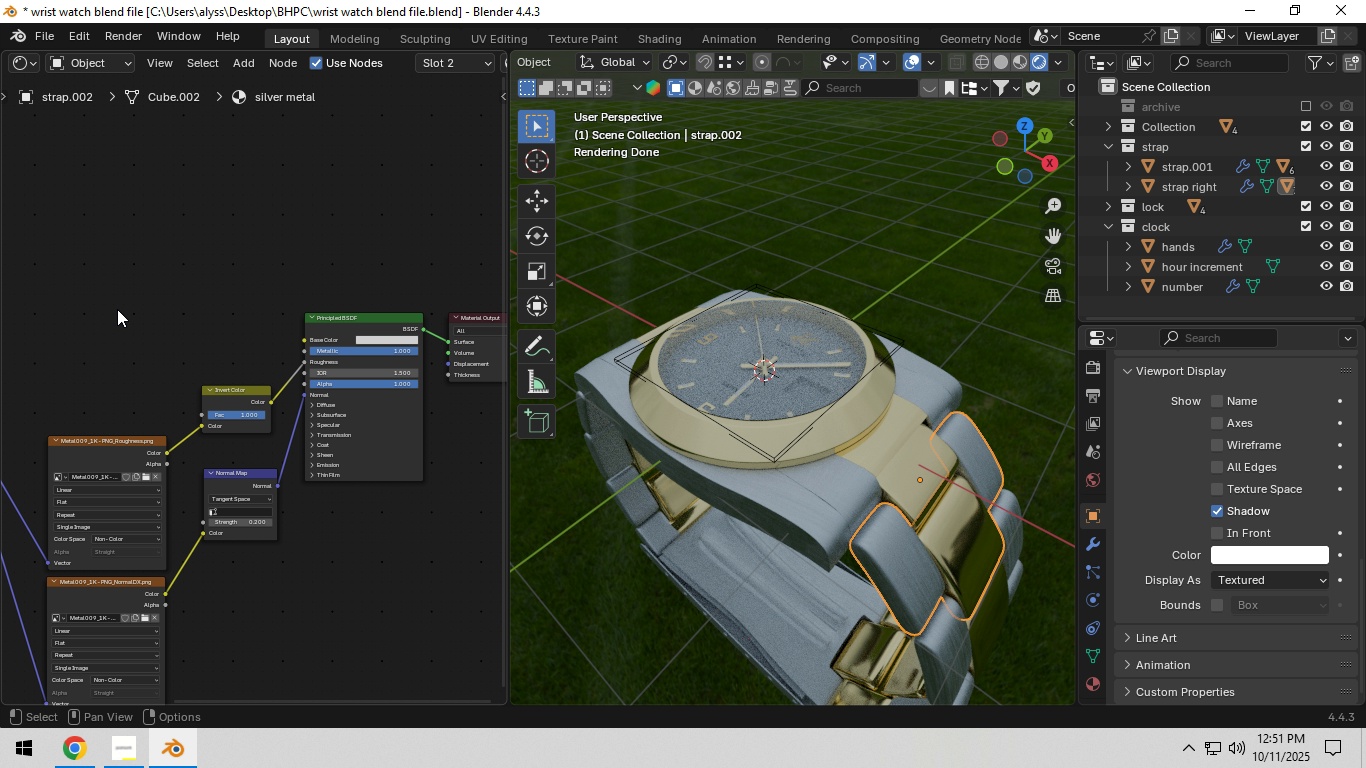 
type(xg)
 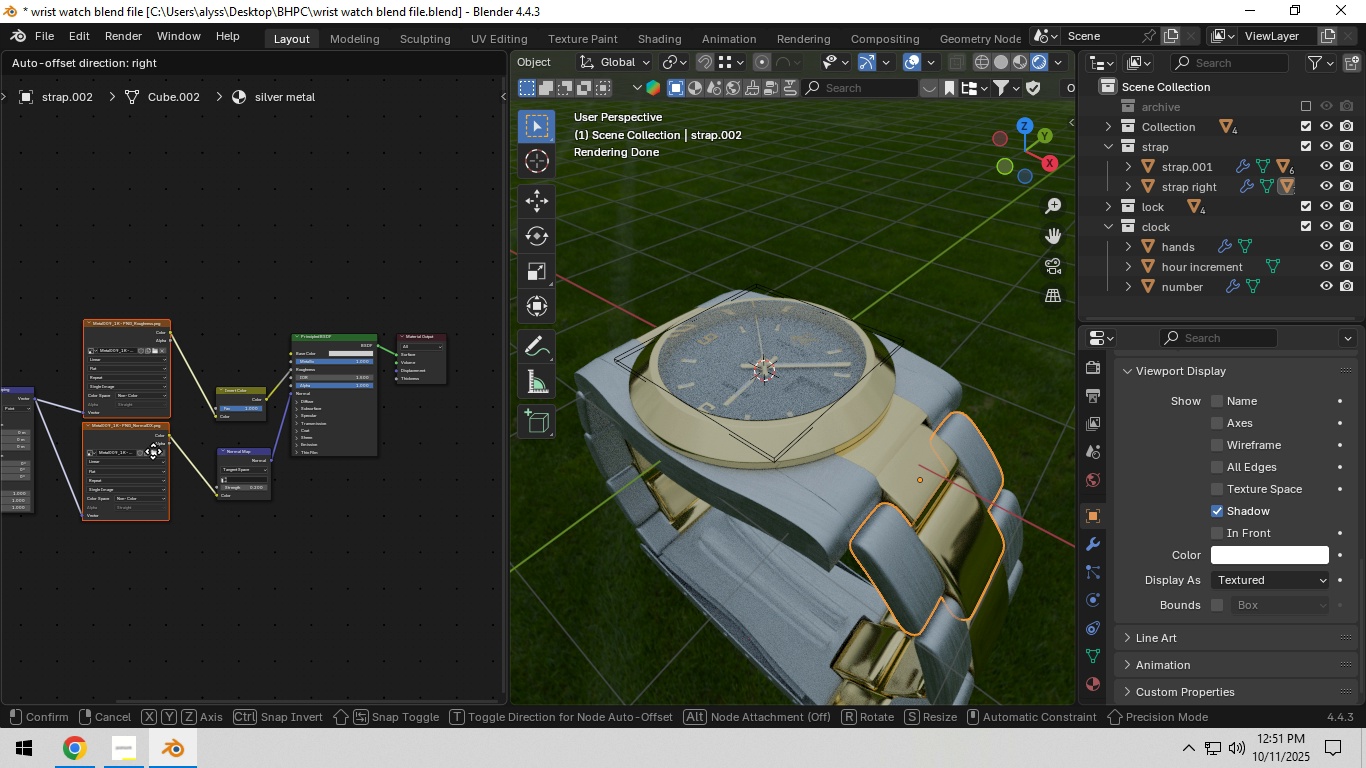 
scroll: coordinate [143, 322], scroll_direction: down, amount: 4.0
 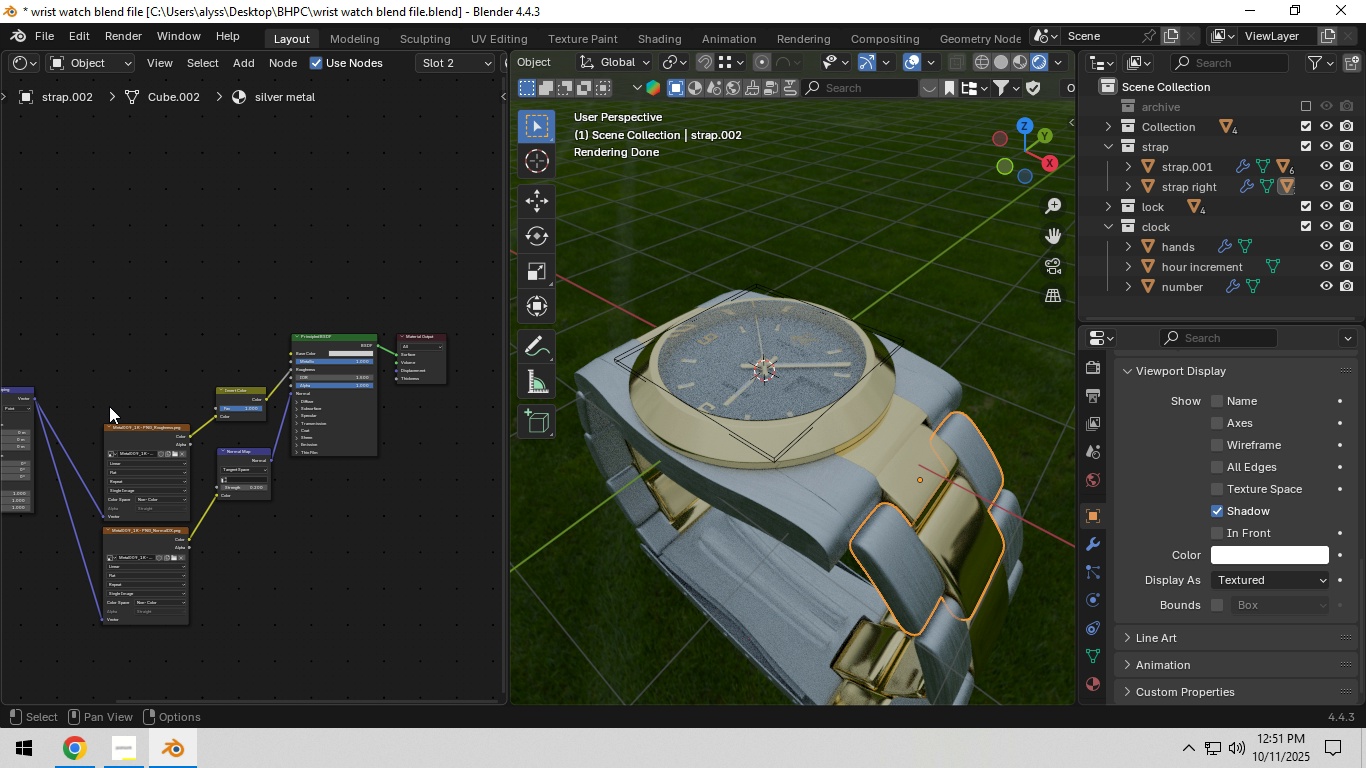 
left_click_drag(start_coordinate=[90, 399], to_coordinate=[172, 556])
 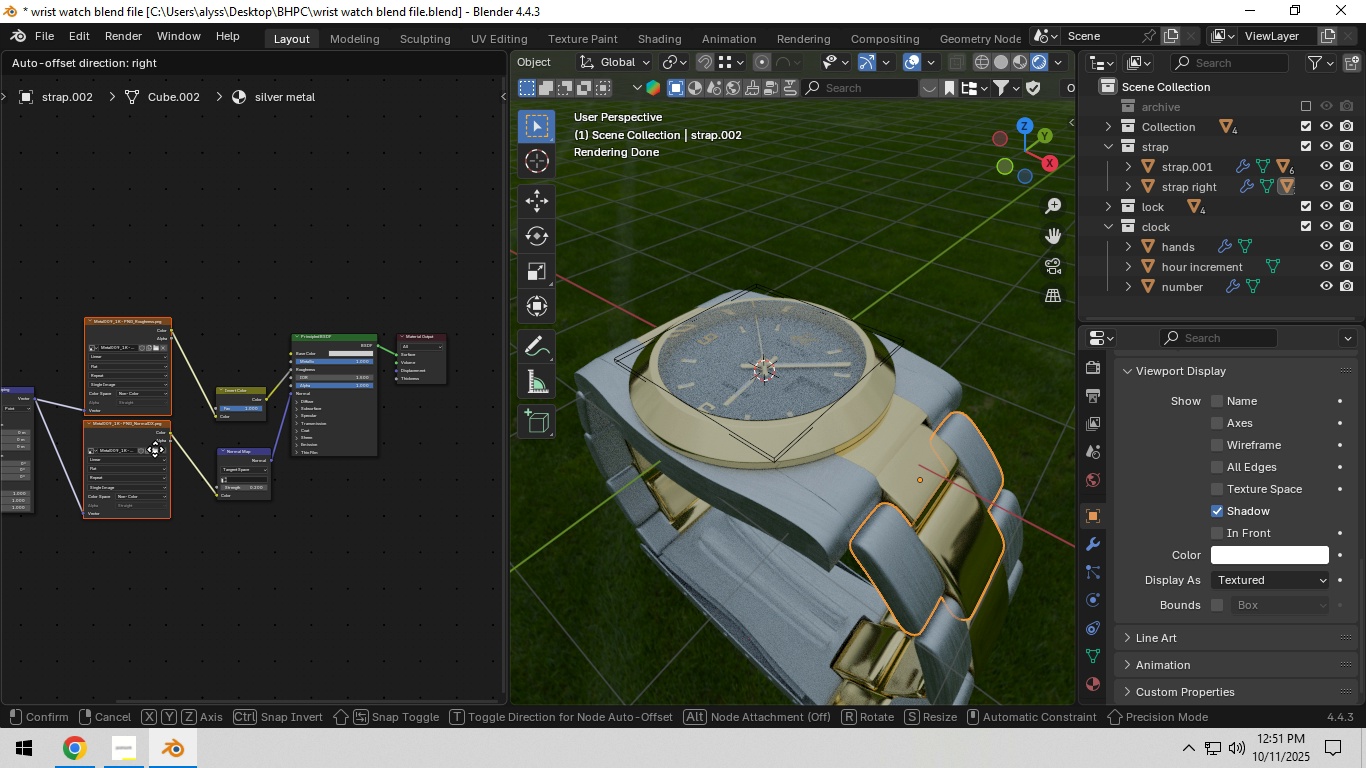 
left_click([155, 449])
 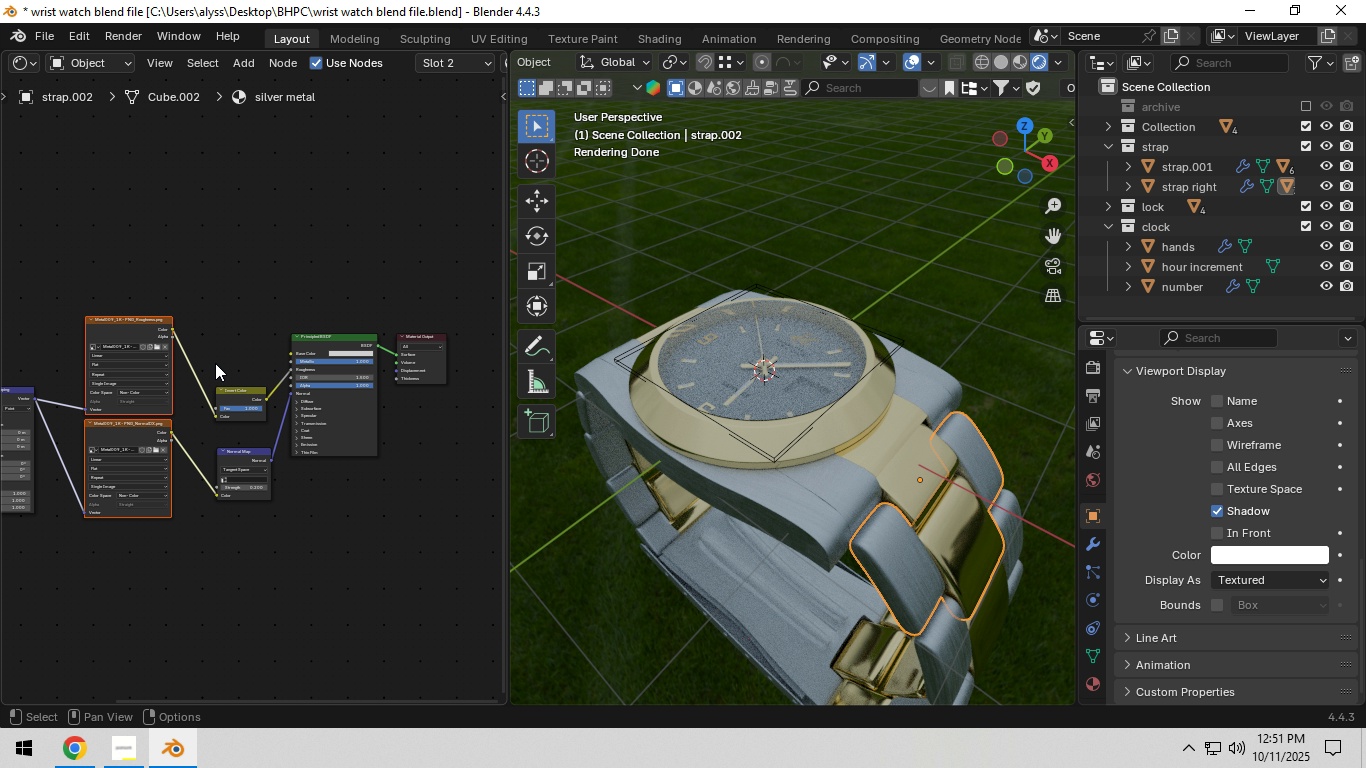 
left_click_drag(start_coordinate=[215, 363], to_coordinate=[263, 501])
 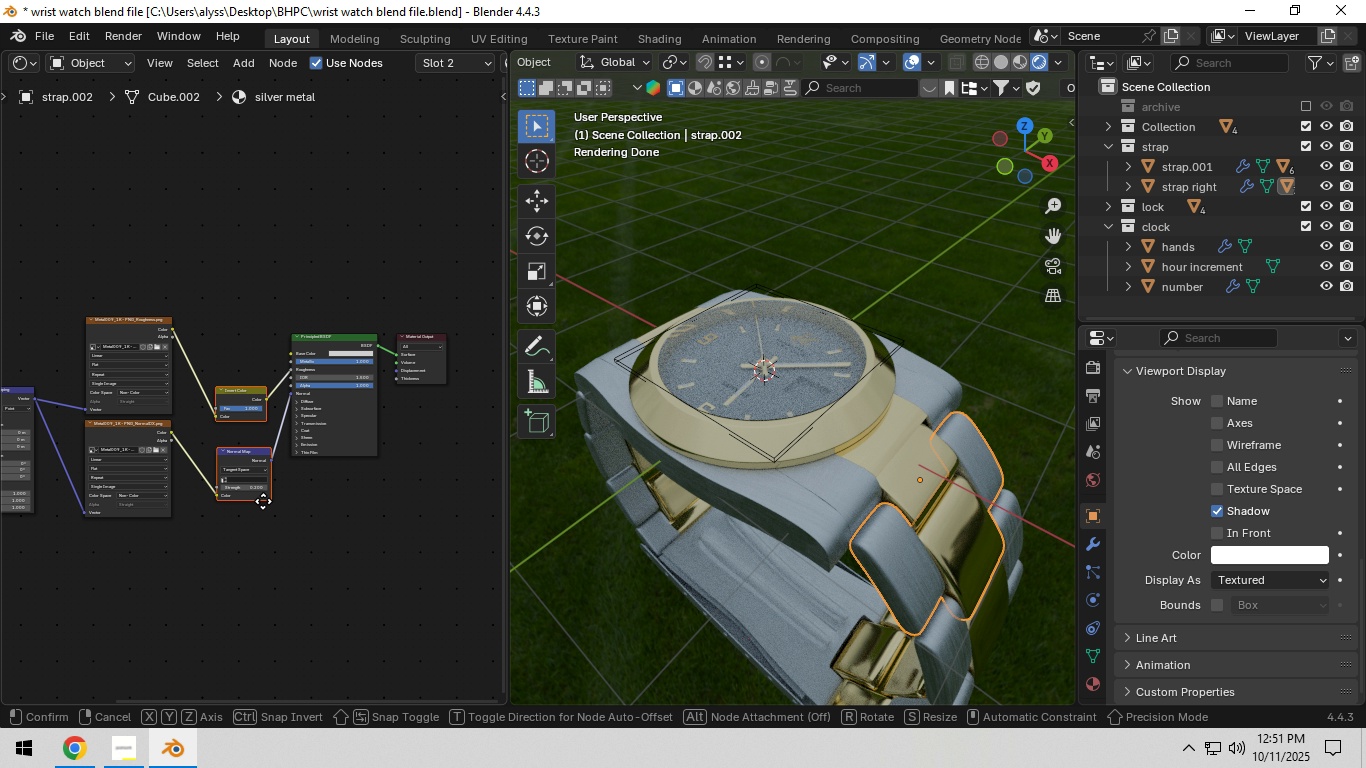 
key(G)
 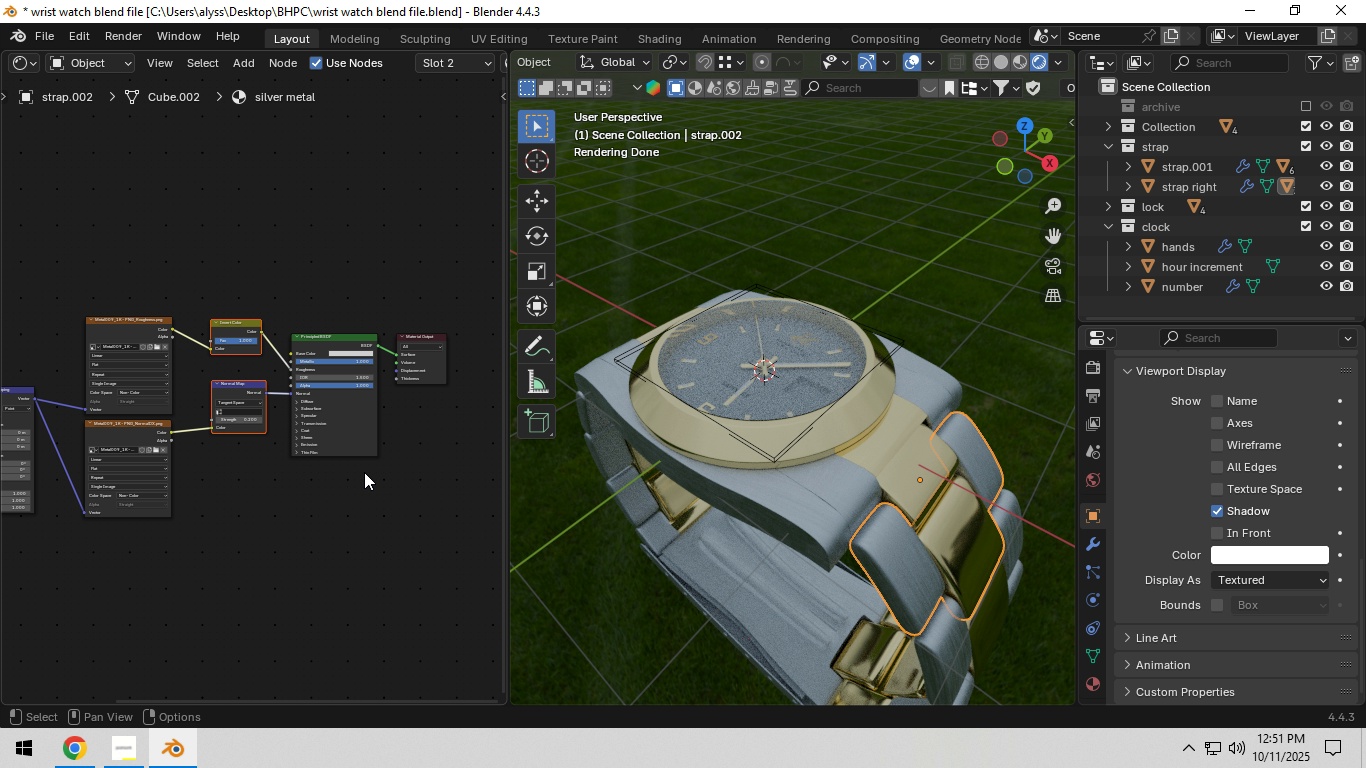 
double_click([456, 498])
 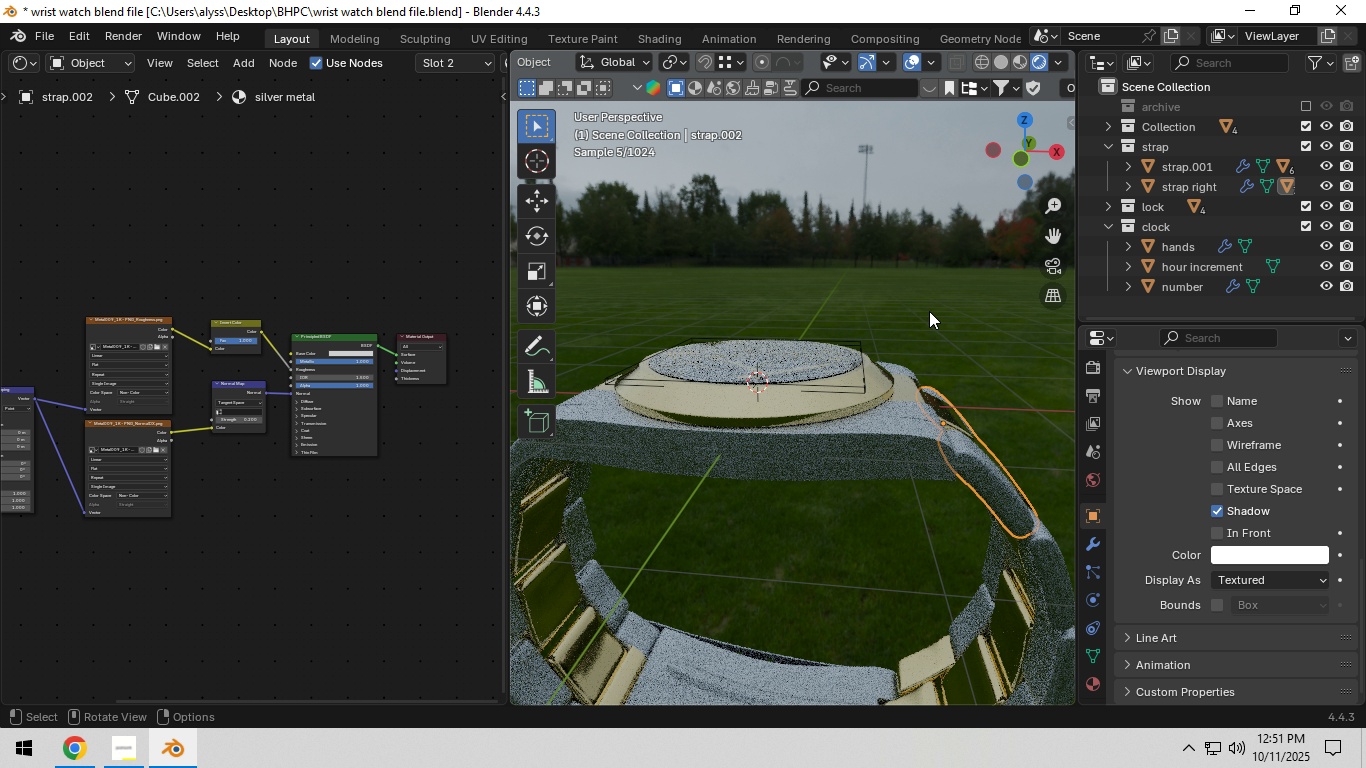 
wait(5.86)
 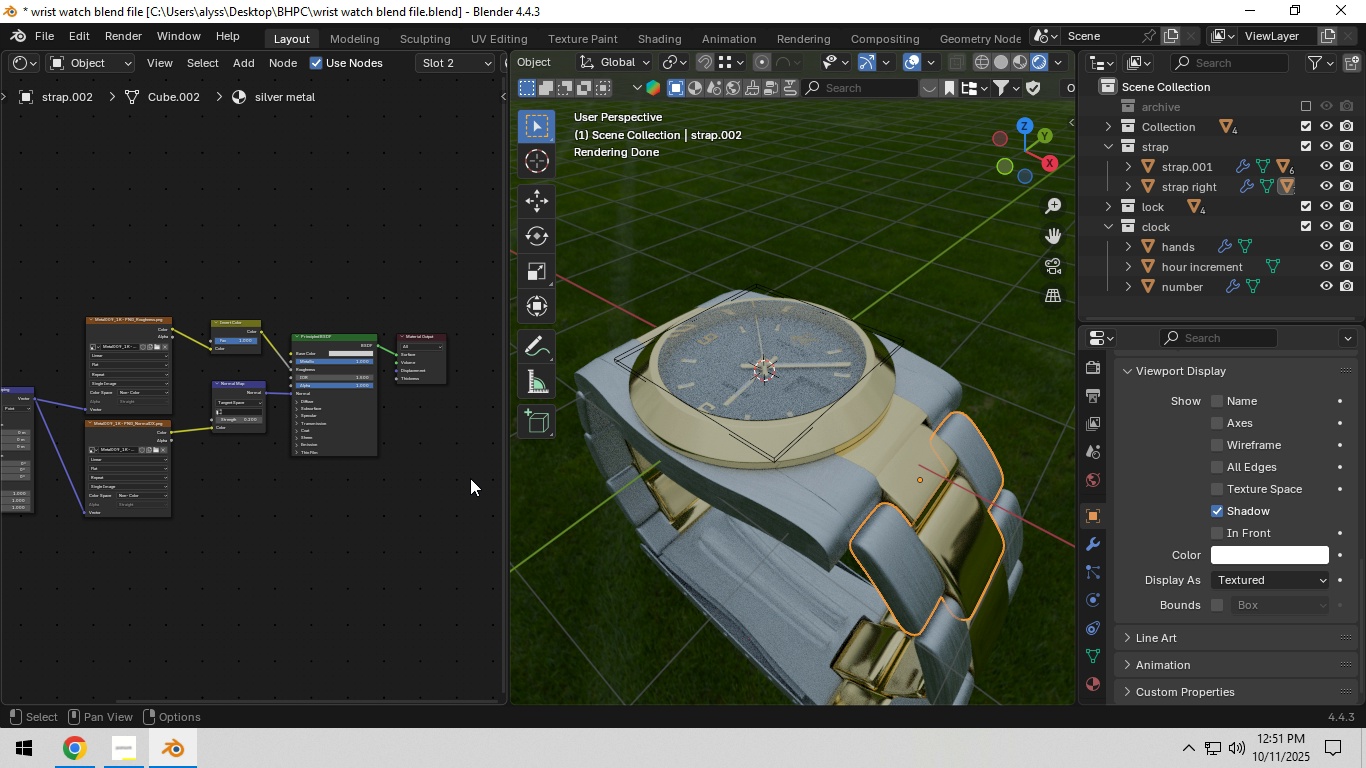 
left_click([815, 397])
 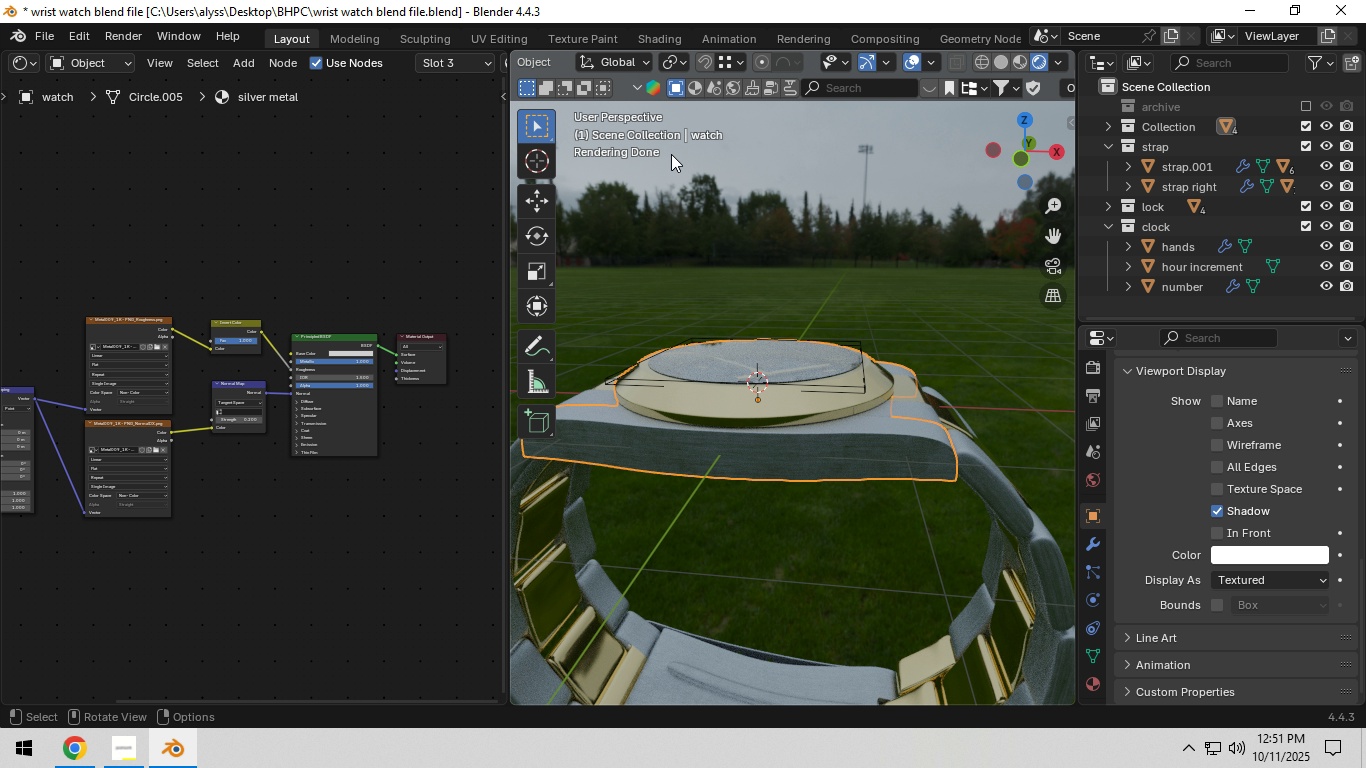 
left_click([1088, 696])
 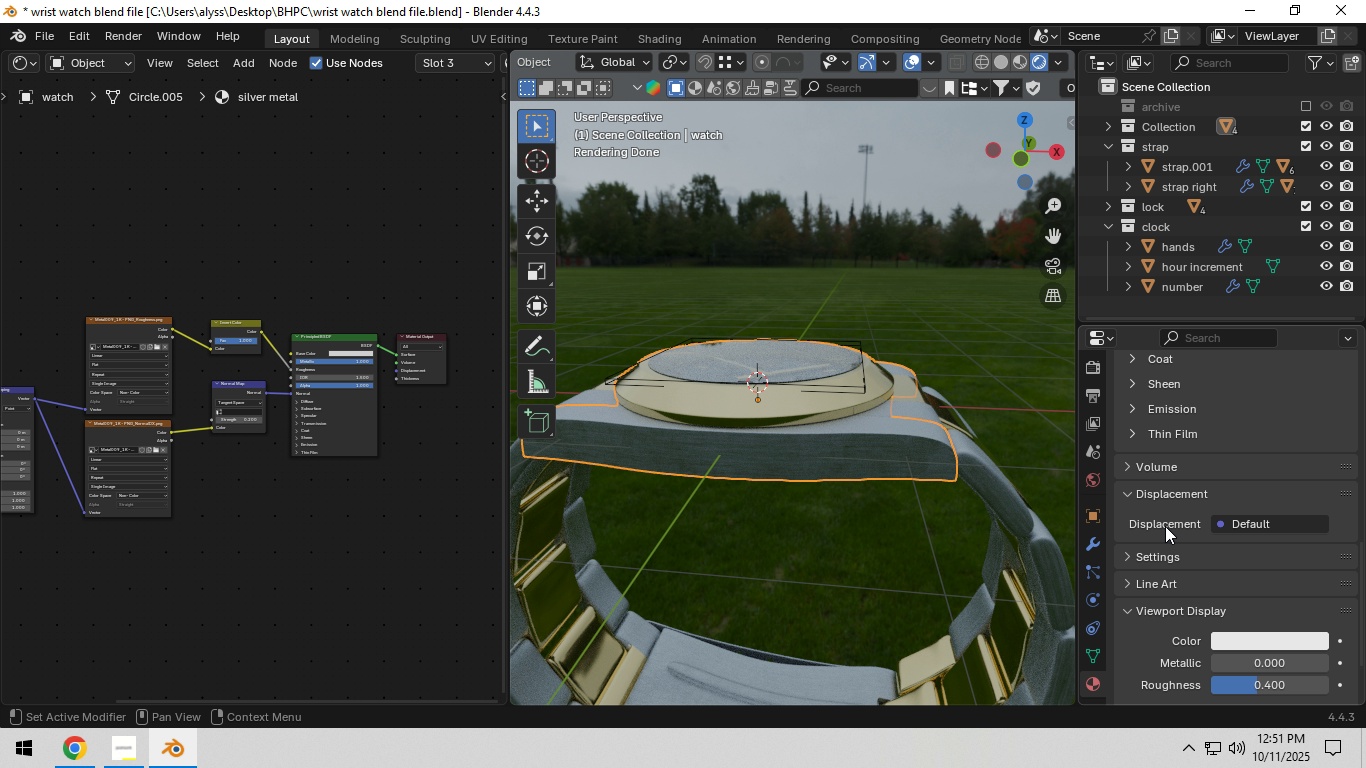 
scroll: coordinate [1177, 491], scroll_direction: up, amount: 15.0
 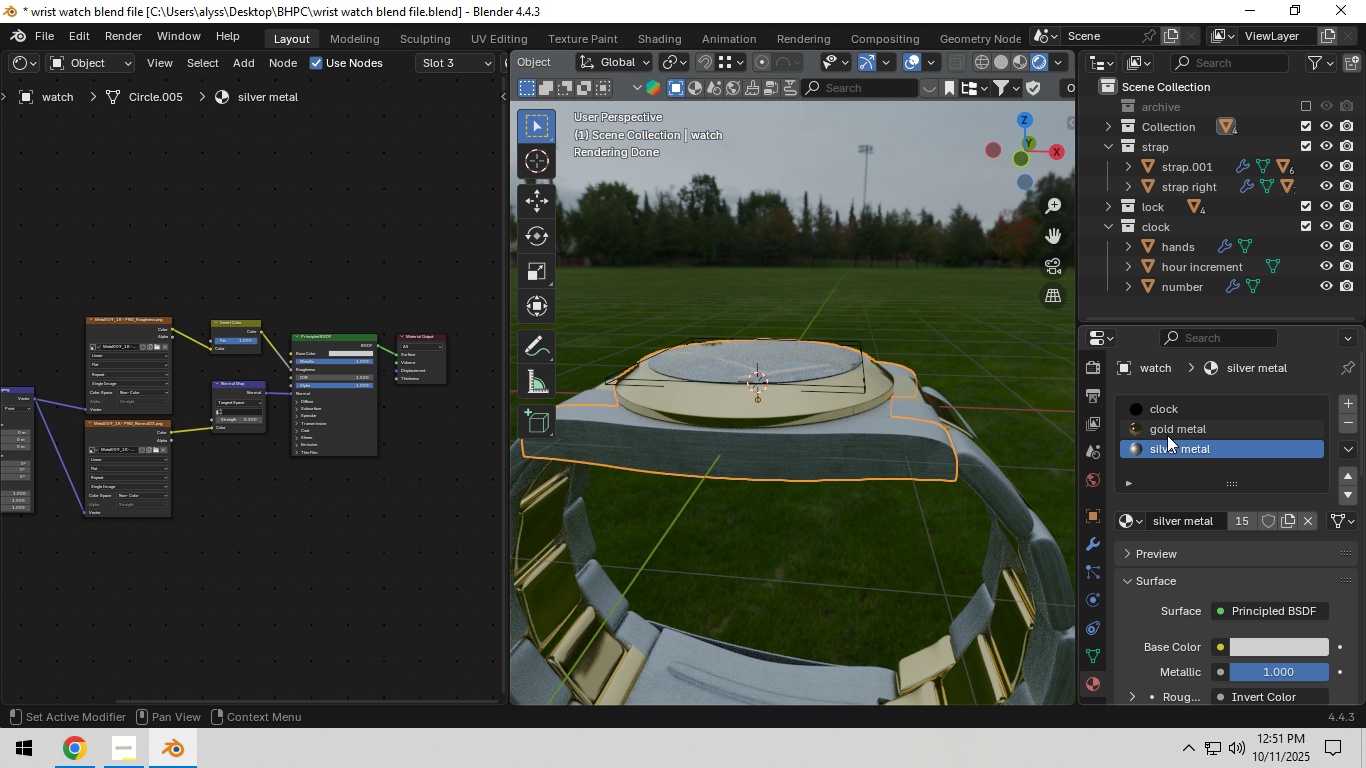 
left_click([1167, 434])
 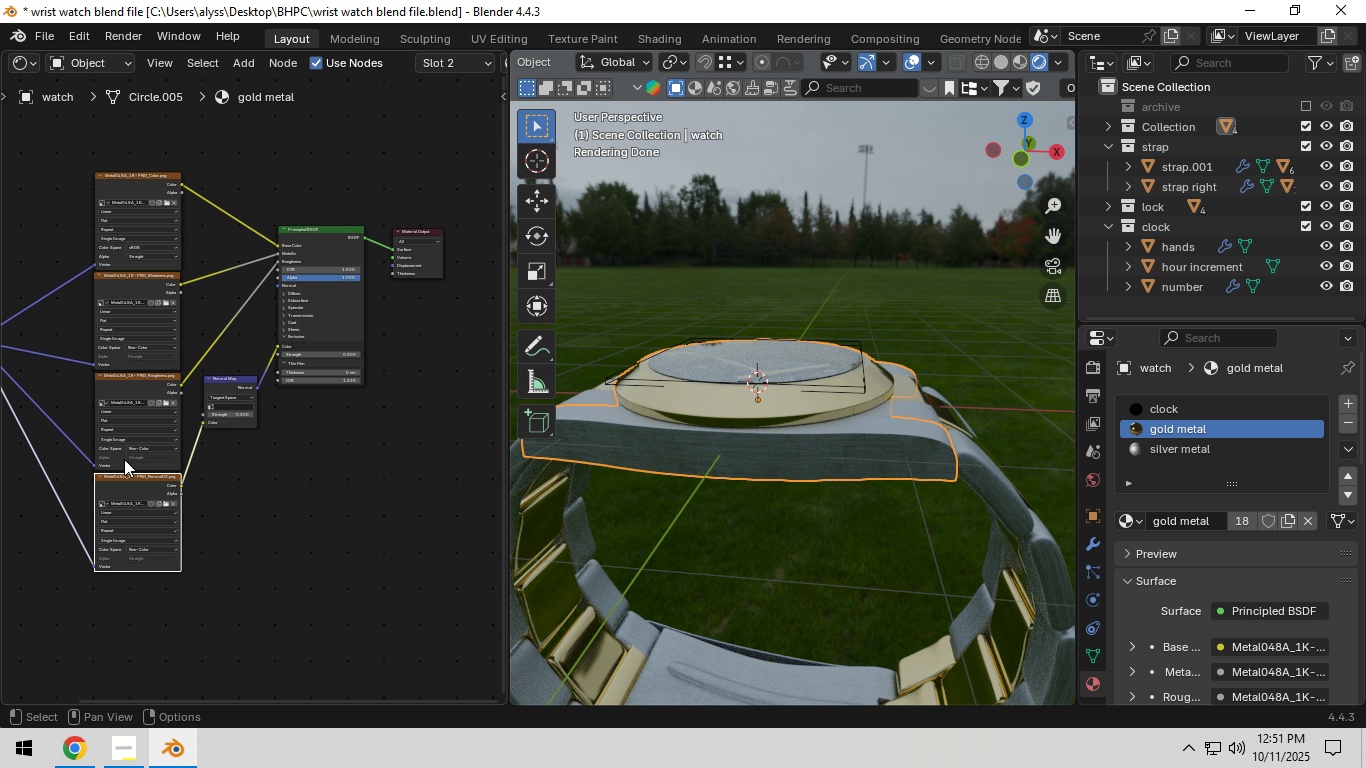 
scroll: coordinate [197, 451], scroll_direction: up, amount: 10.0
 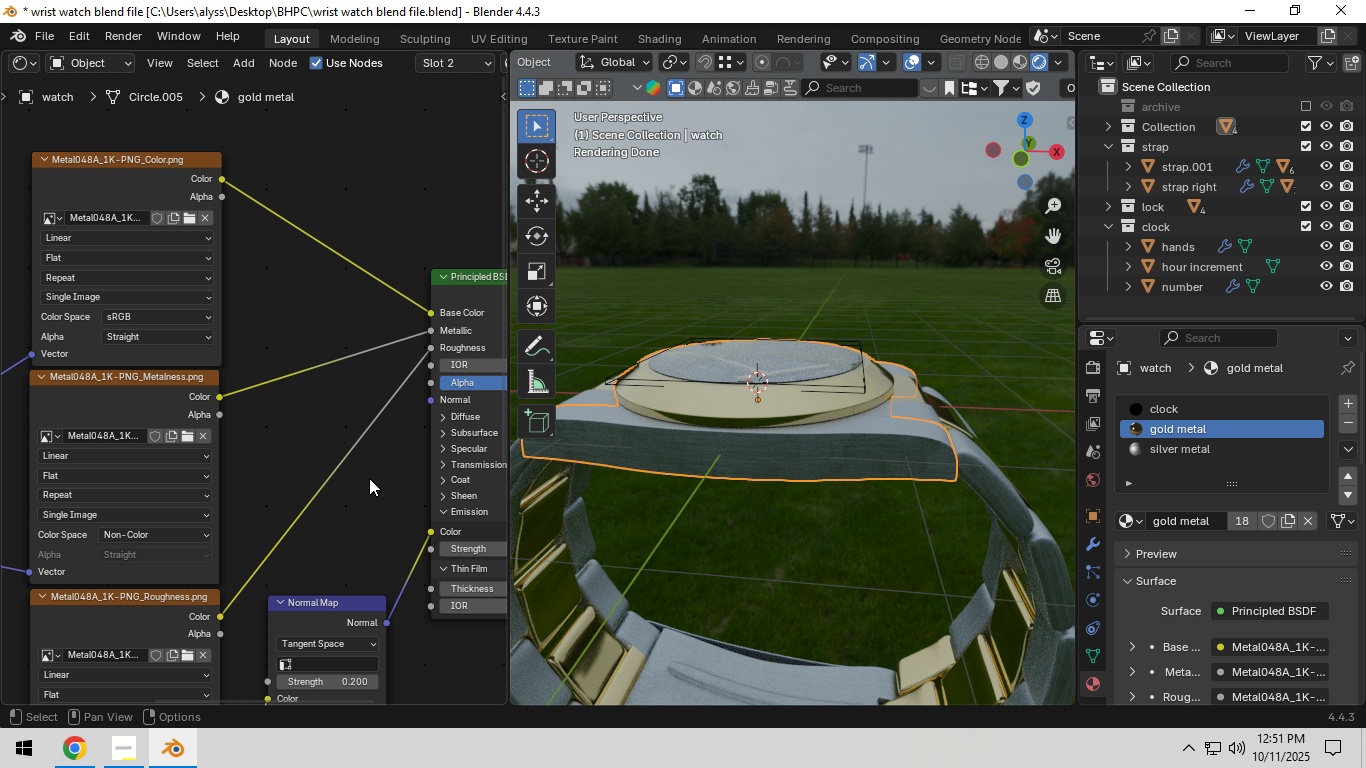 
wait(6.26)
 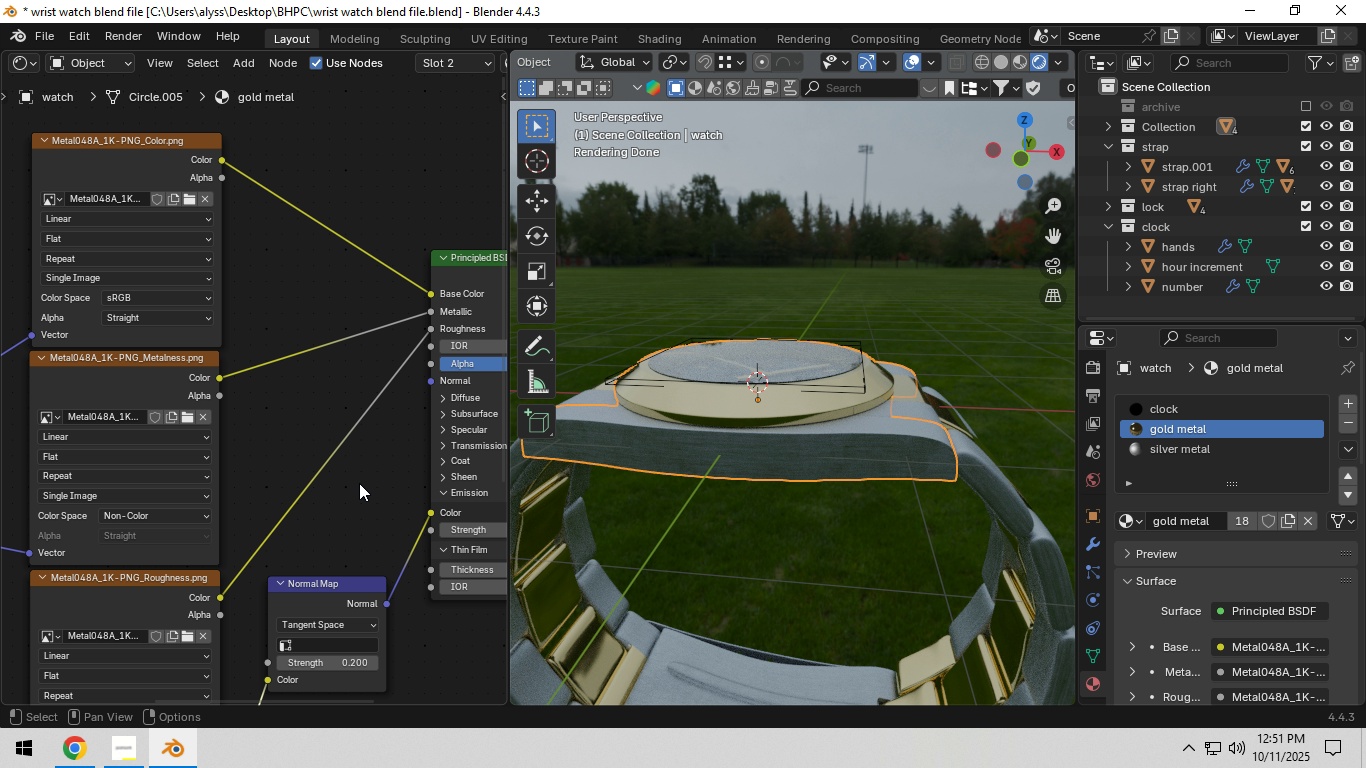 
left_click_drag(start_coordinate=[431, 347], to_coordinate=[405, 364])
 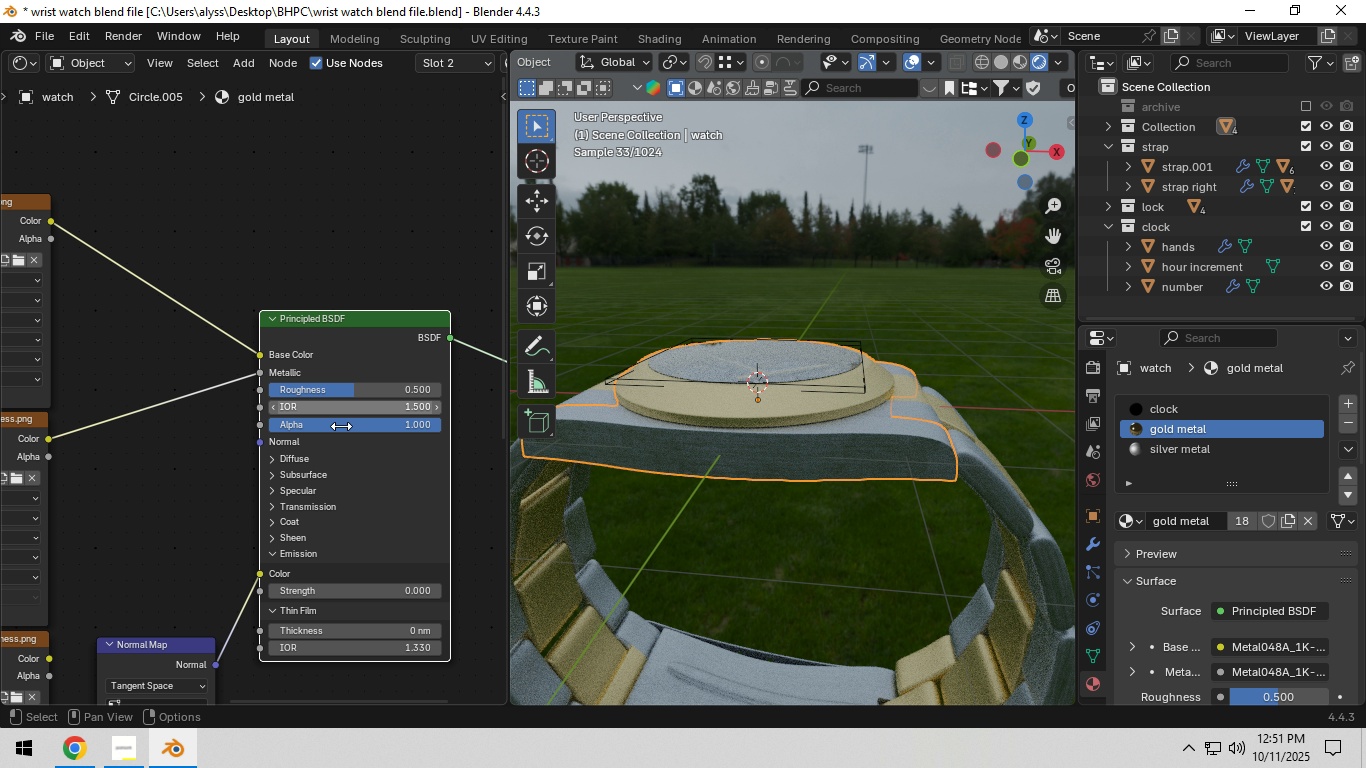 
left_click_drag(start_coordinate=[349, 388], to_coordinate=[312, 399])
 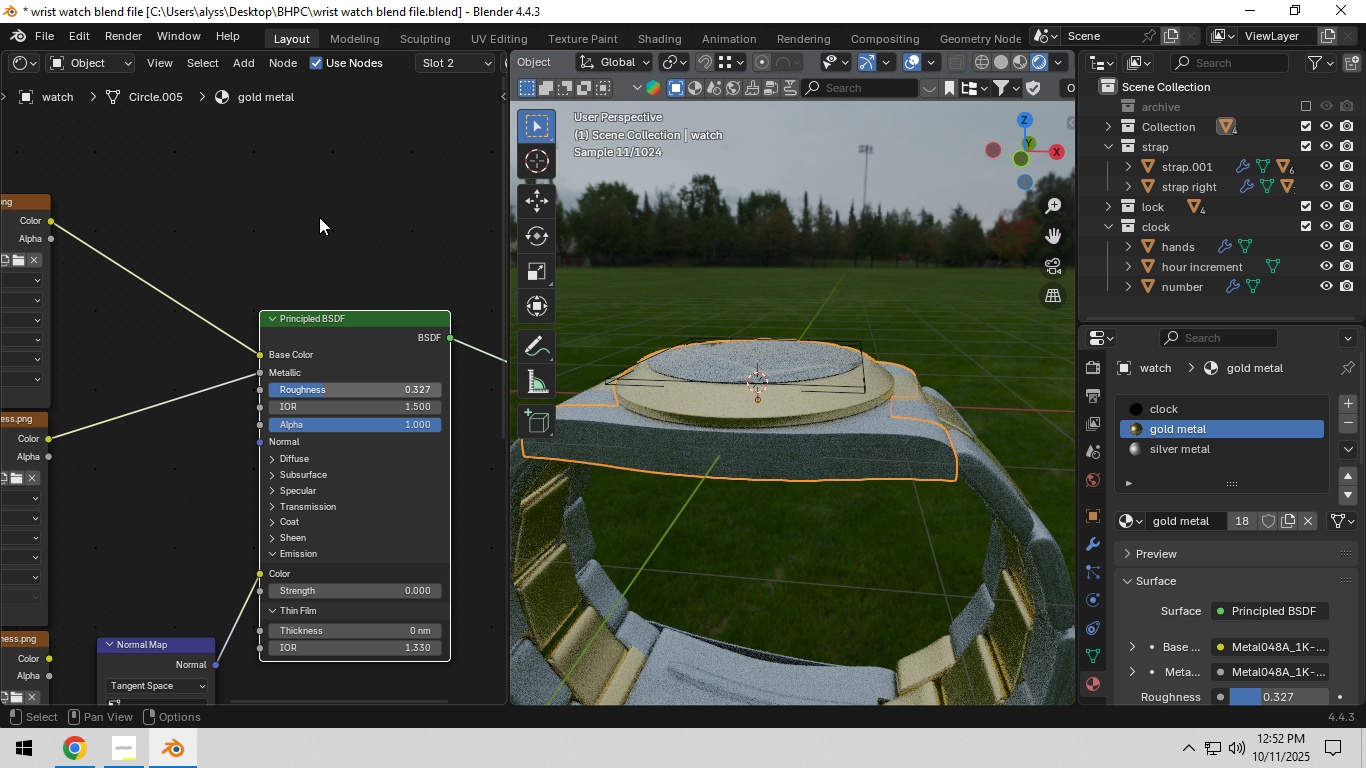 
left_click([319, 217])
 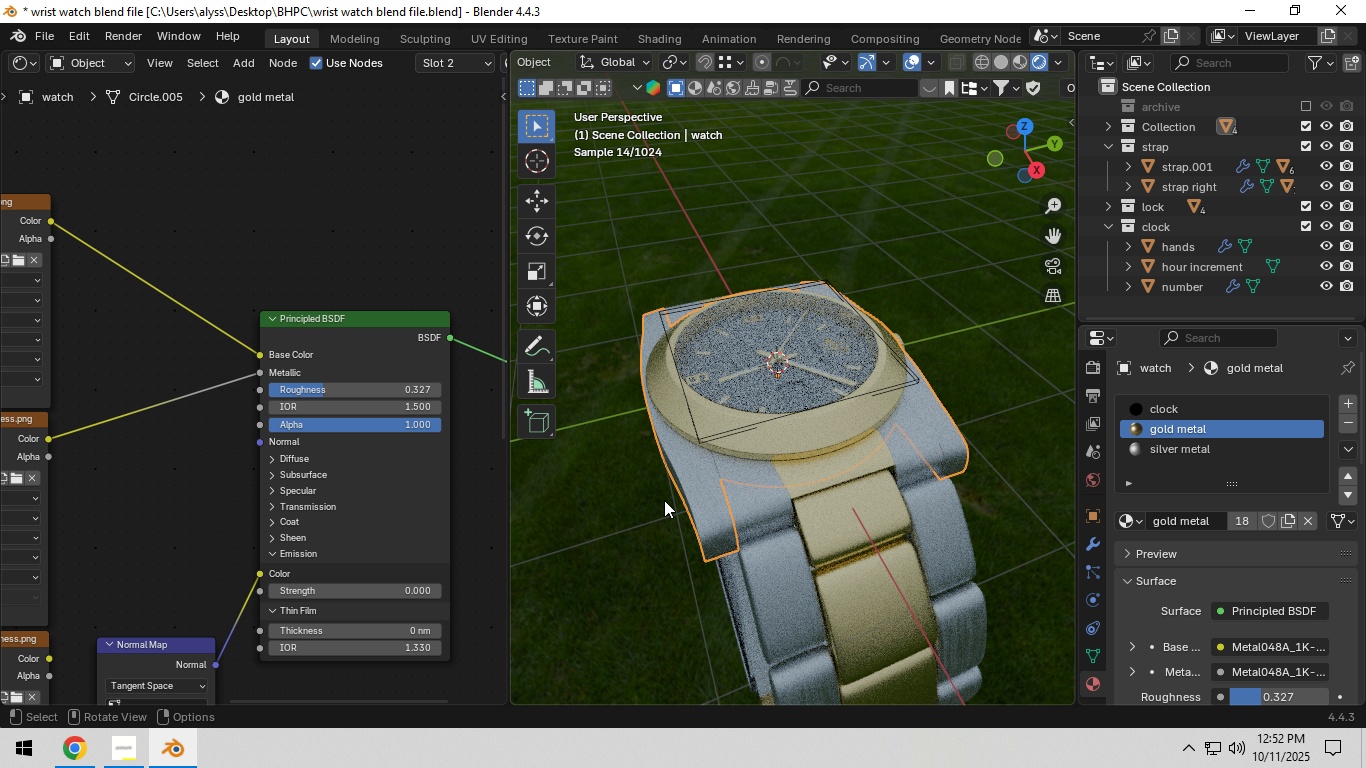 
wait(5.17)
 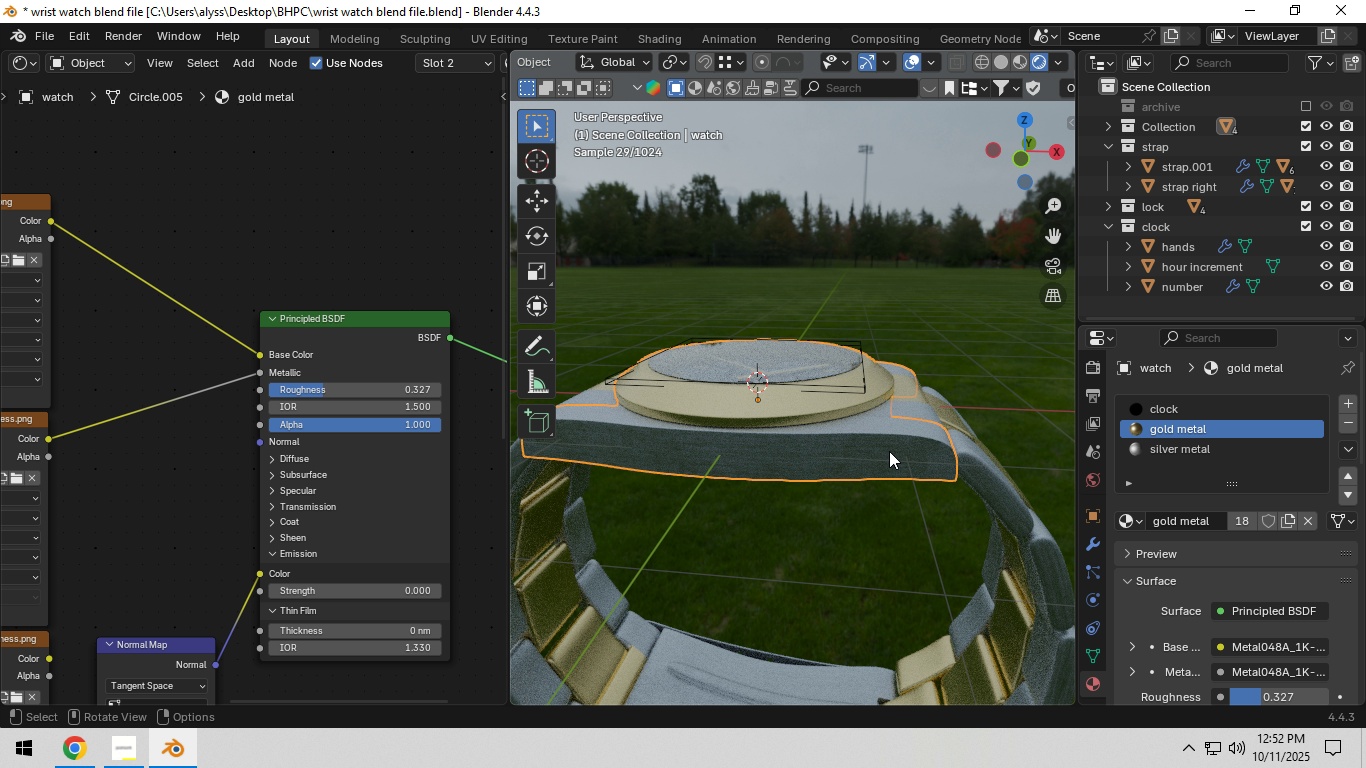 
left_click_drag(start_coordinate=[338, 390], to_coordinate=[274, 408])
 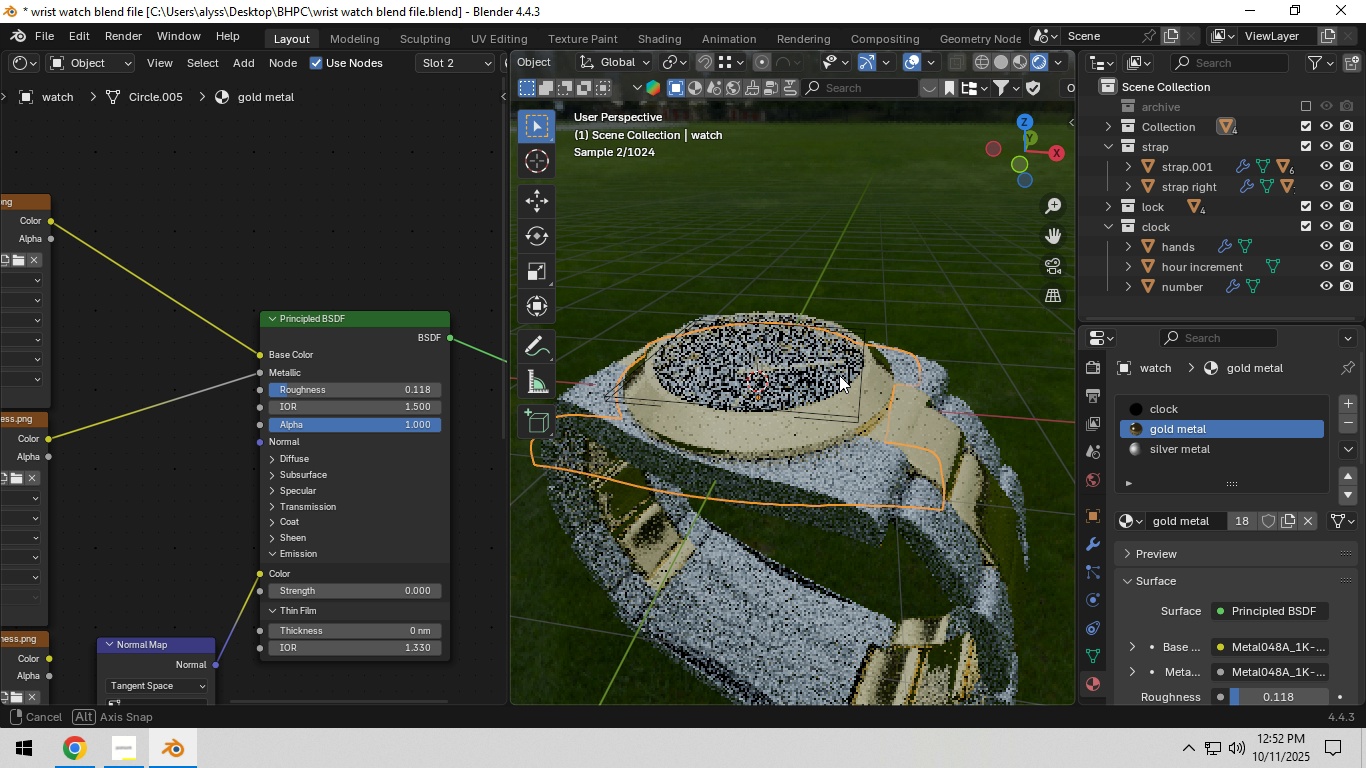 
left_click([869, 274])
 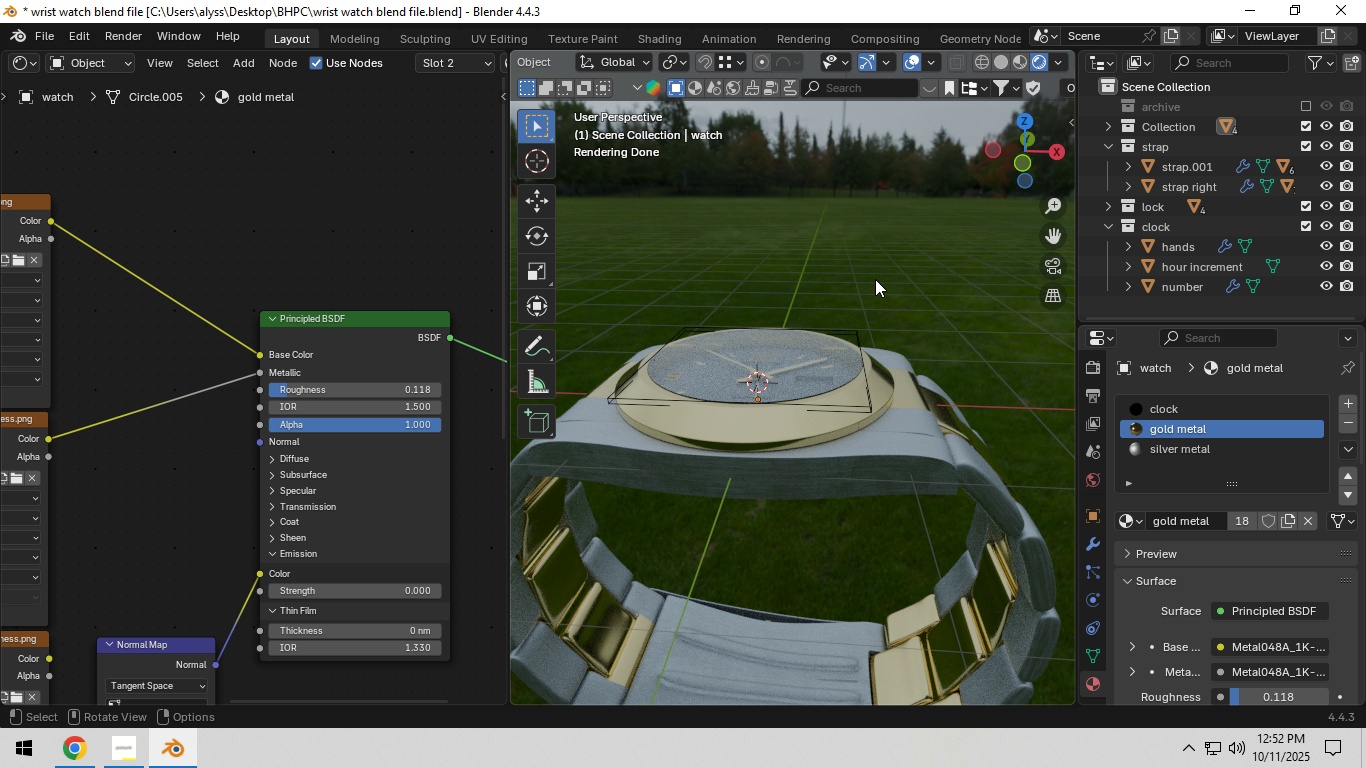 
wait(5.18)
 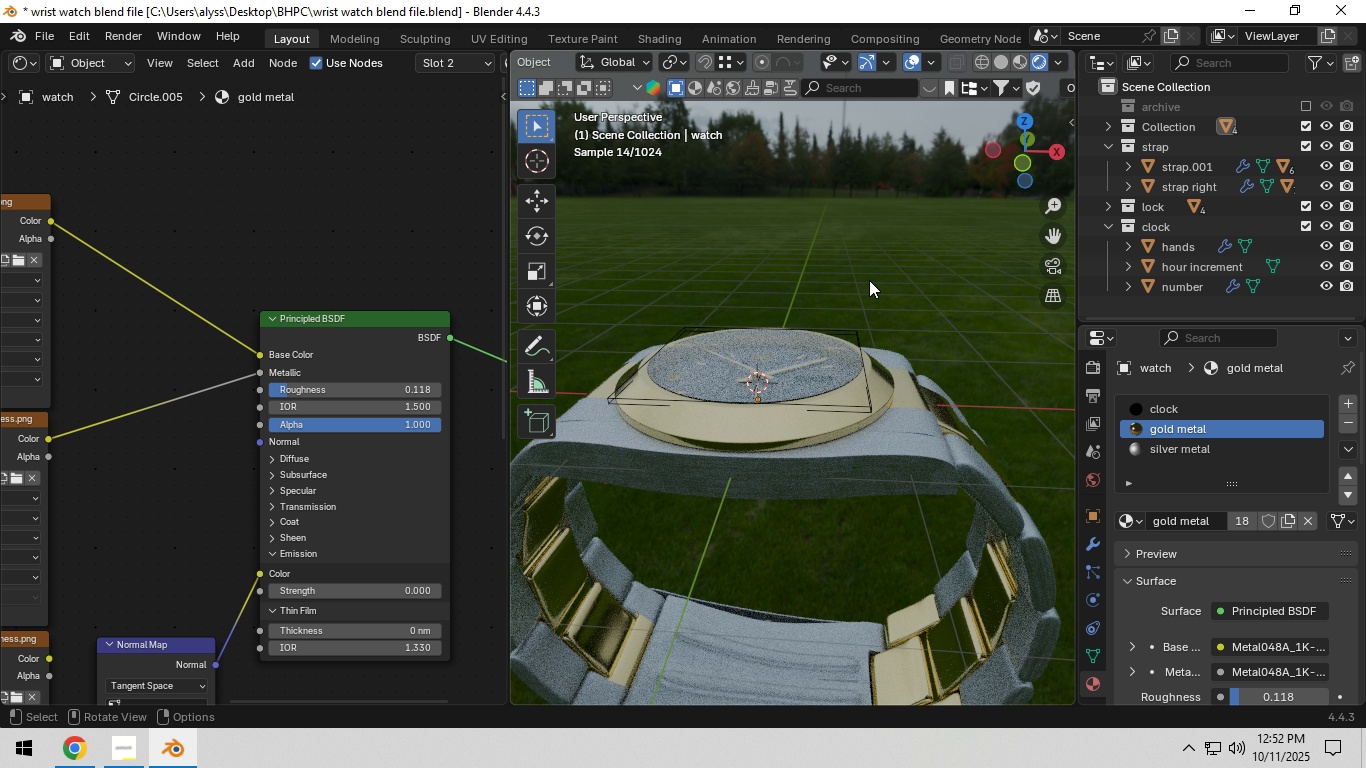 
left_click([906, 471])
 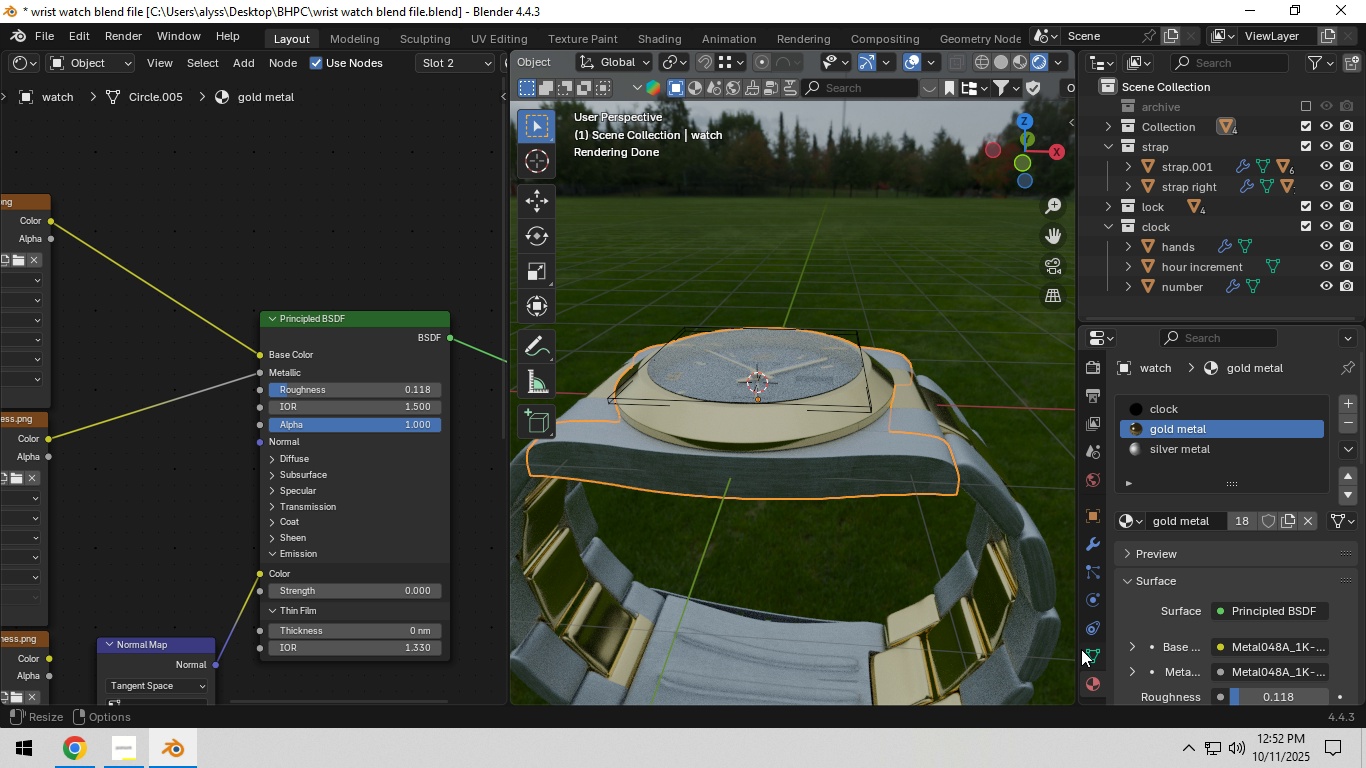 
wait(6.97)
 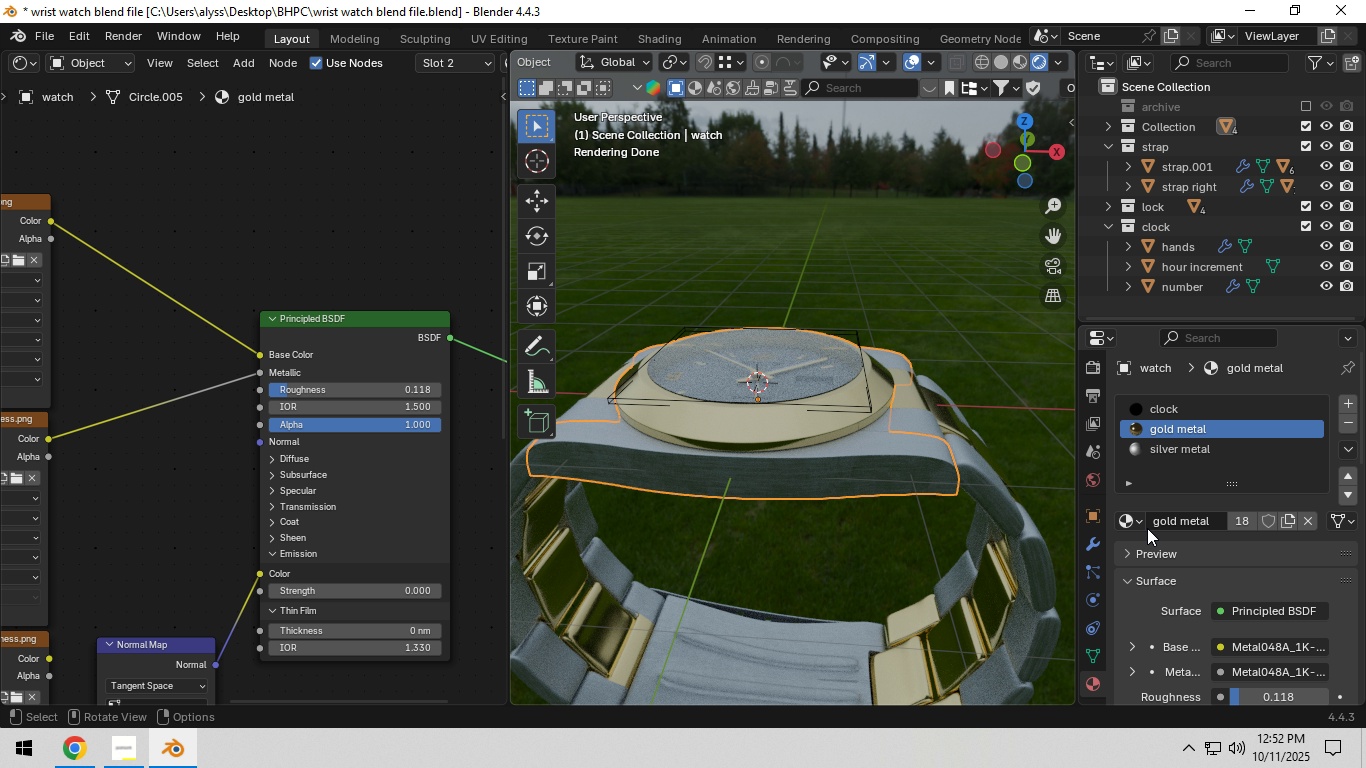 
left_click([1164, 449])
 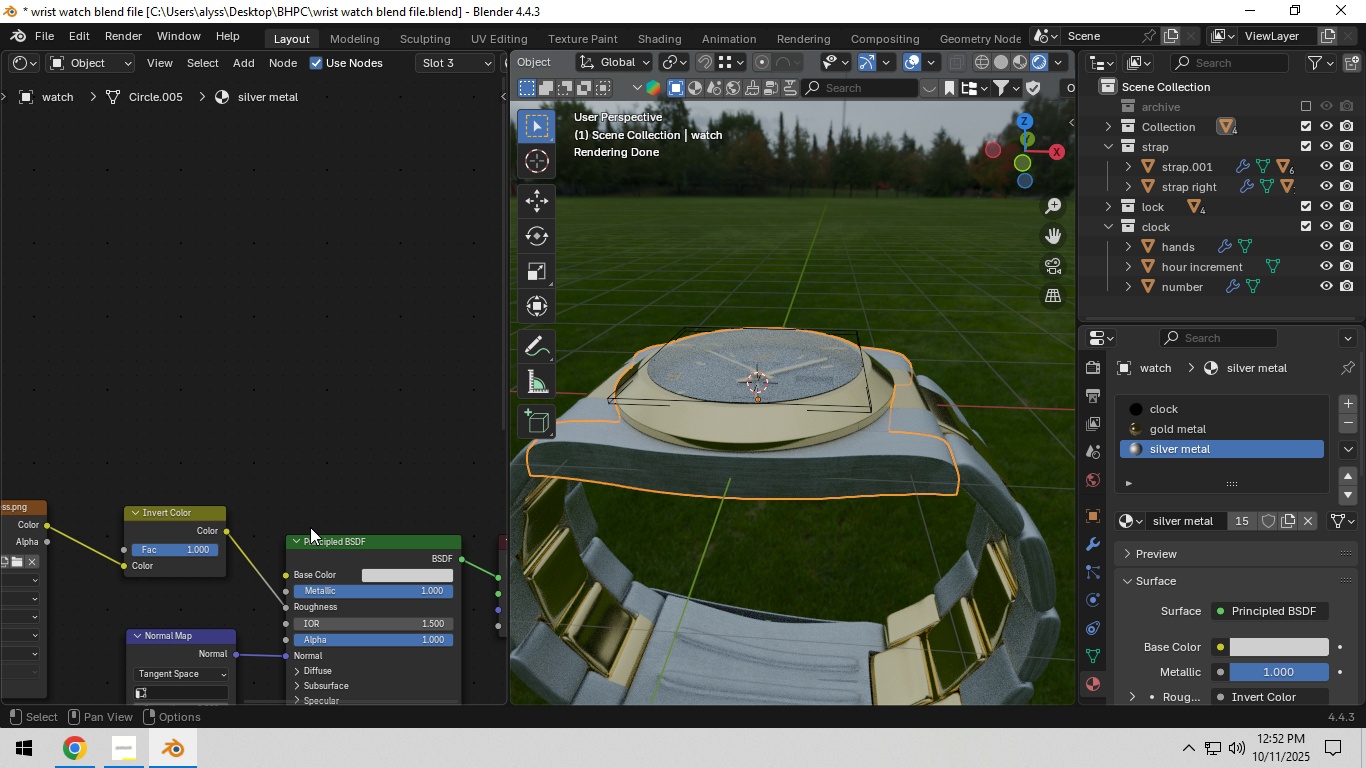 
scroll: coordinate [310, 527], scroll_direction: down, amount: 2.0
 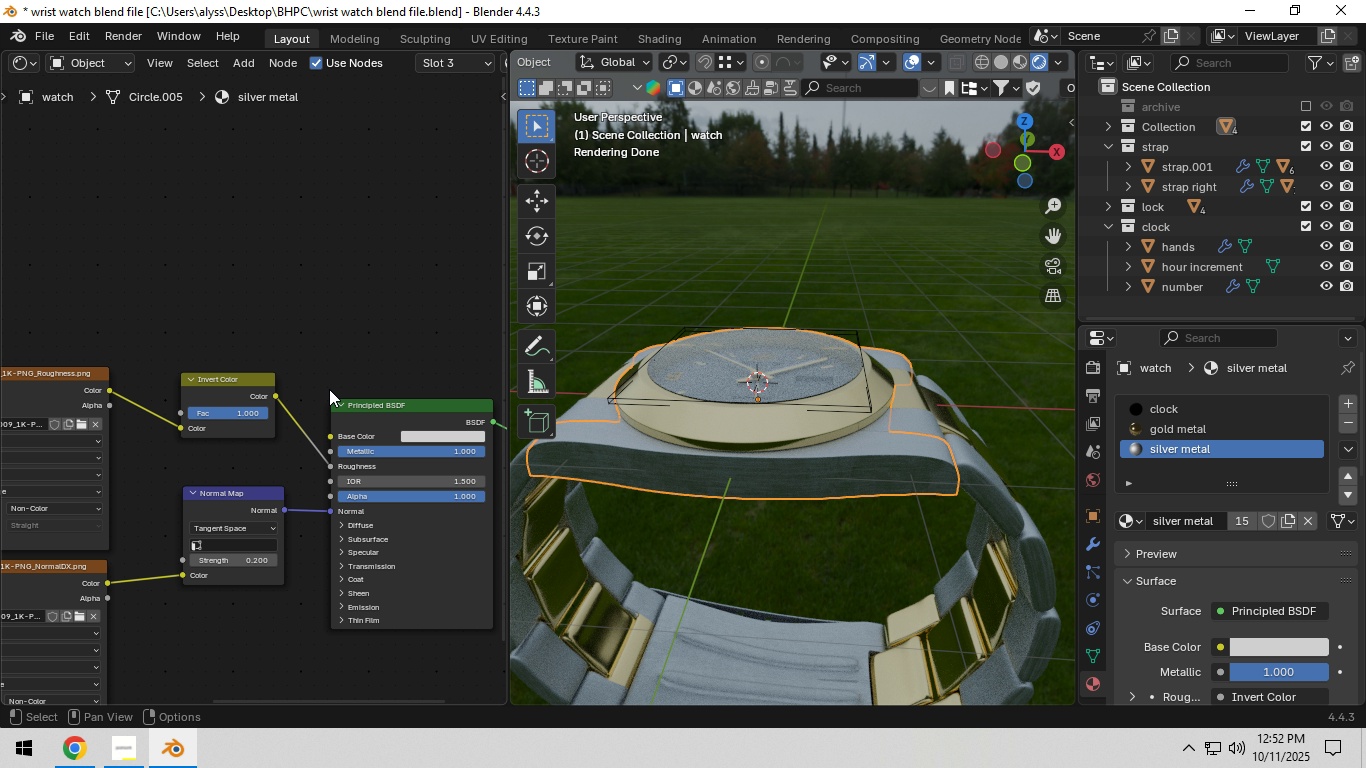 
scroll: coordinate [298, 409], scroll_direction: up, amount: 4.0
 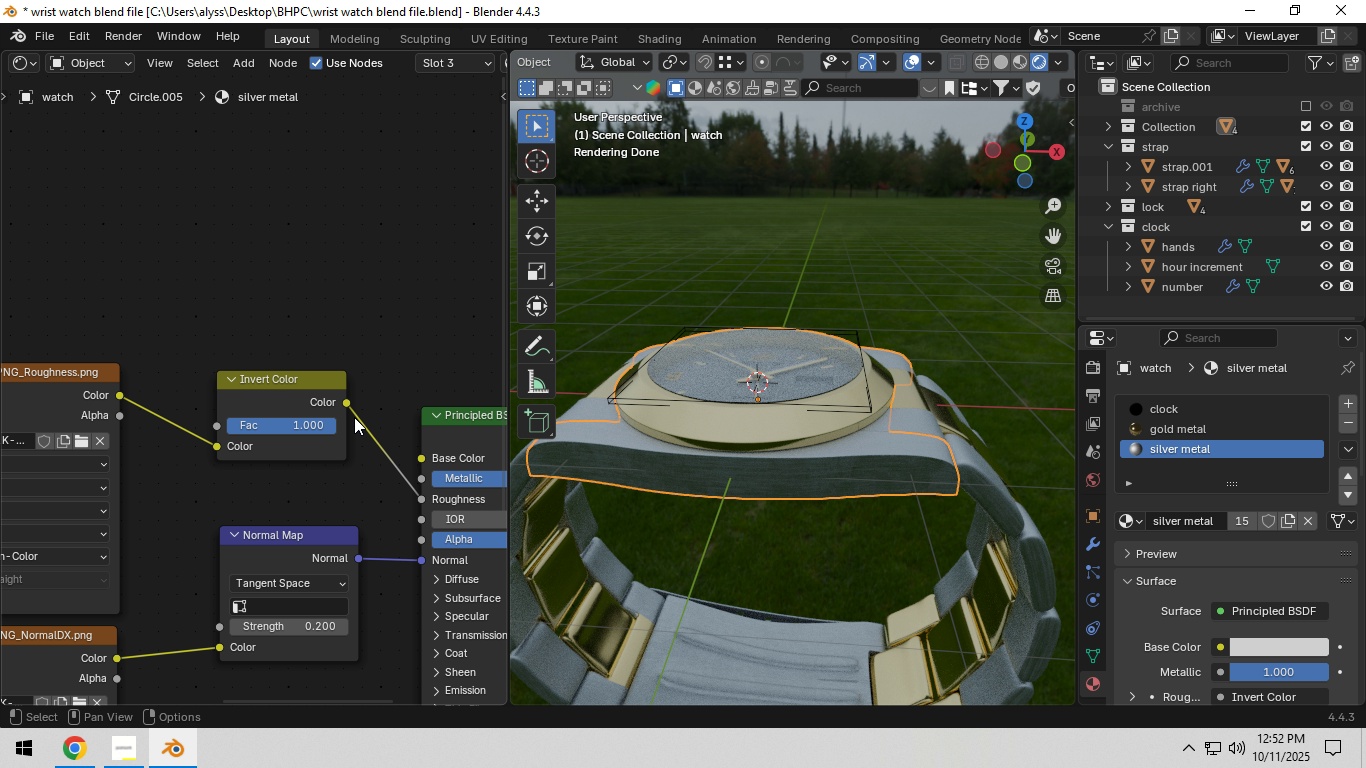 
left_click_drag(start_coordinate=[417, 494], to_coordinate=[362, 489])
 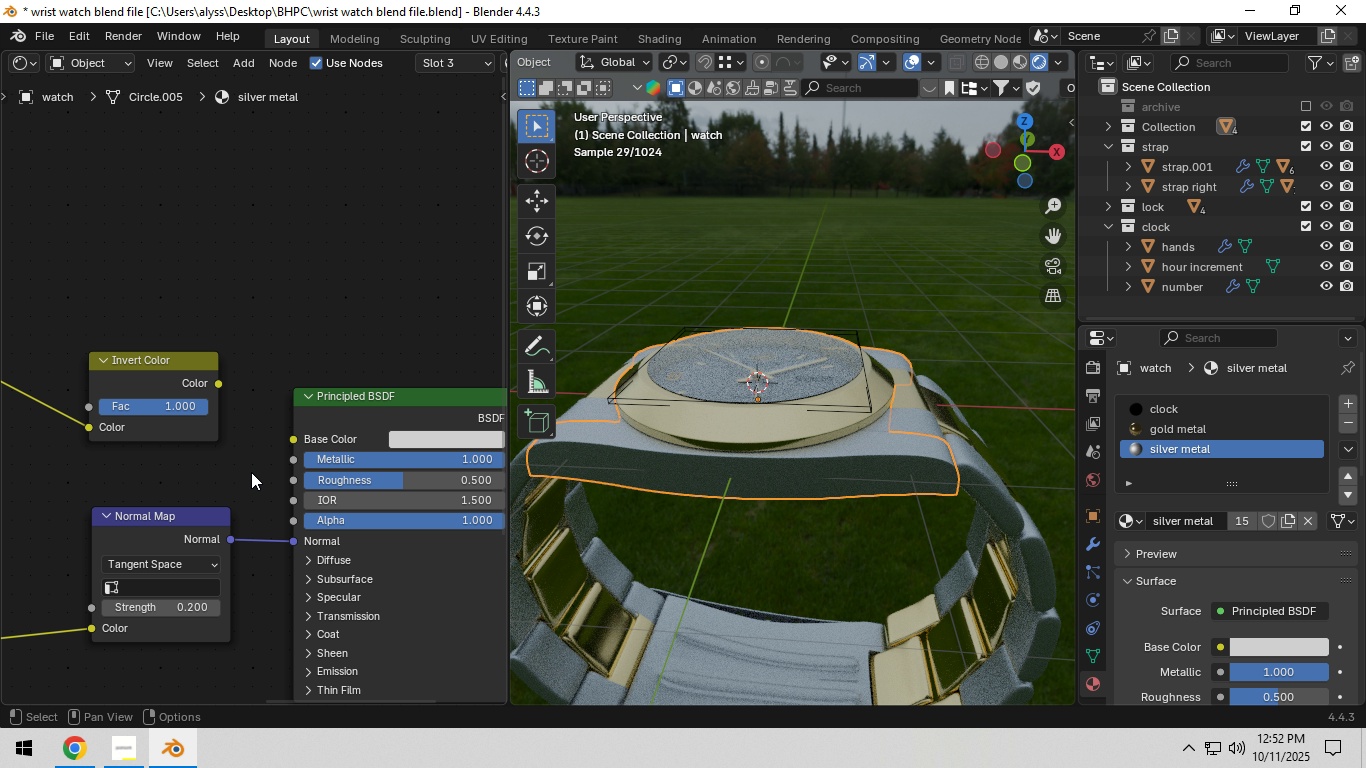 
left_click_drag(start_coordinate=[400, 477], to_coordinate=[340, 481])
 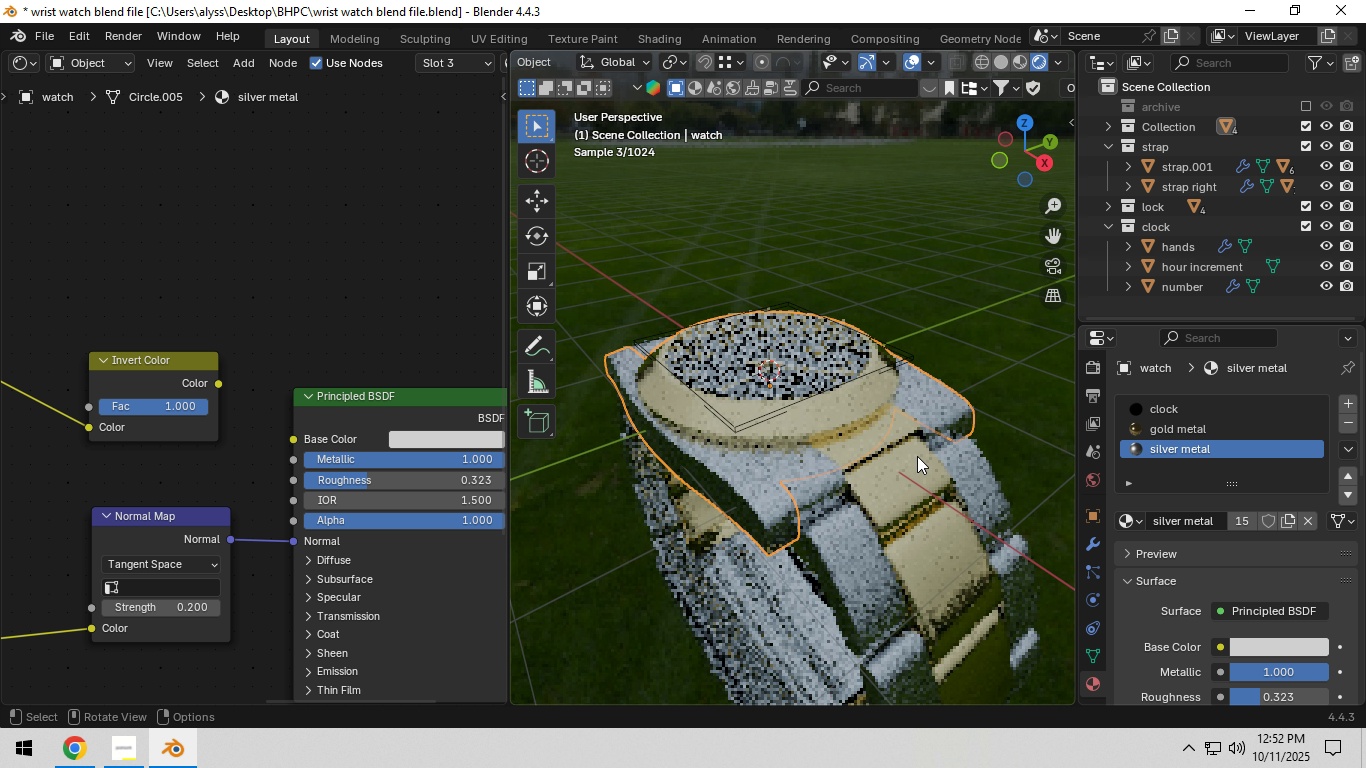 
left_click([996, 297])
 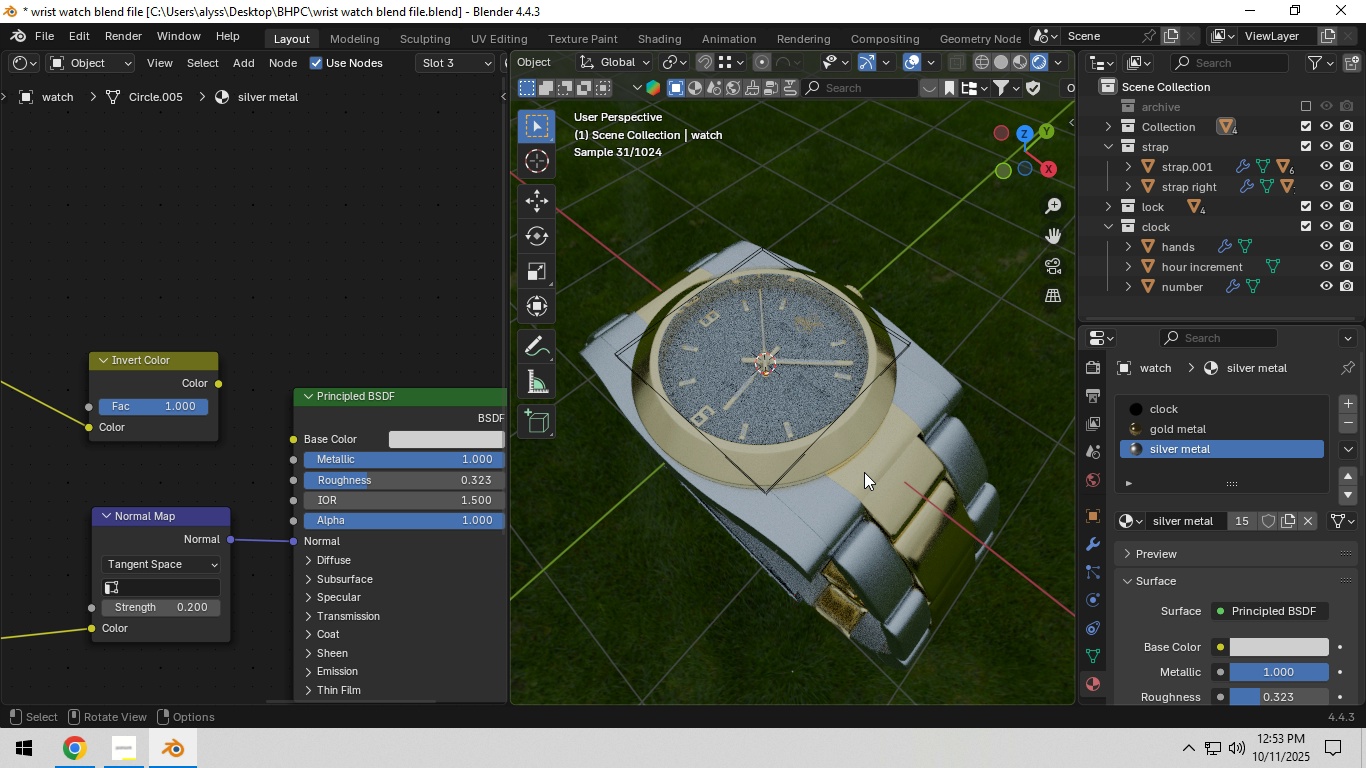 
wait(10.72)
 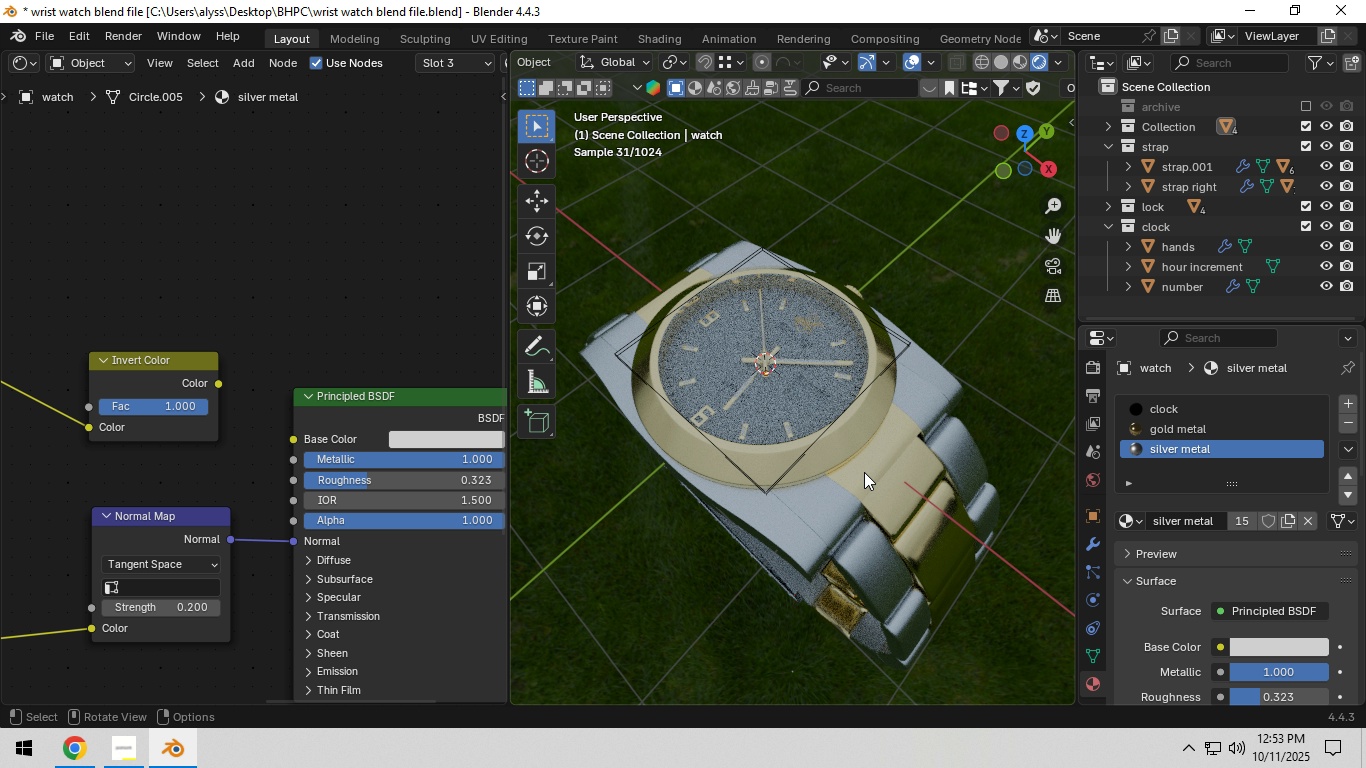 
hold_key(key=Z, duration=0.38)
 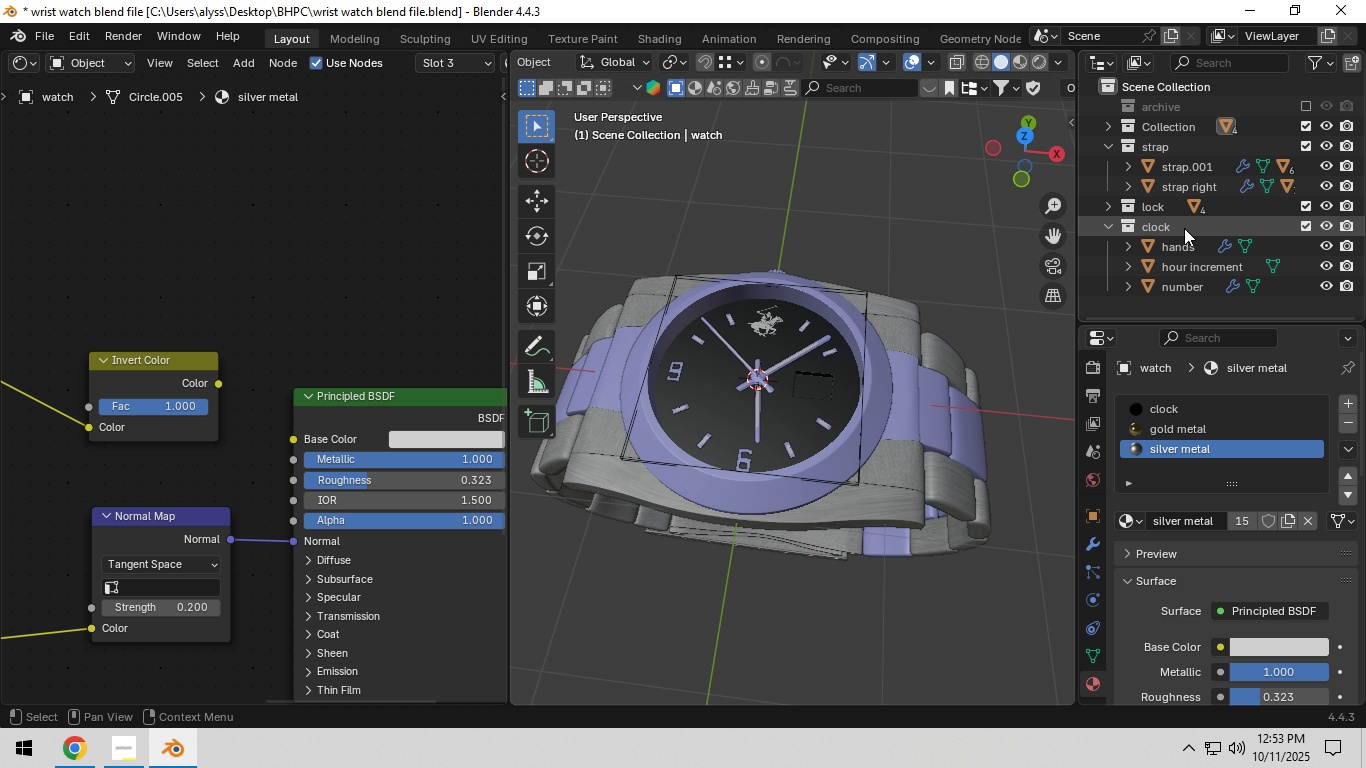 
left_click([1101, 226])
 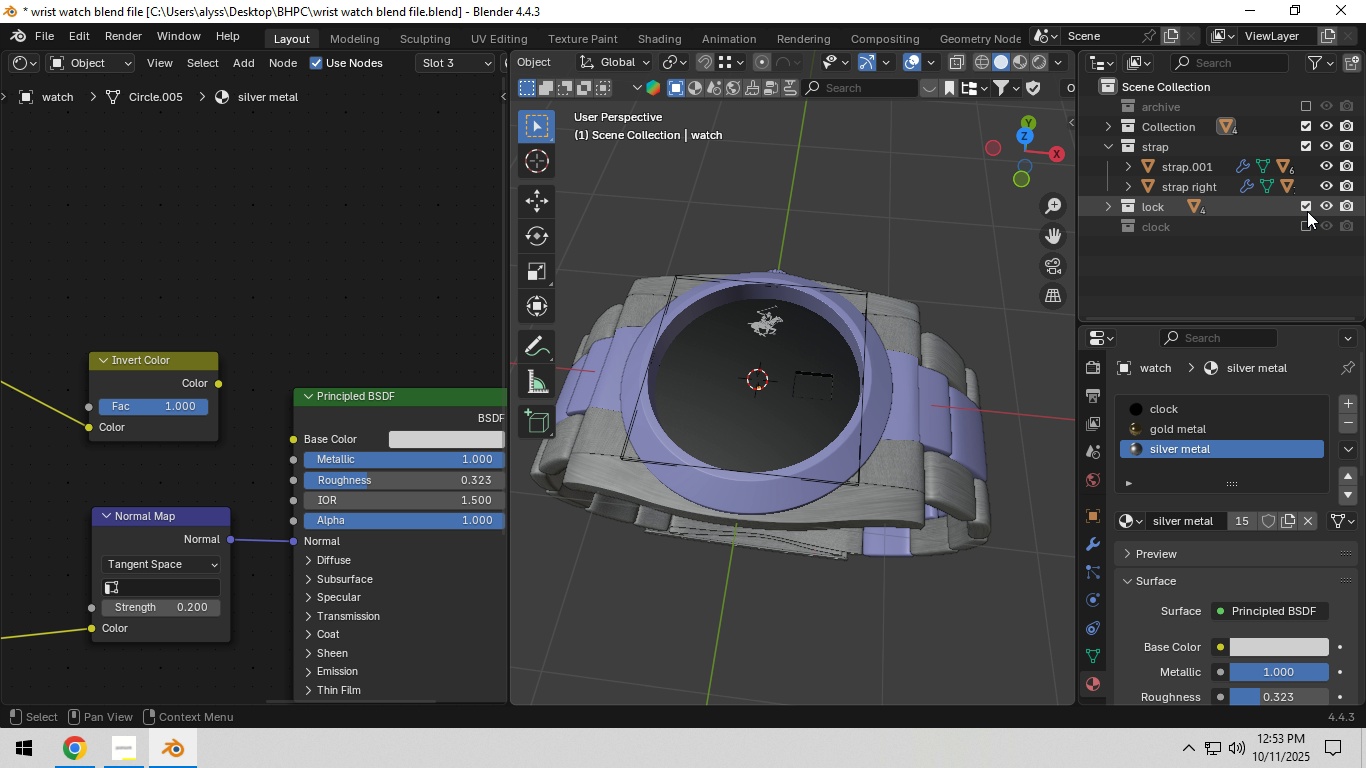 
double_click([1307, 204])
 